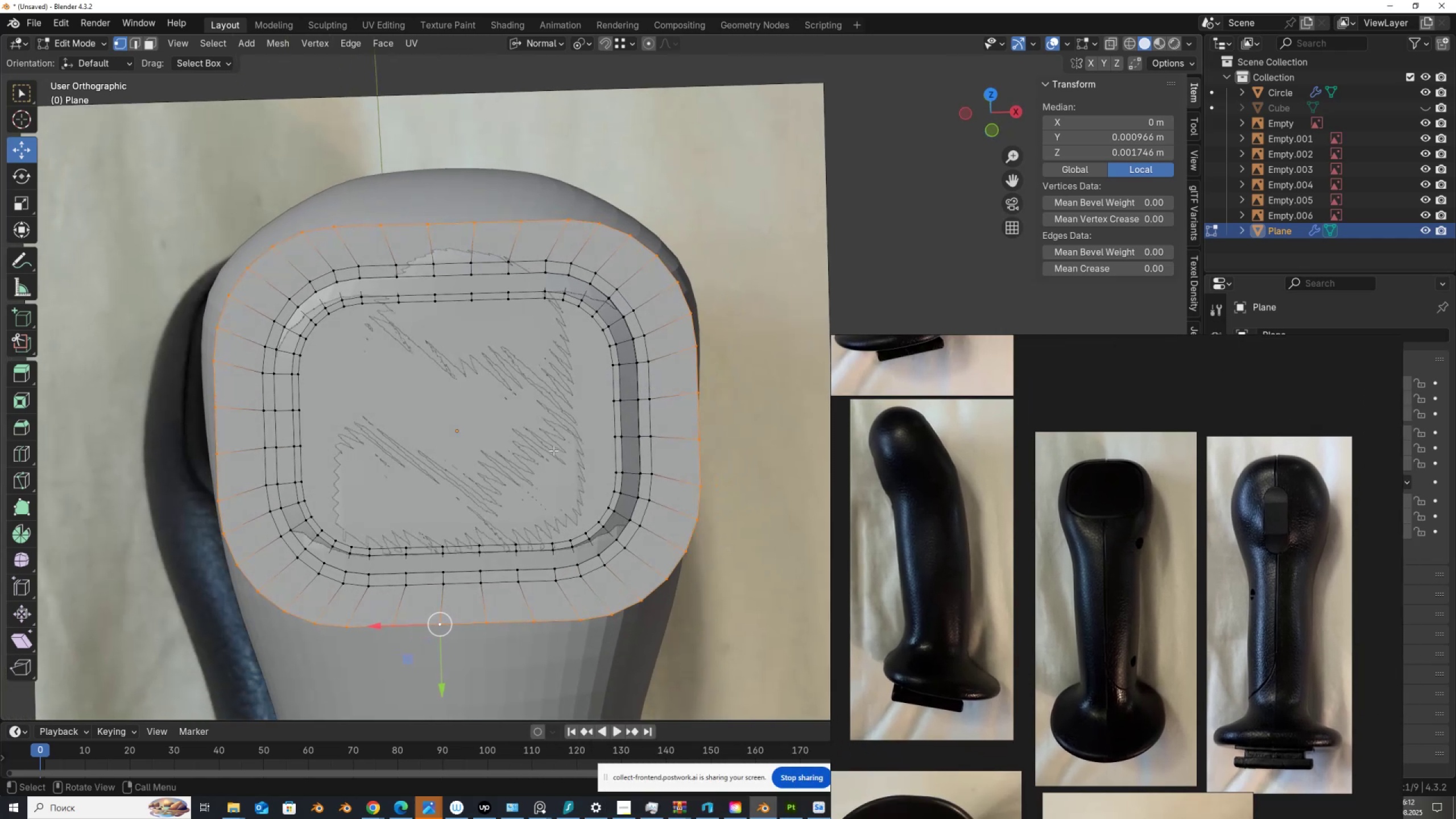 
key(Control+R)
 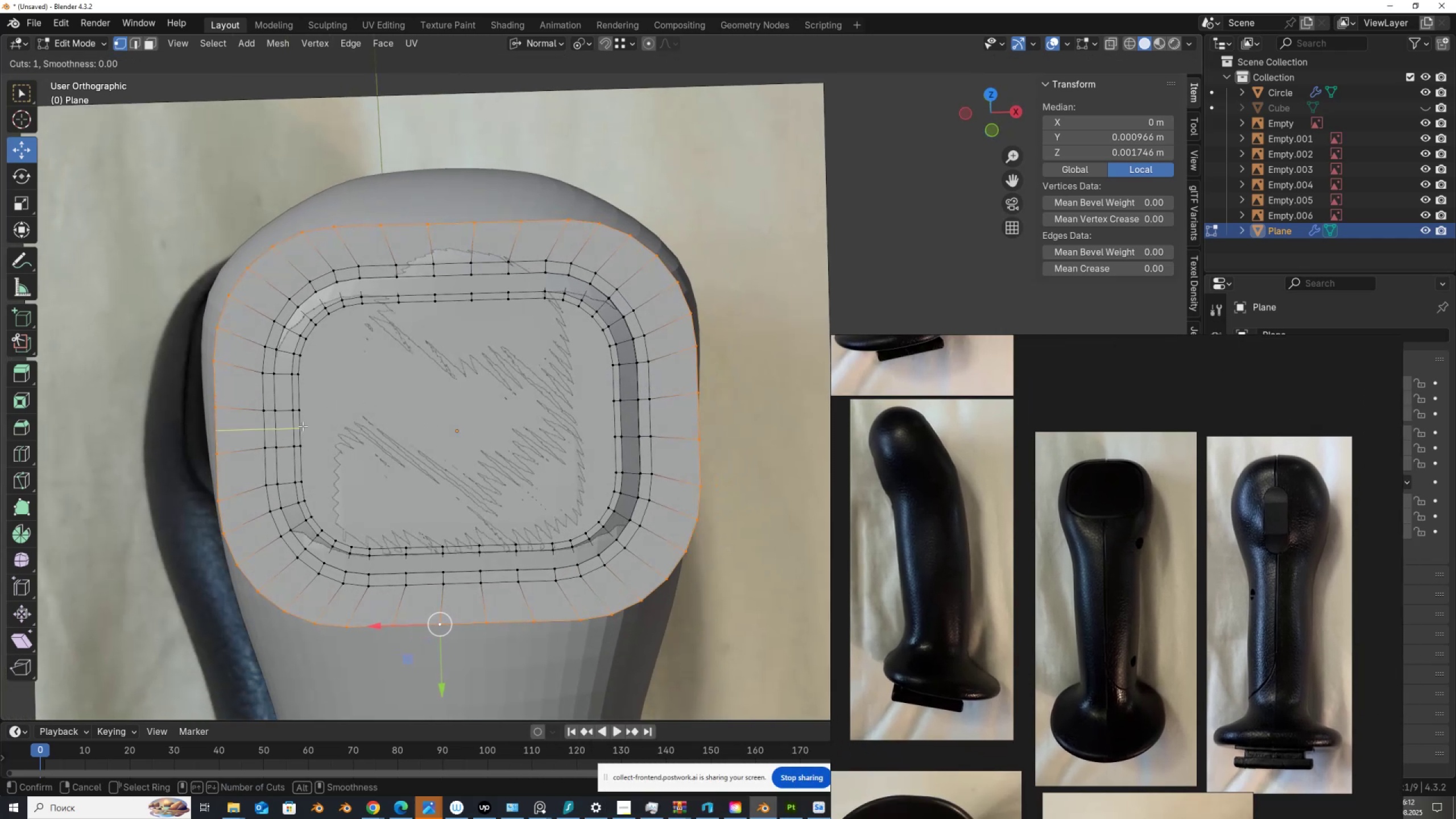 
left_click([301, 427])
 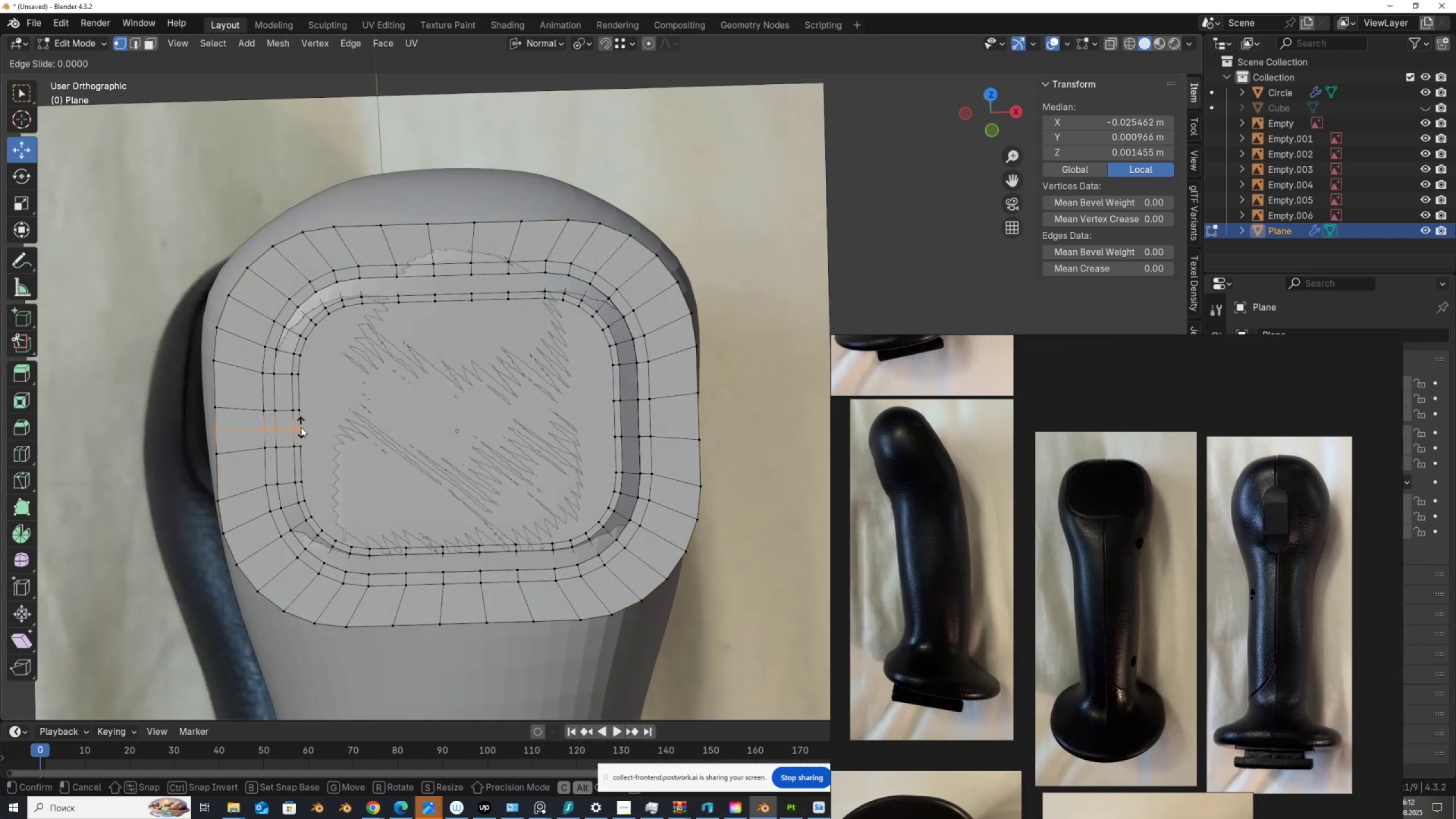 
right_click([301, 427])
 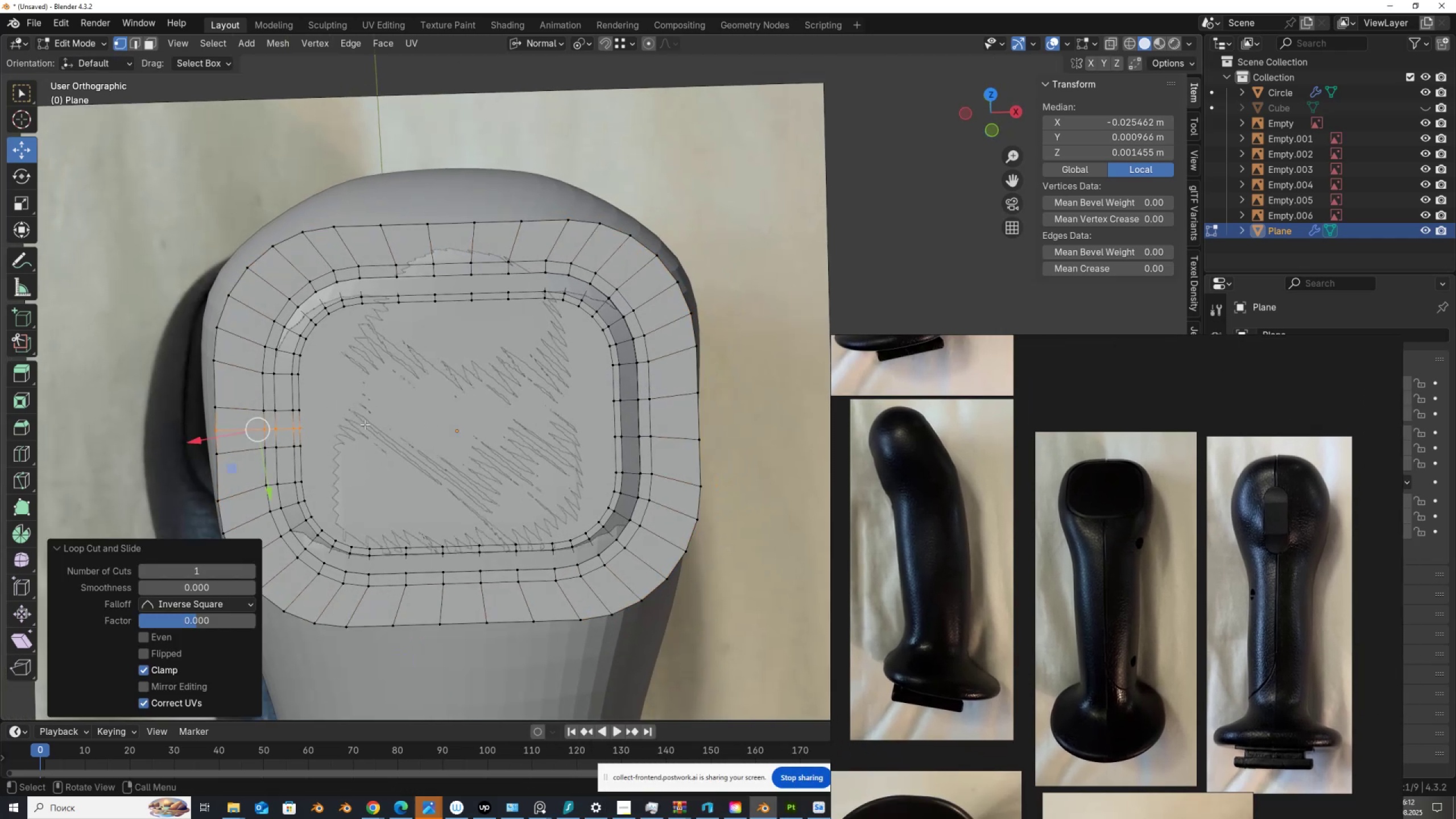 
key(Control+R)
 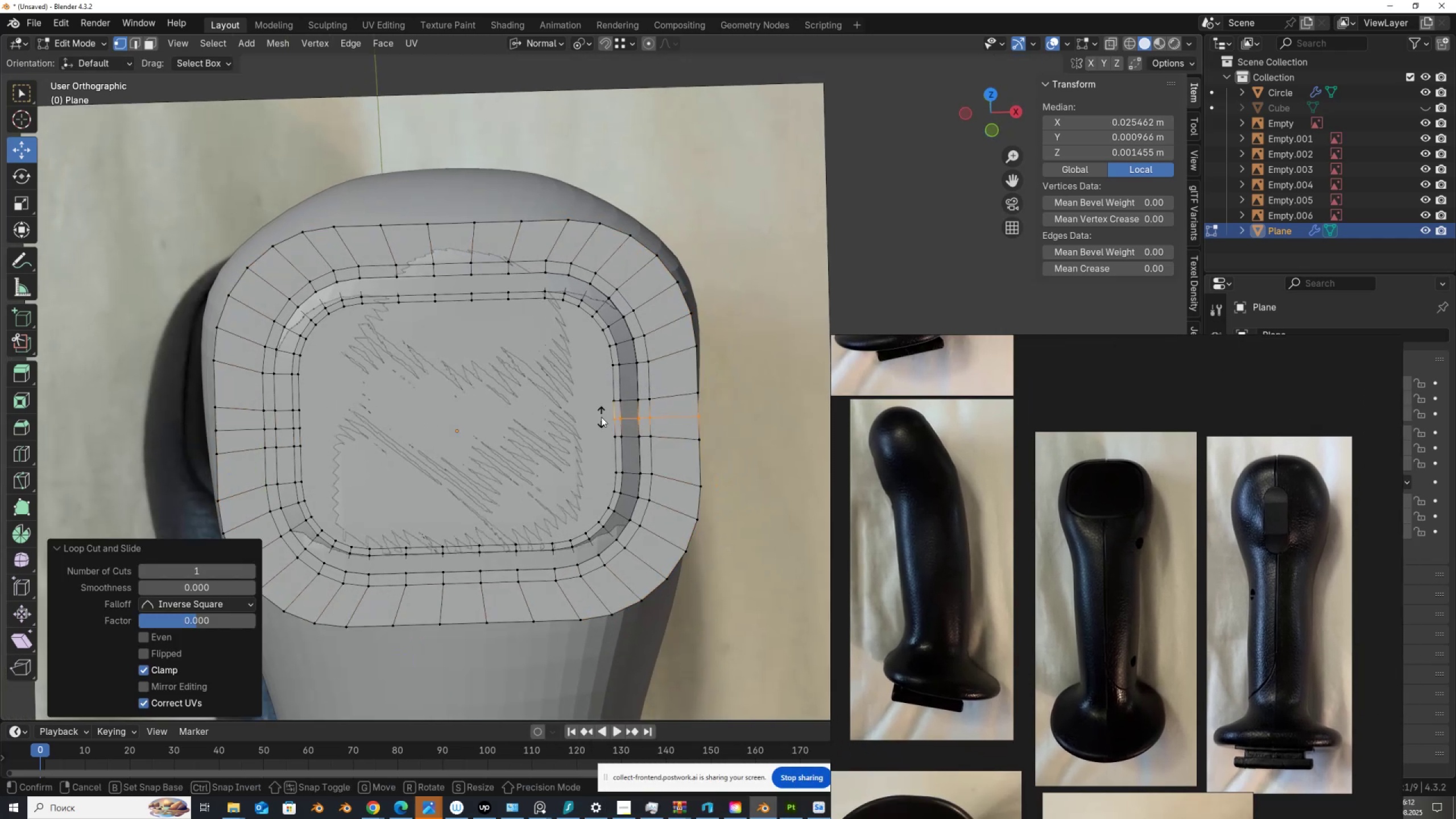 
double_click([601, 417])
 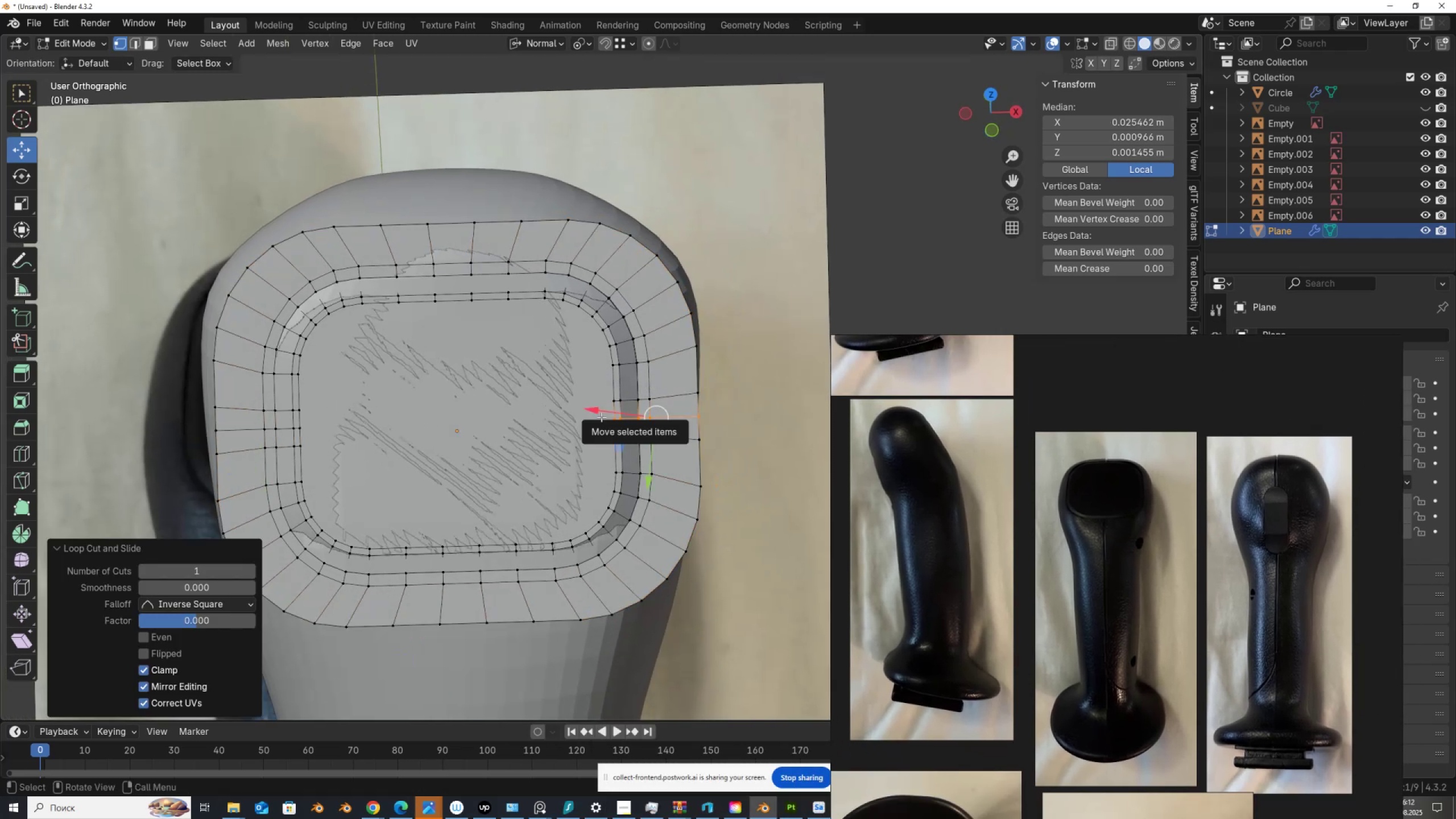 
key(2)
 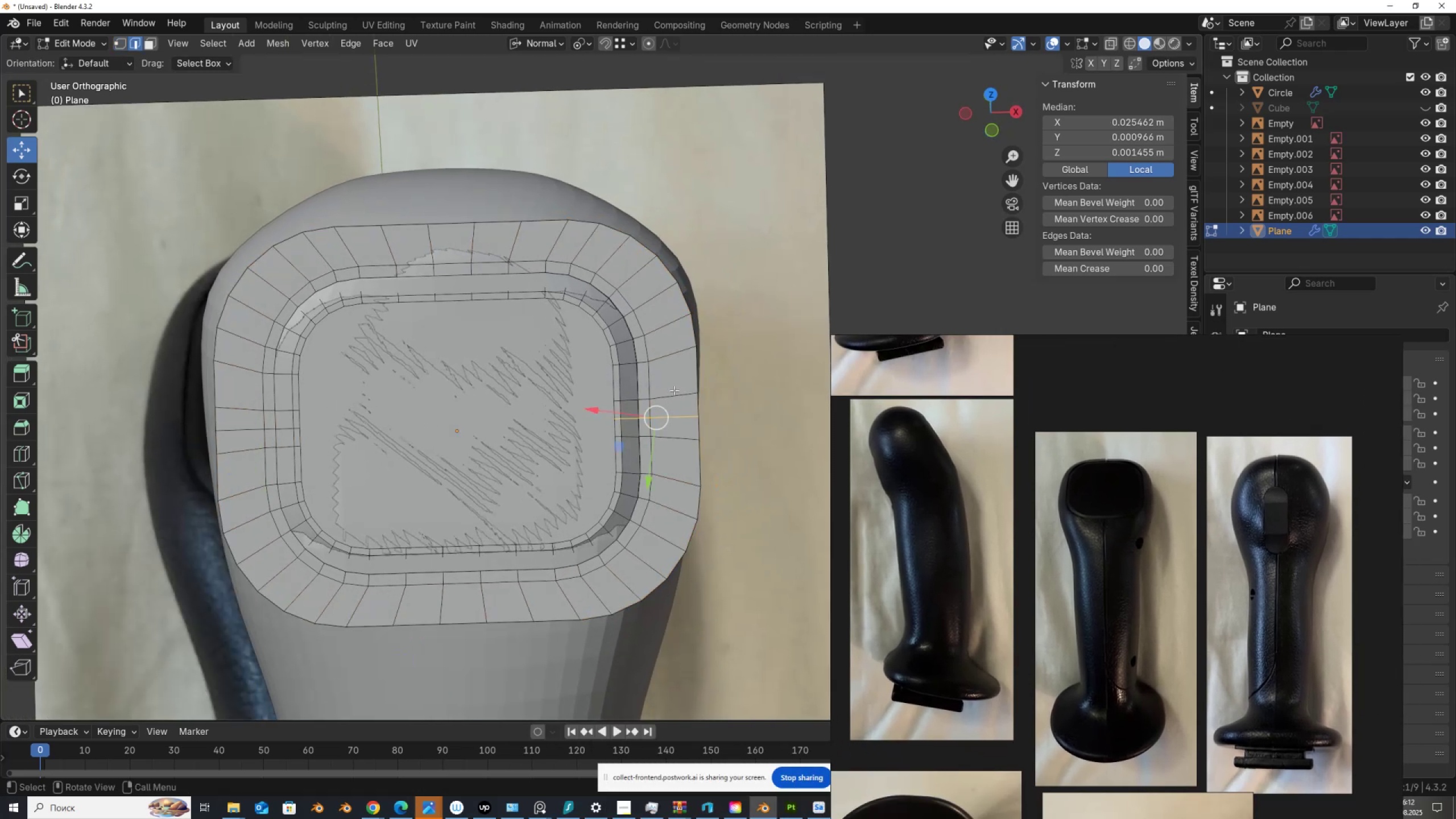 
hold_key(key=AltLeft, duration=2.23)
hold_key(key=ShiftLeft, duration=1.52)
left_click([672, 437])
 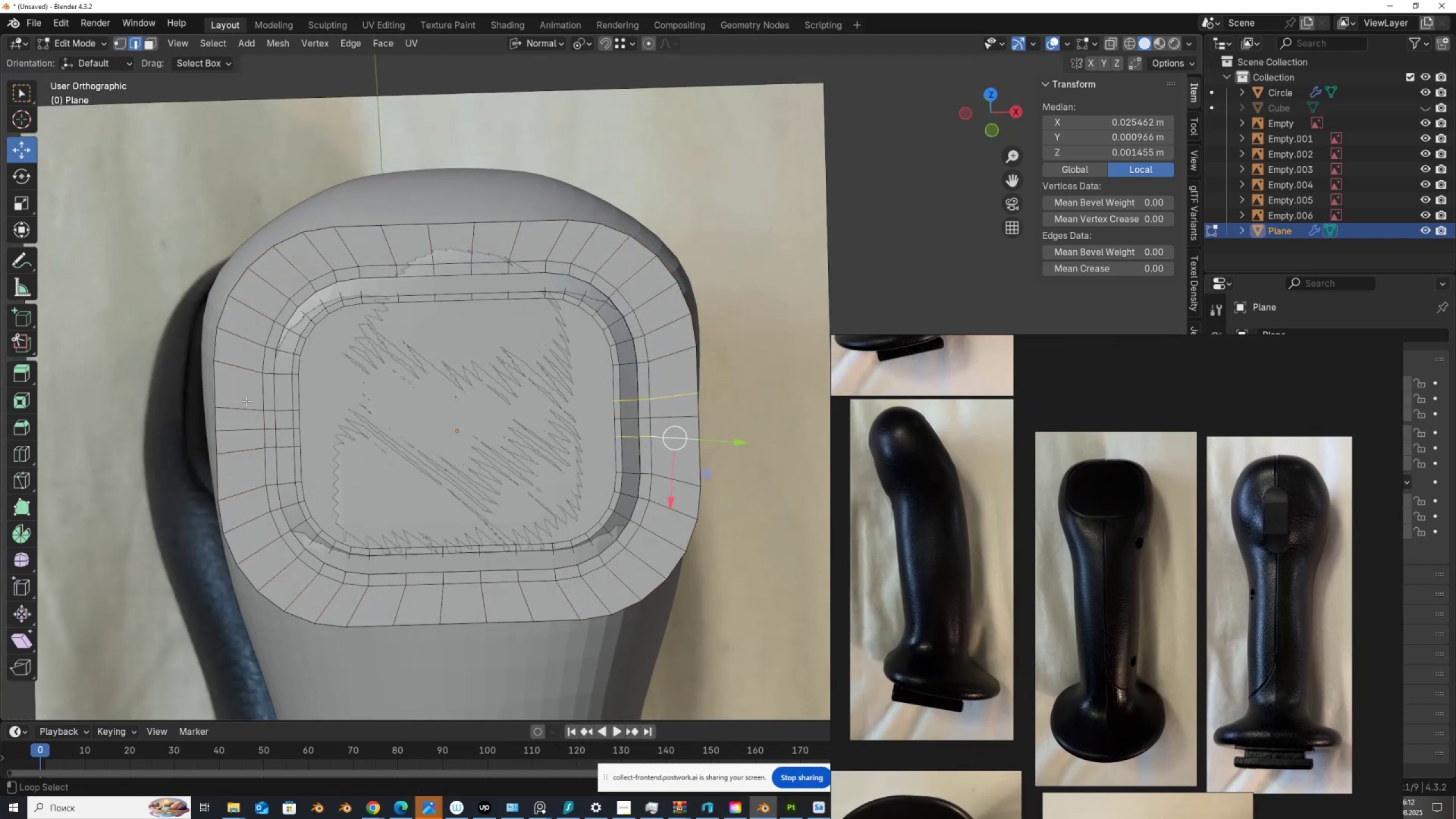 
left_click([245, 403])
 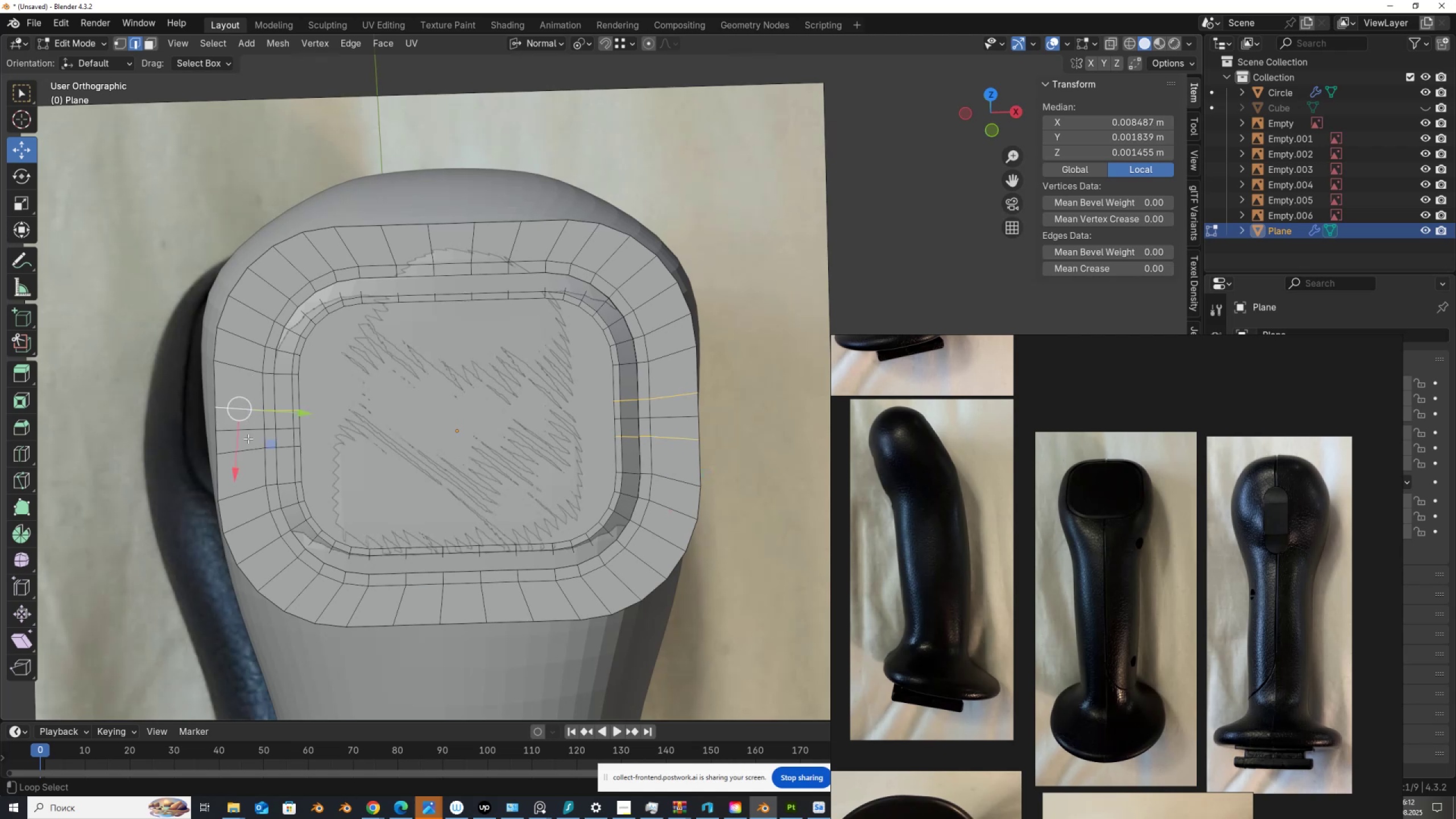 
hold_key(key=ShiftLeft, duration=0.33)
double_click([245, 448])
 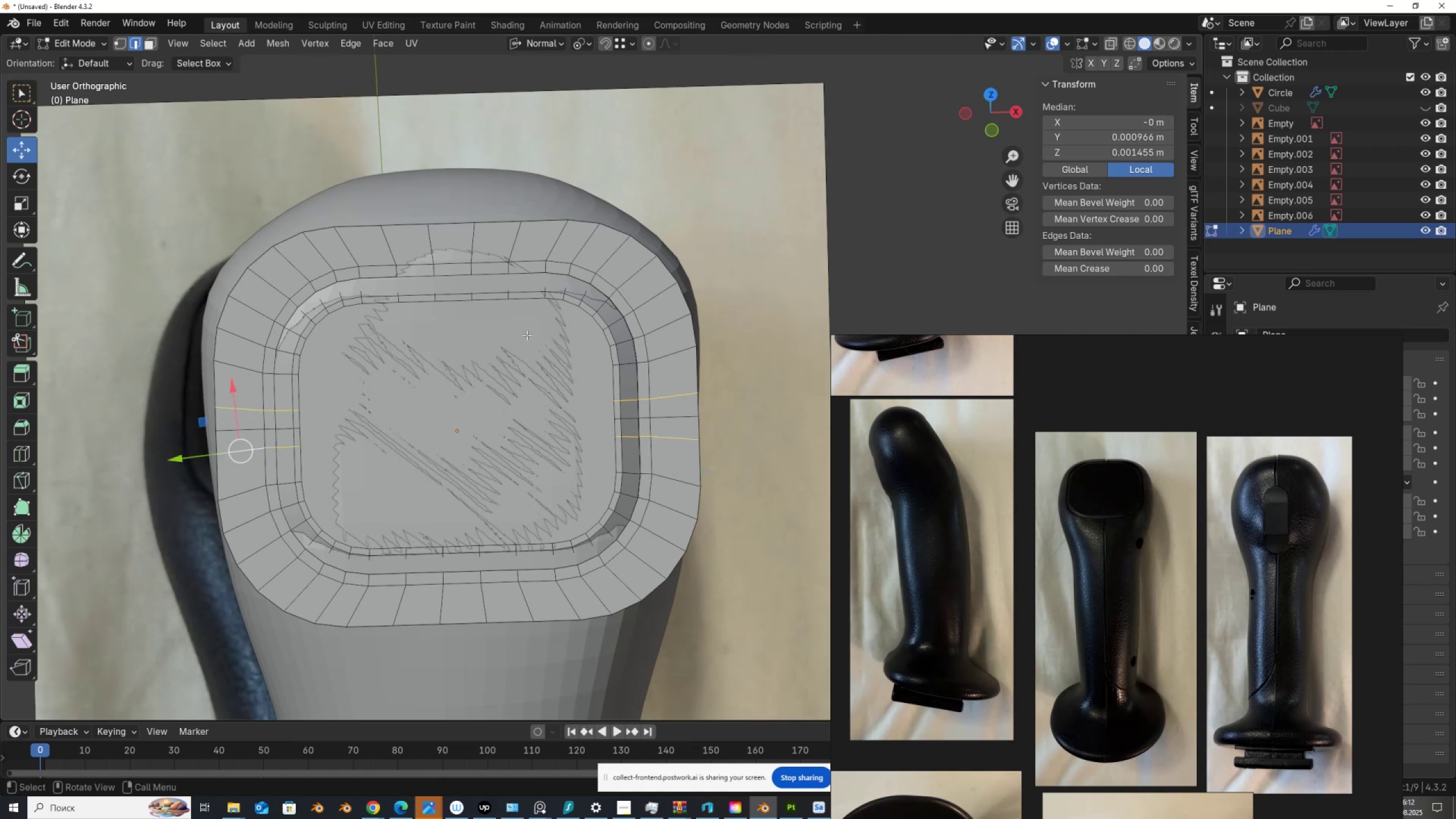 
right_click([527, 334])
 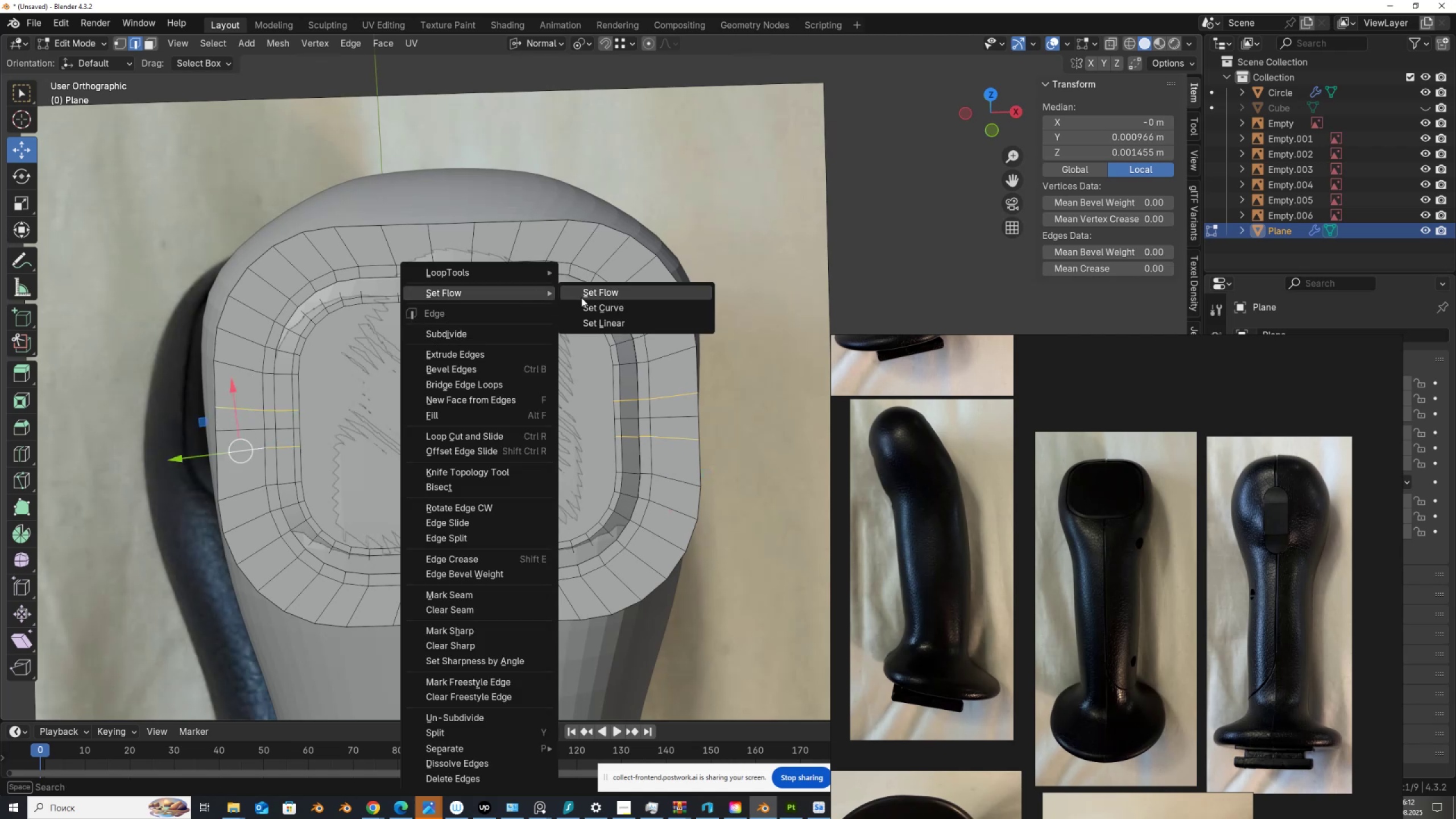 
left_click([602, 295])
 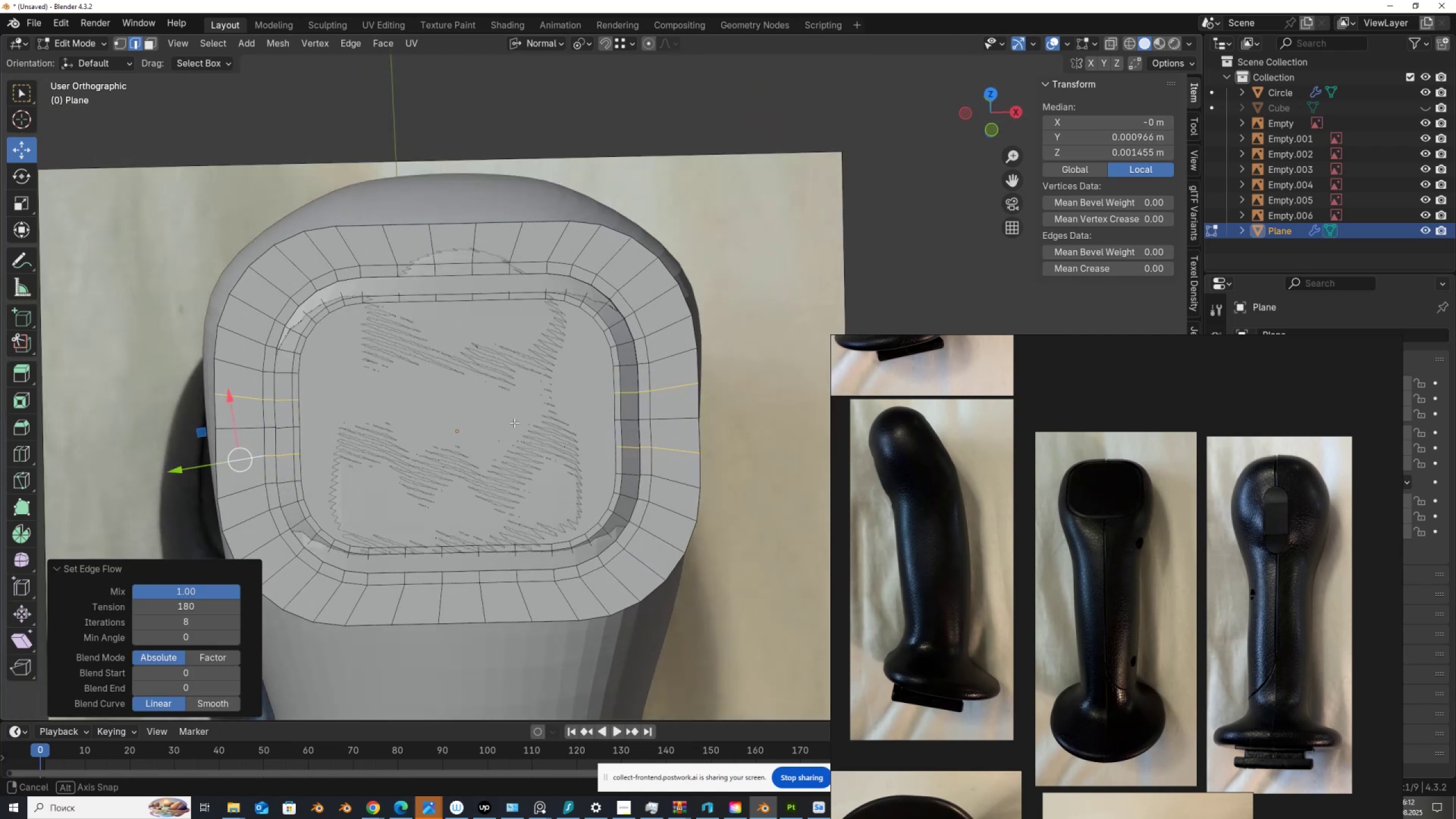 
scroll: coordinate [513, 425], scroll_direction: up, amount: 4.0
 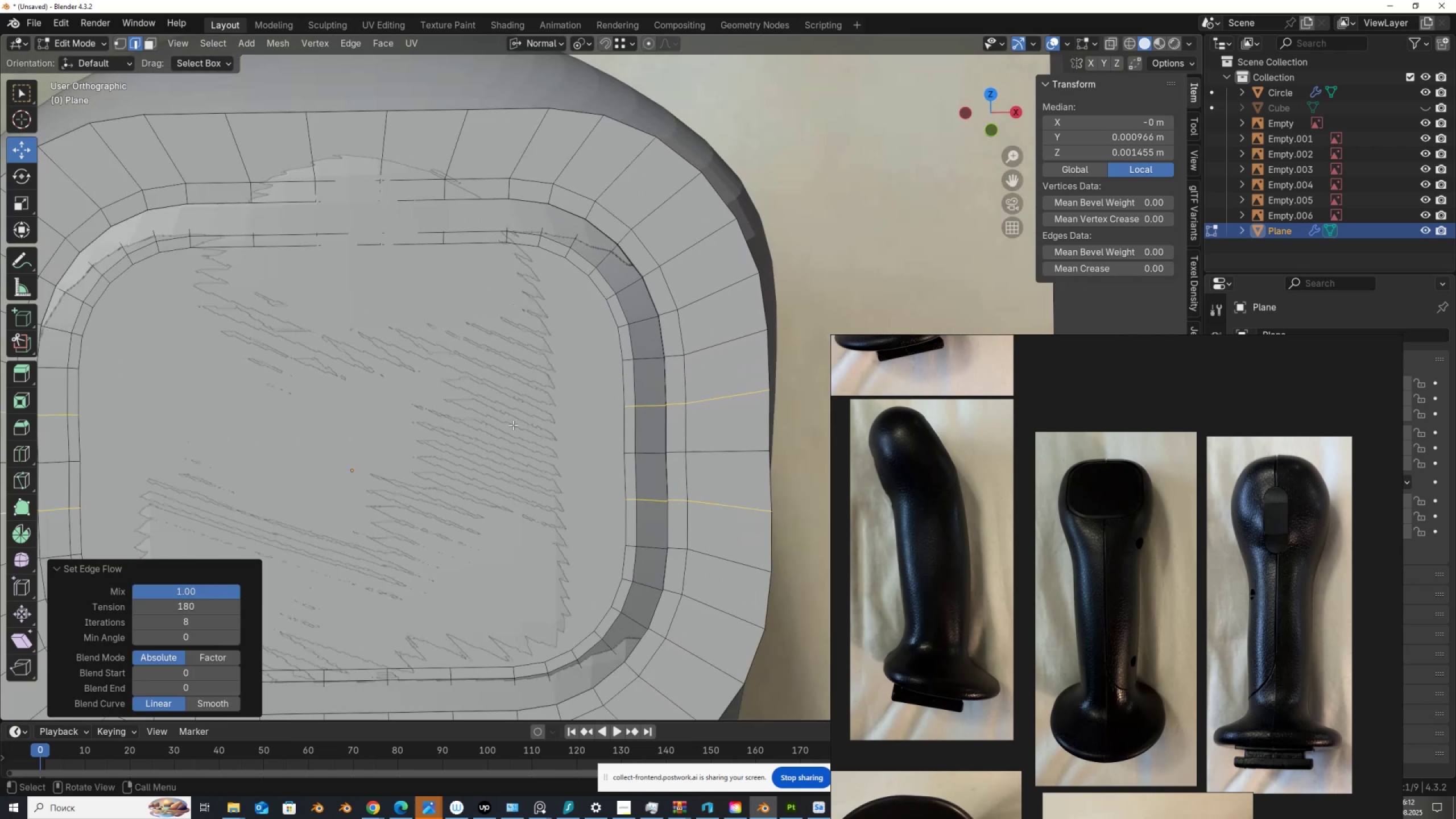 
hold_key(key=ShiftLeft, duration=0.45)
 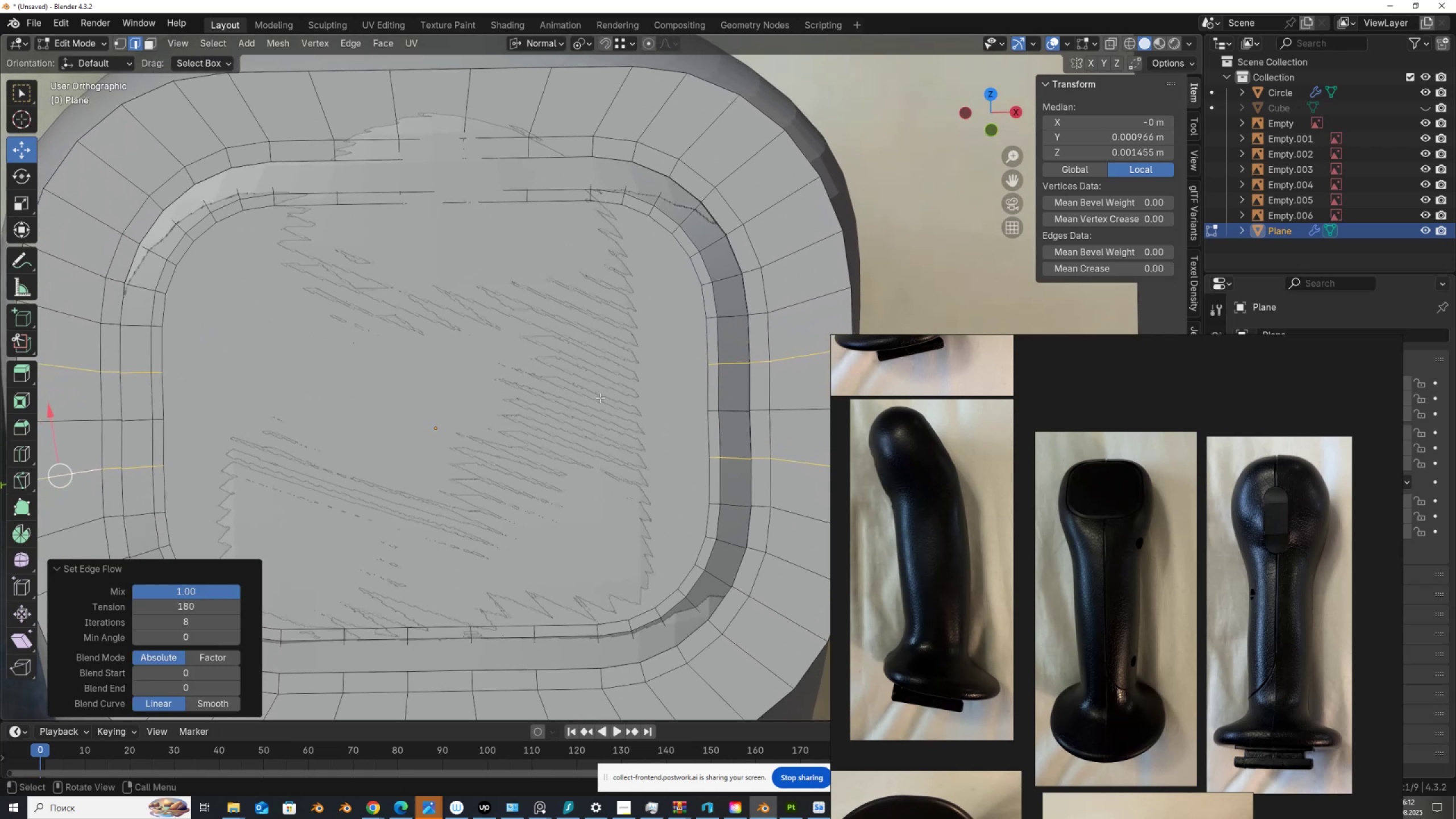 
key(Control+ControlLeft)
 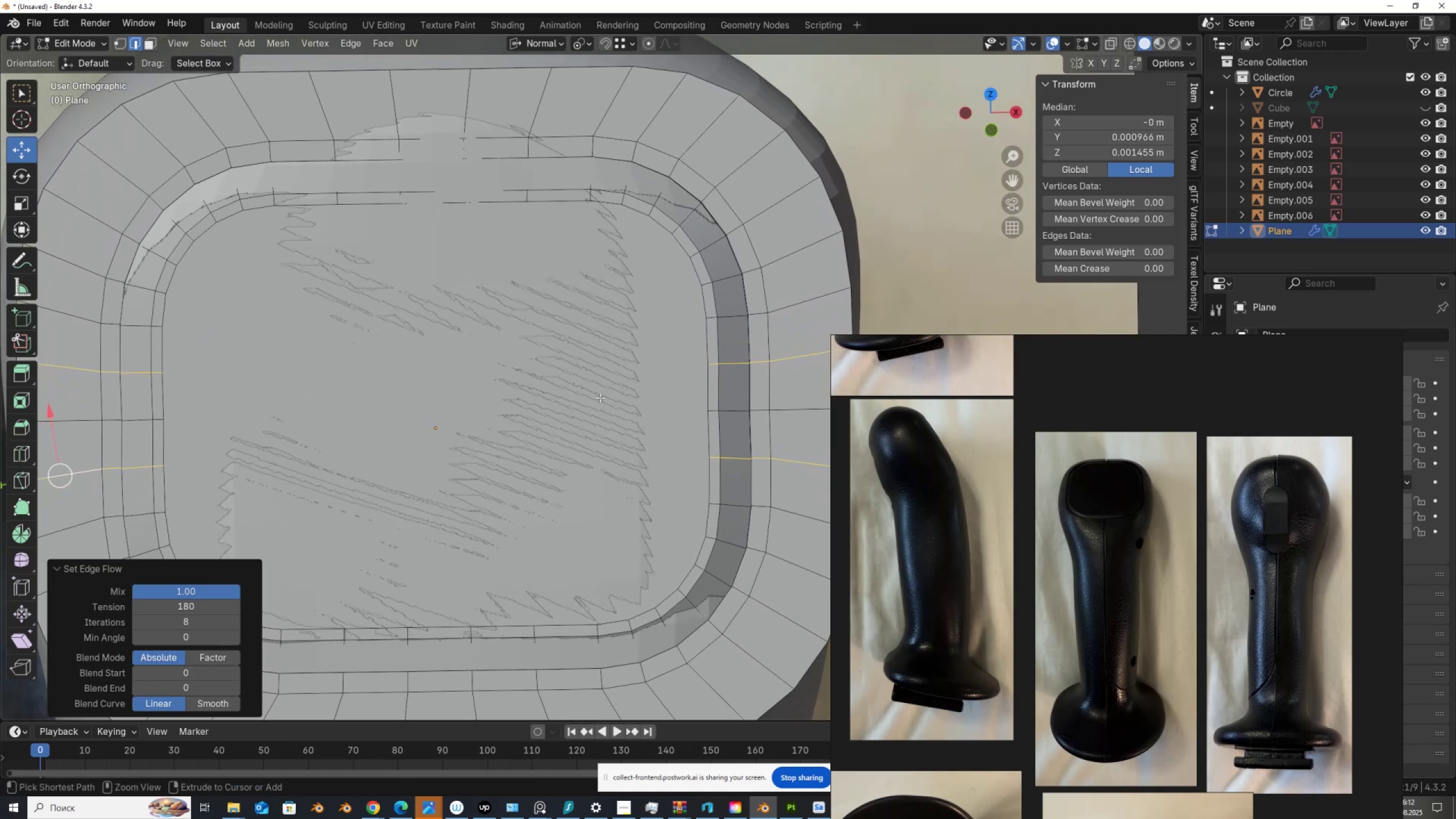 
key(Control+Z)
 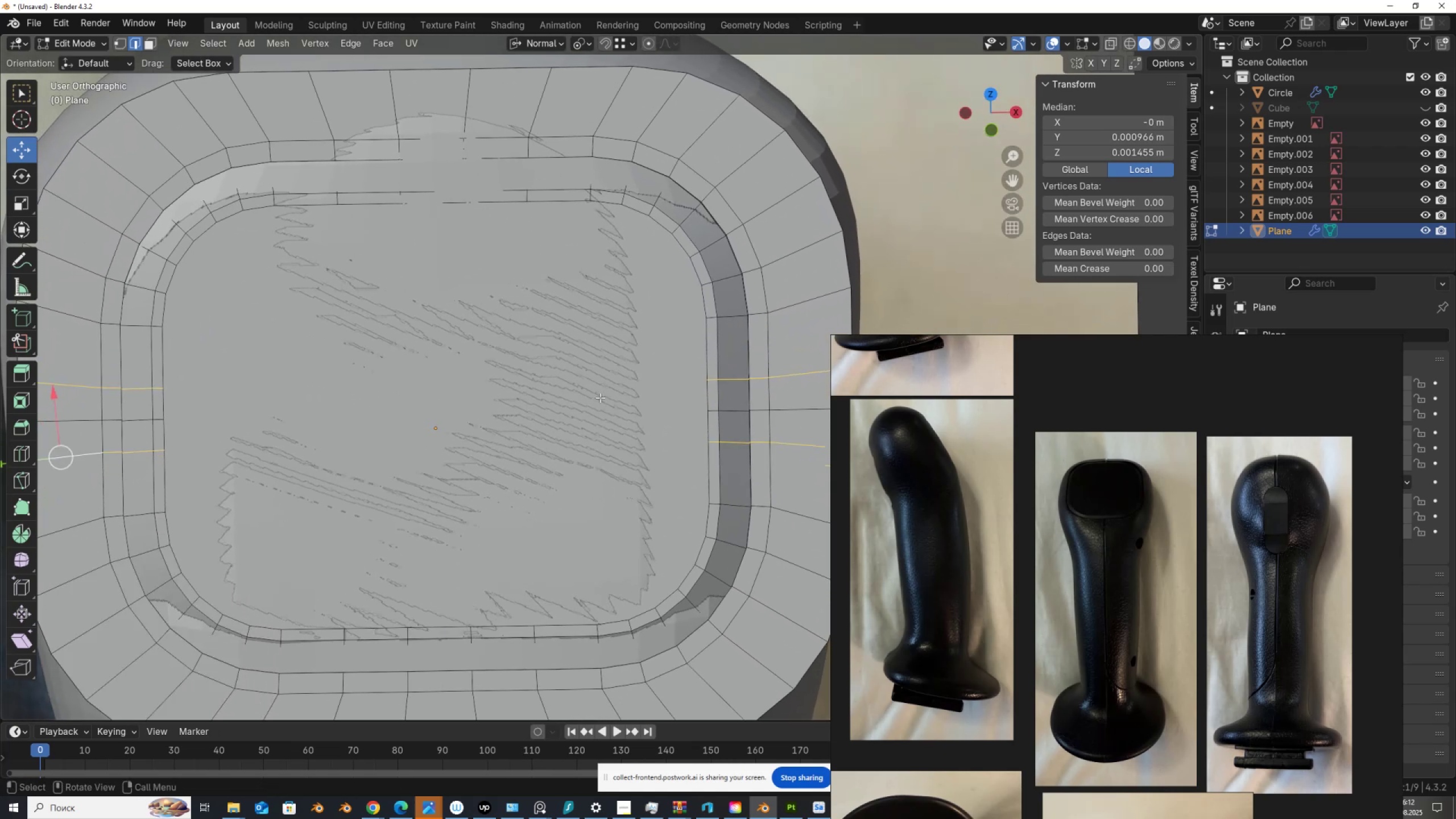 
scroll: coordinate [600, 398], scroll_direction: down, amount: 2.0
 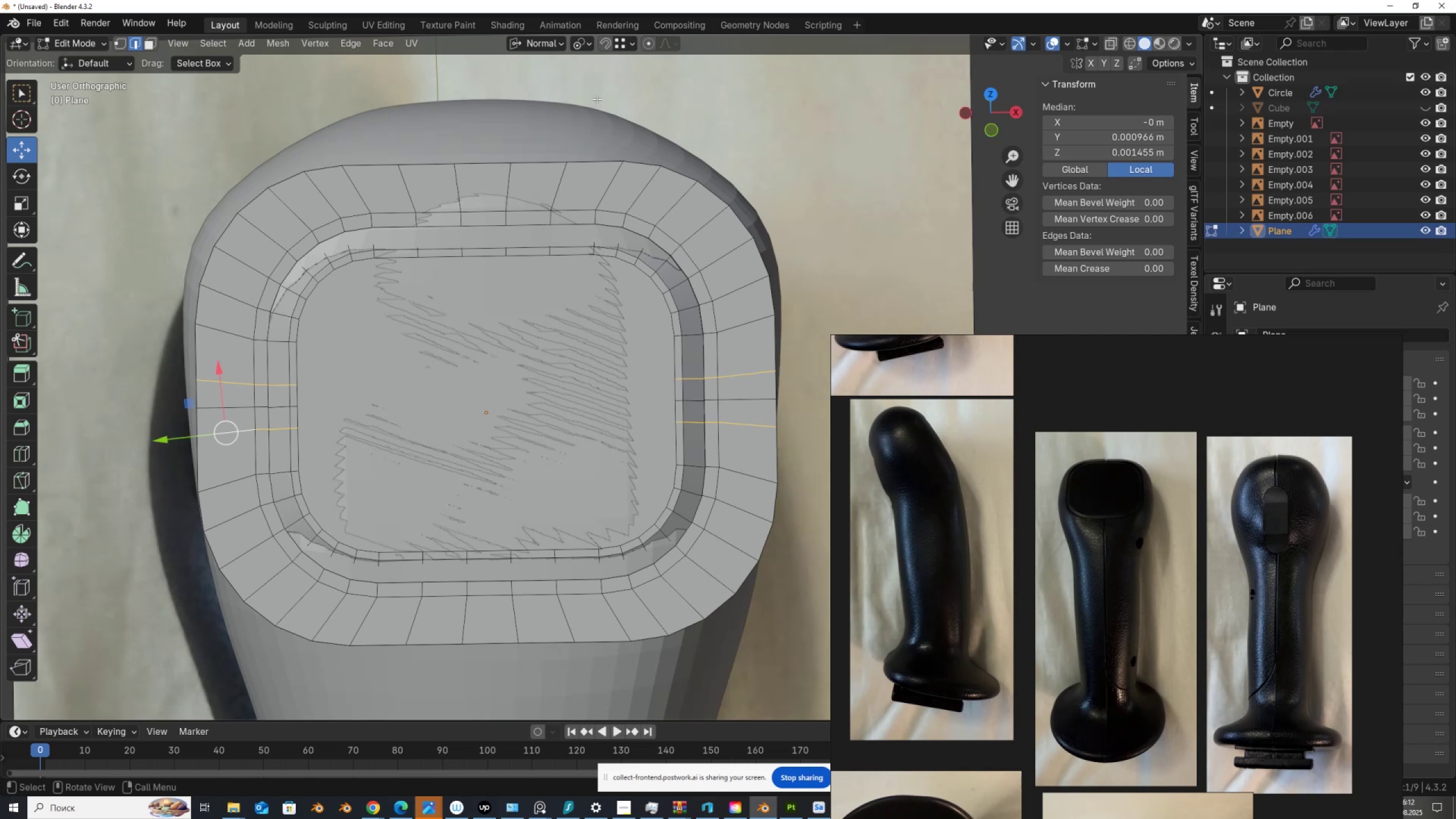 
left_click([579, 42])
 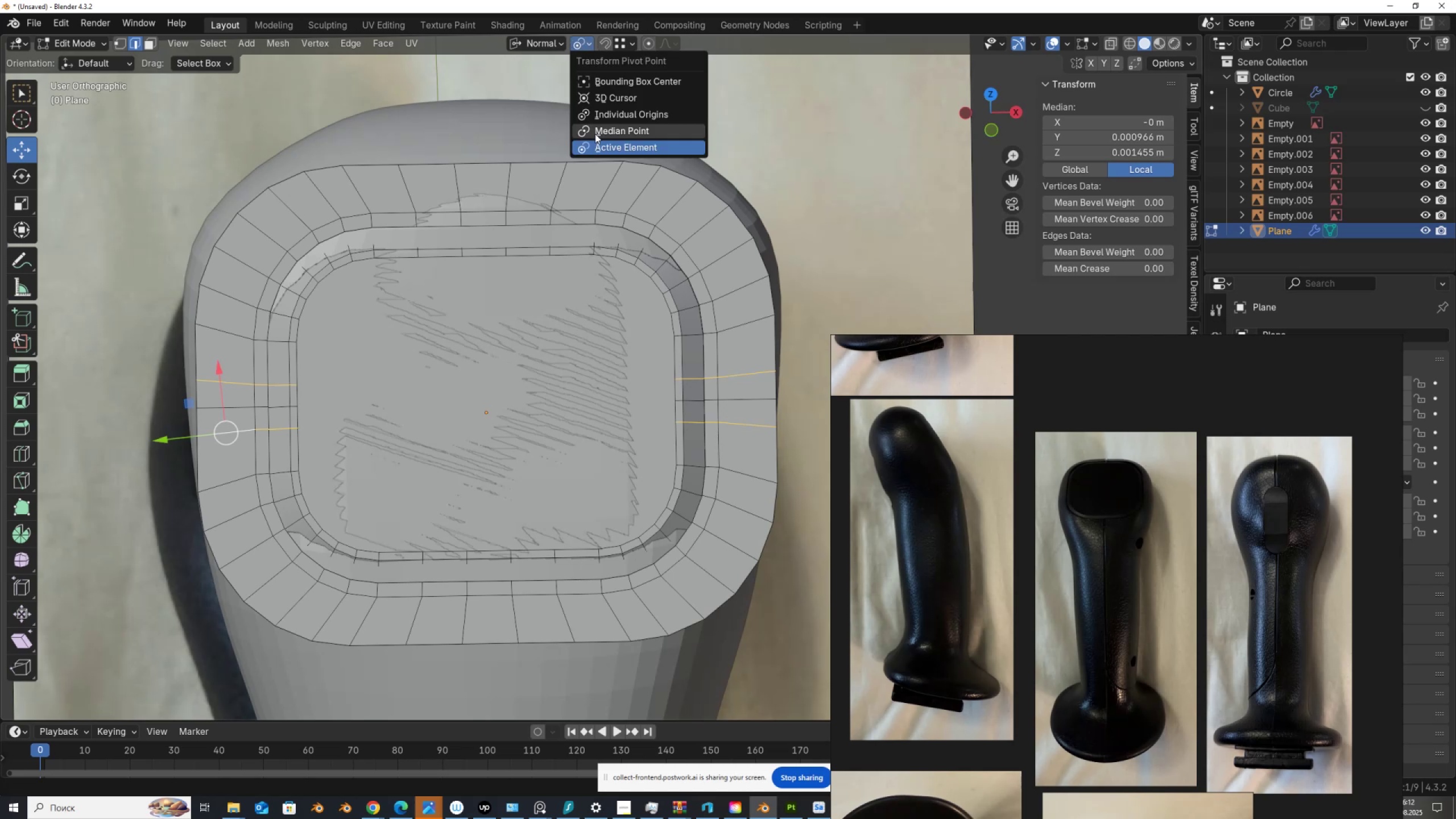 
left_click([596, 131])
 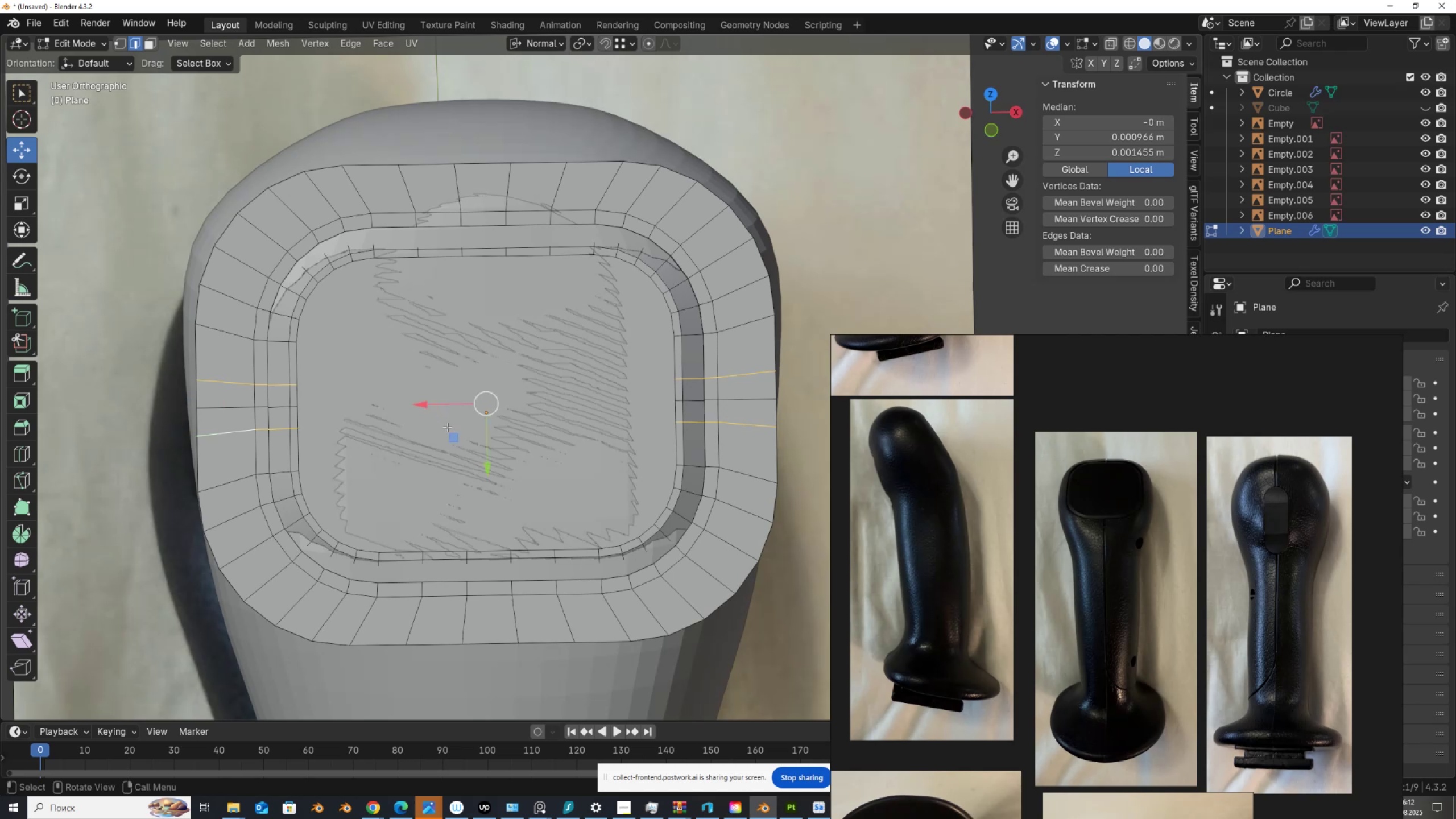 
type(sy)
 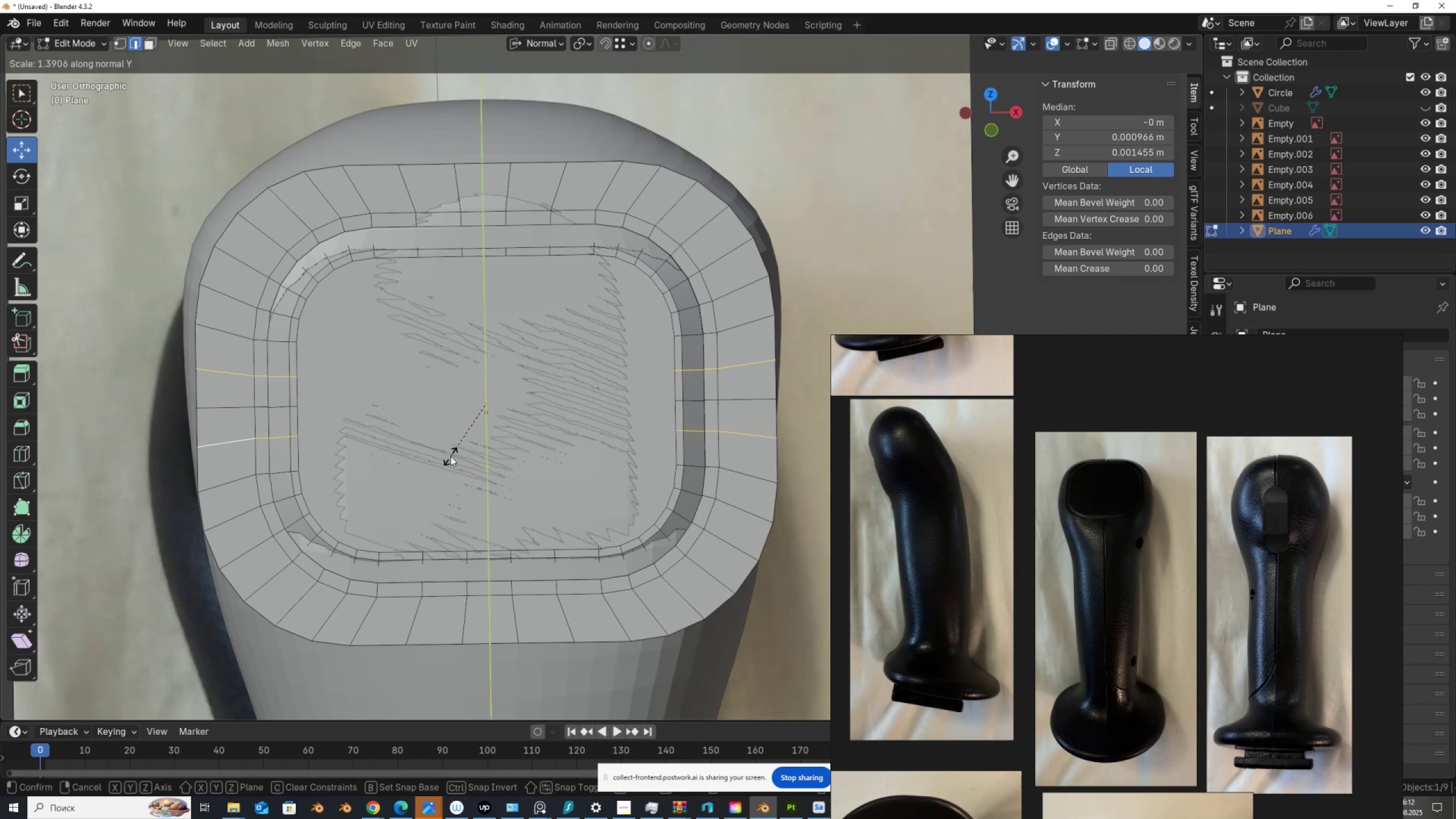 
left_click([450, 456])
 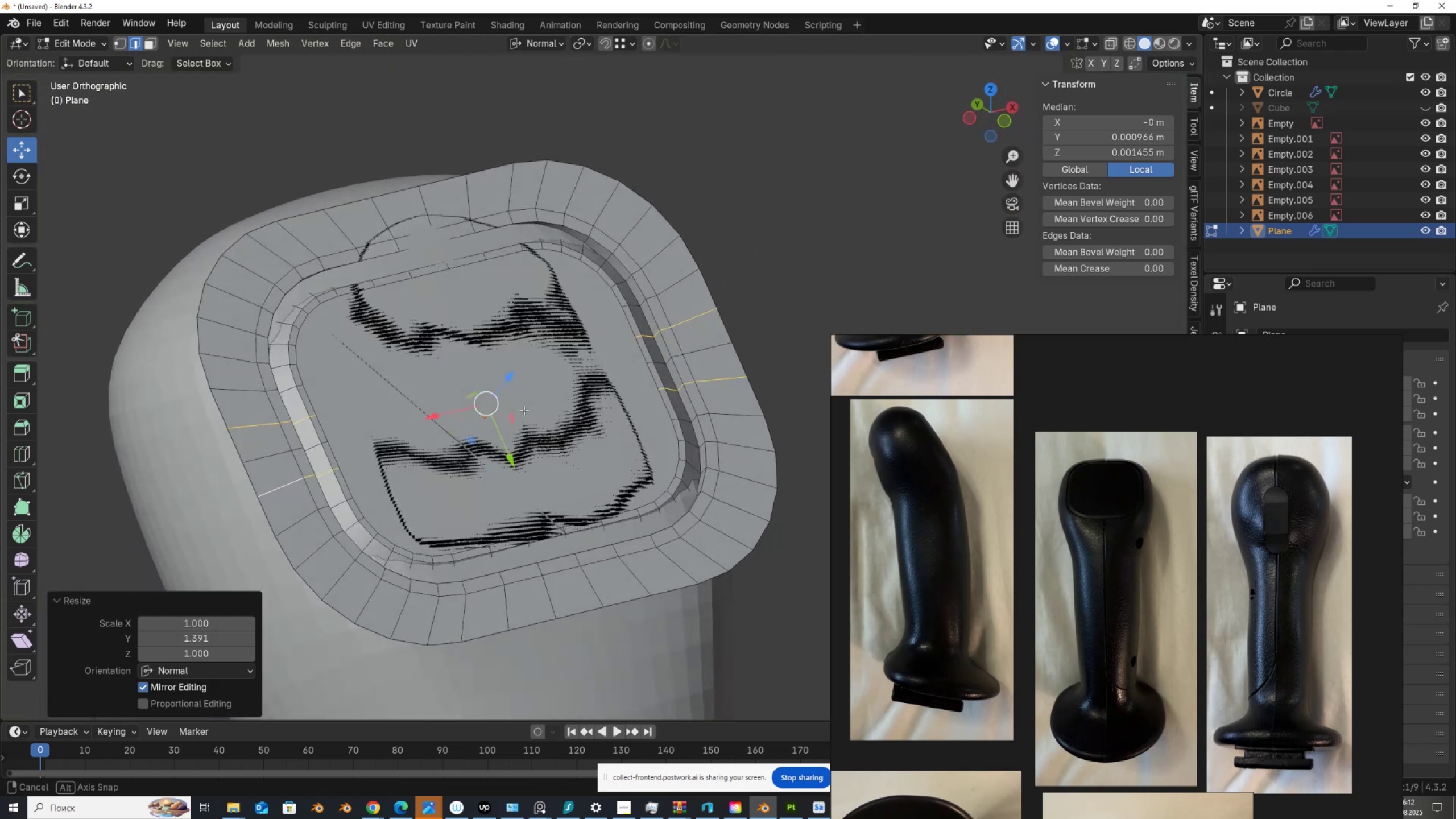 
key(Tab)
 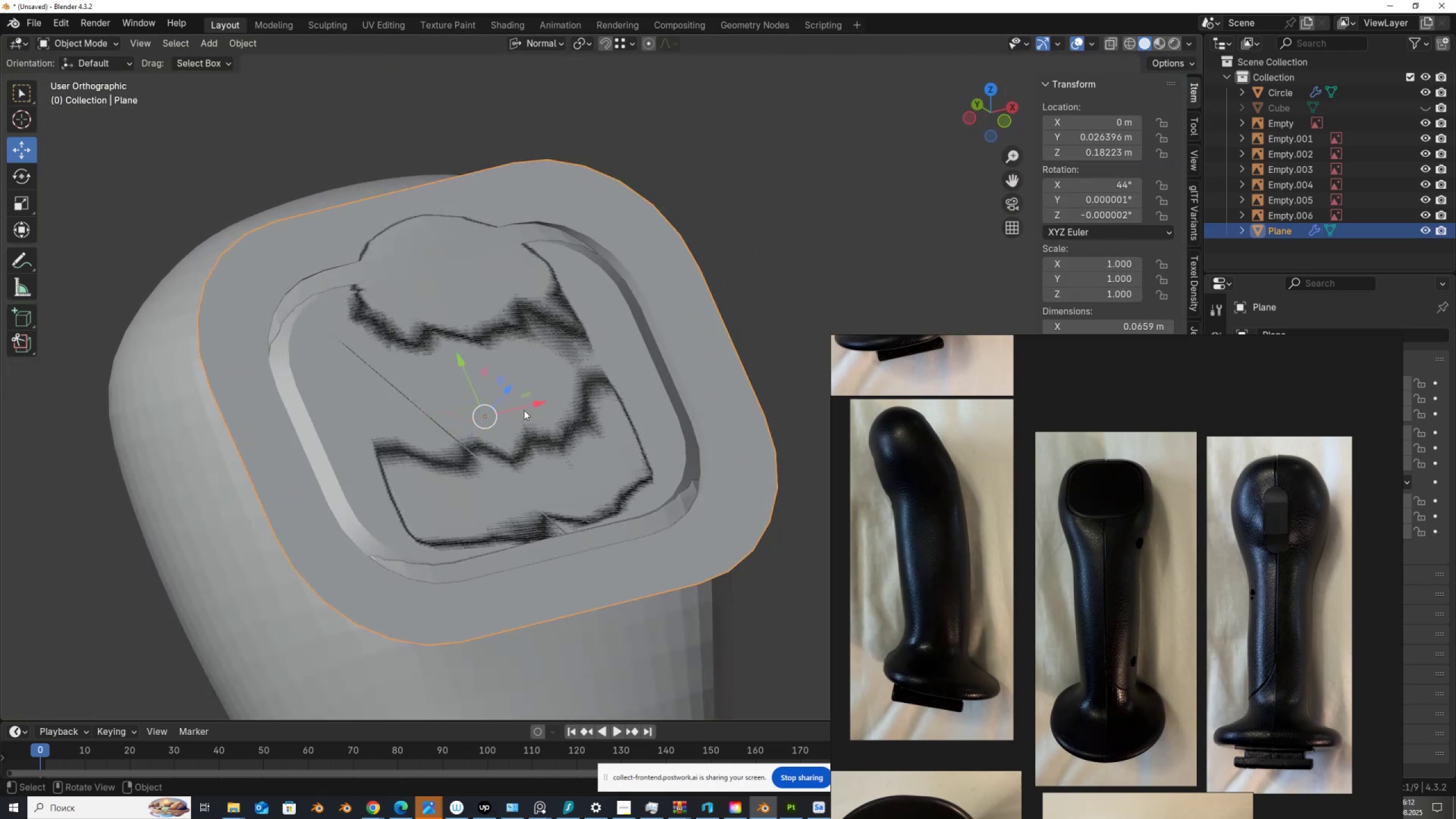 
scroll: coordinate [469, 426], scroll_direction: down, amount: 3.0
 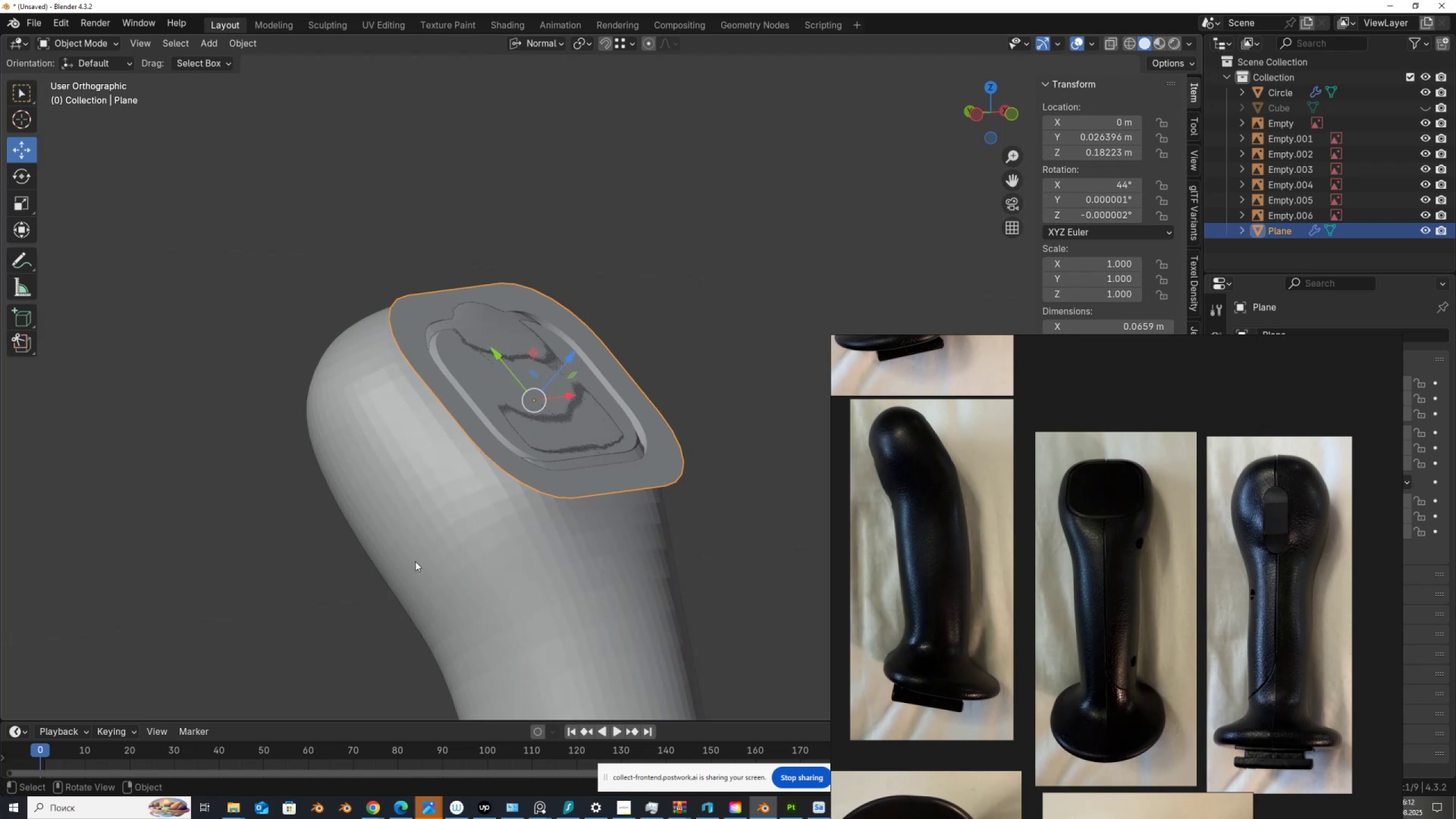 
left_click([450, 524])
 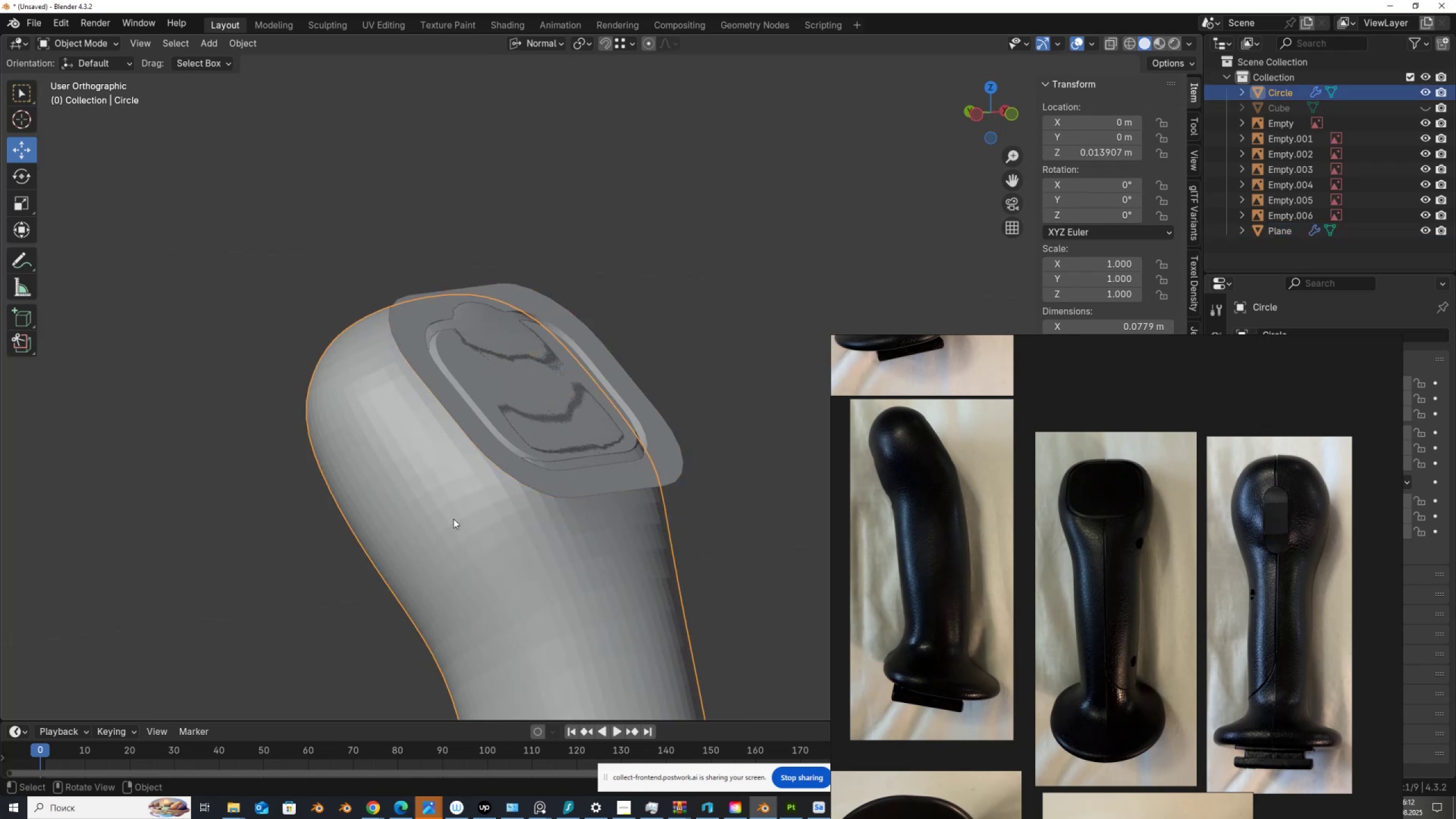 
scroll: coordinate [464, 507], scroll_direction: down, amount: 2.0
 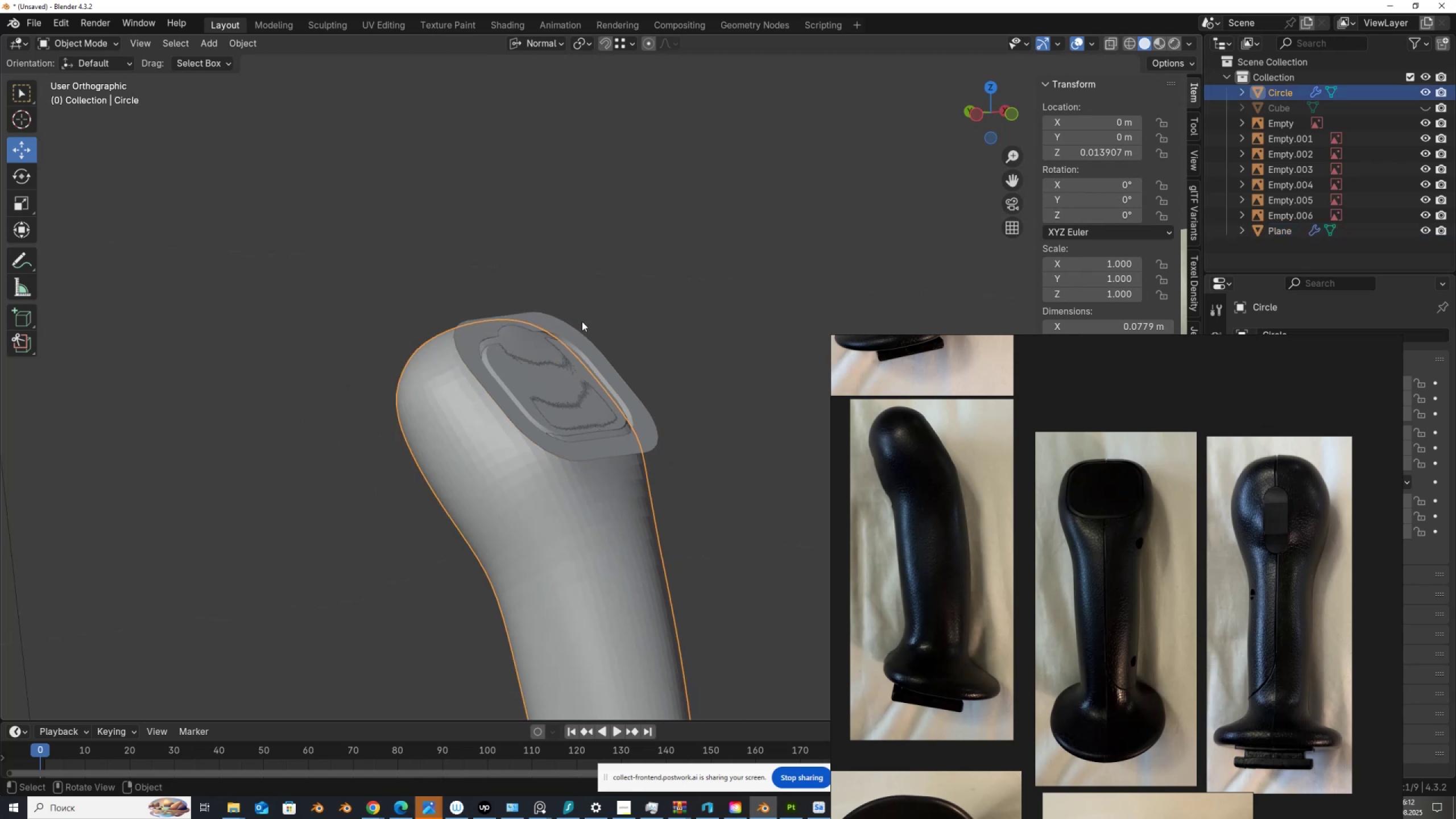 
key(Shift+D)
 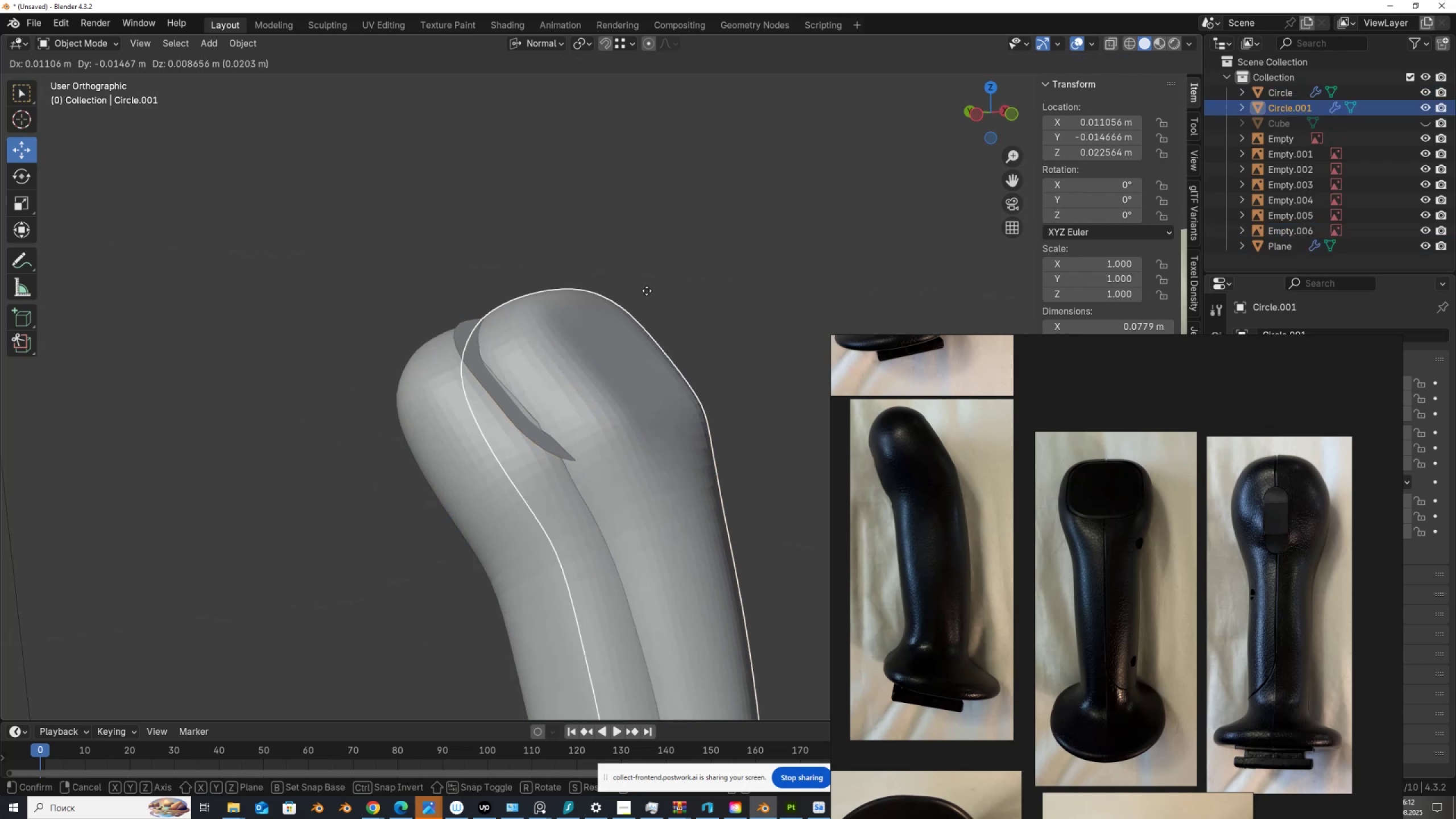 
right_click([647, 290])
 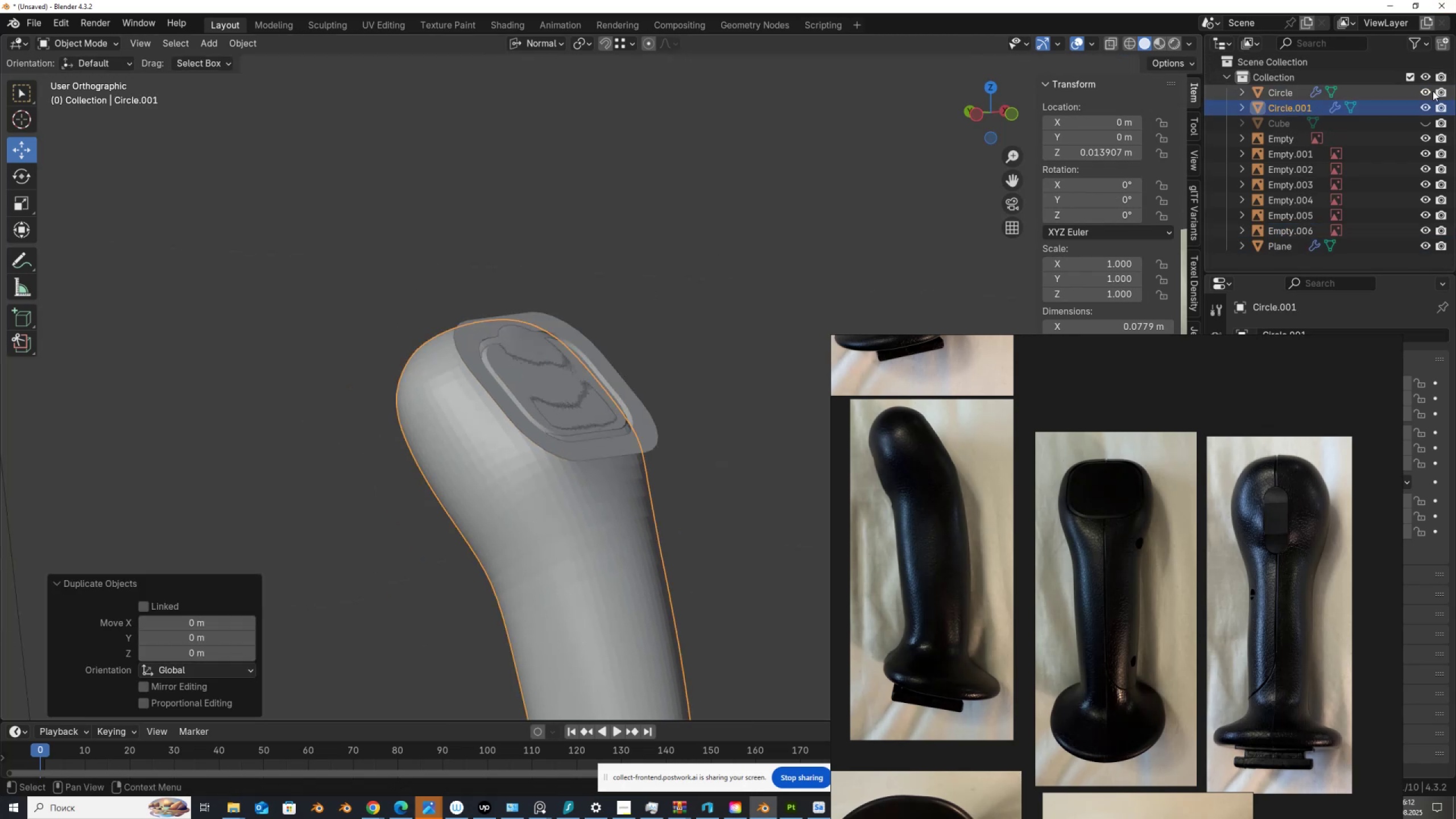 
left_click([1427, 92])
 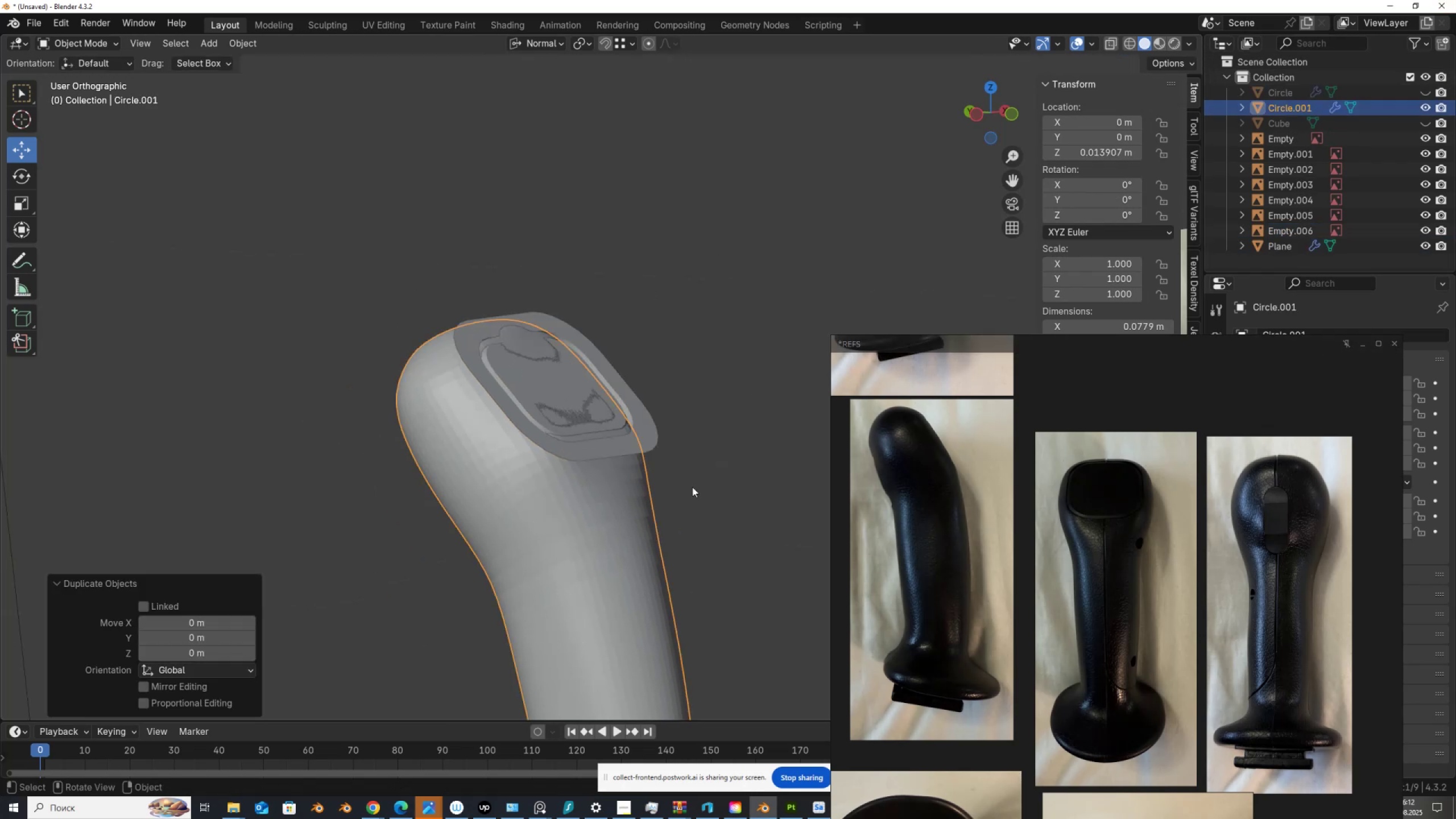 
key(Tab)
 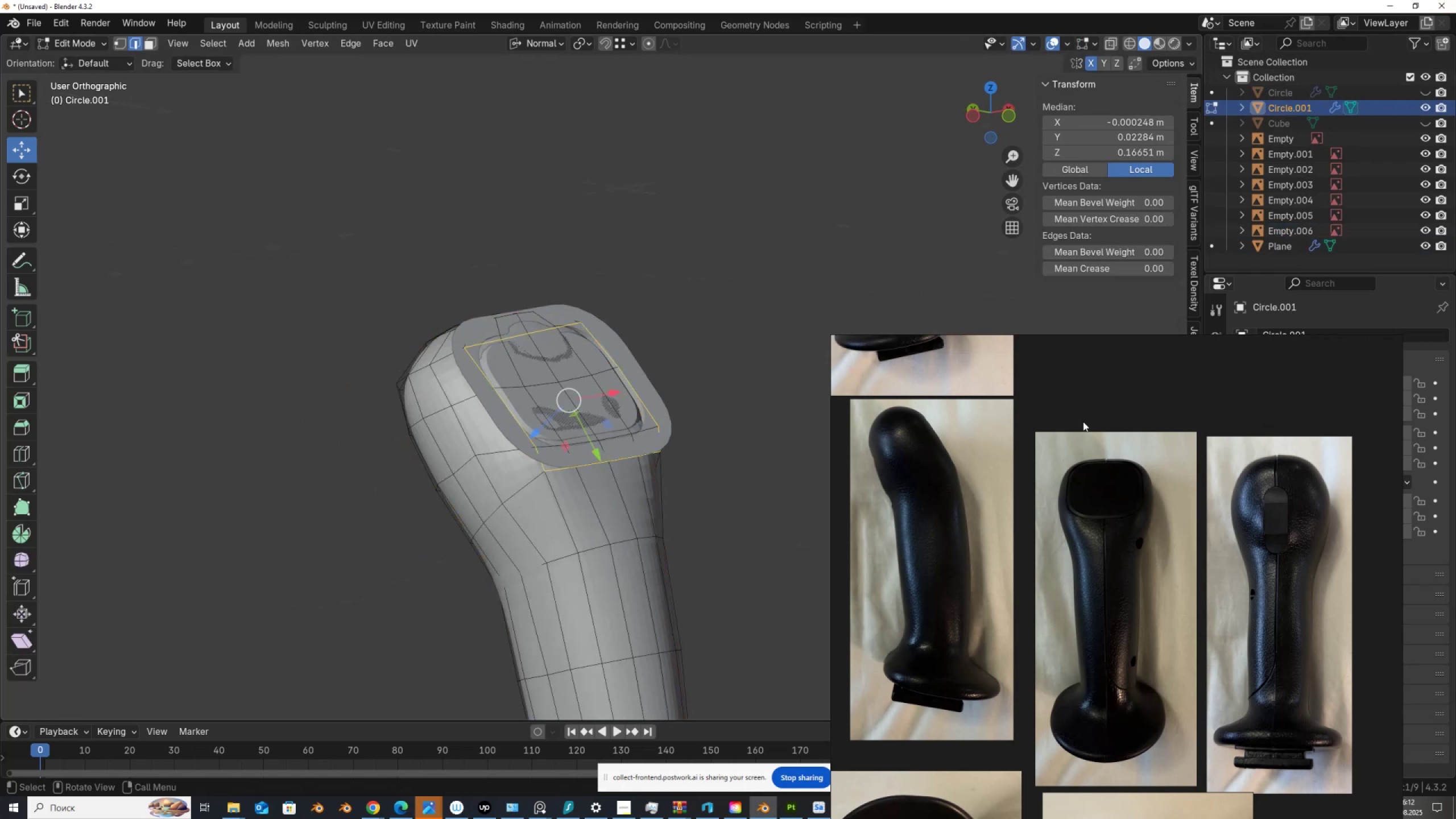 
key(Tab)
 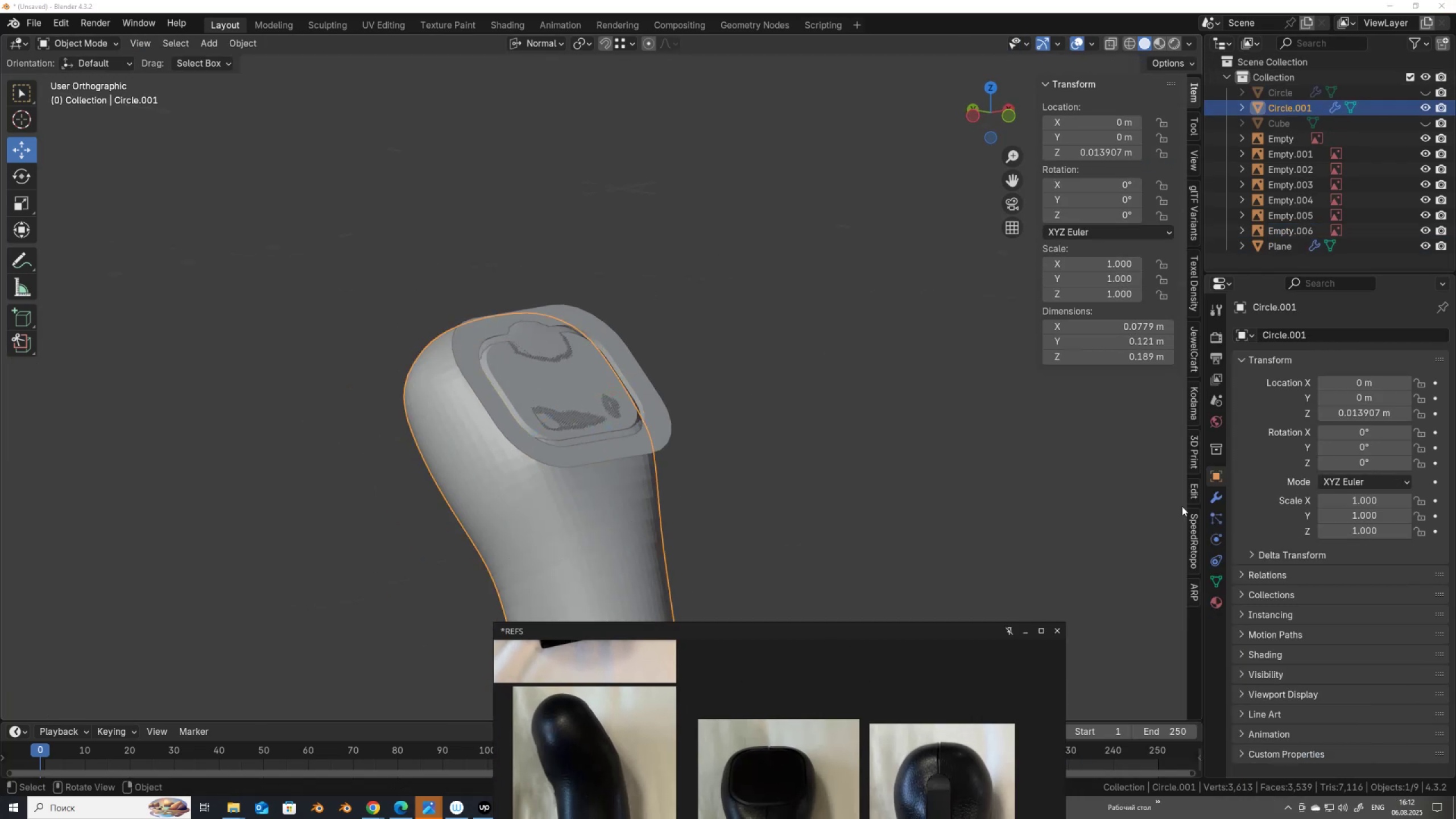 
left_click([1213, 495])
 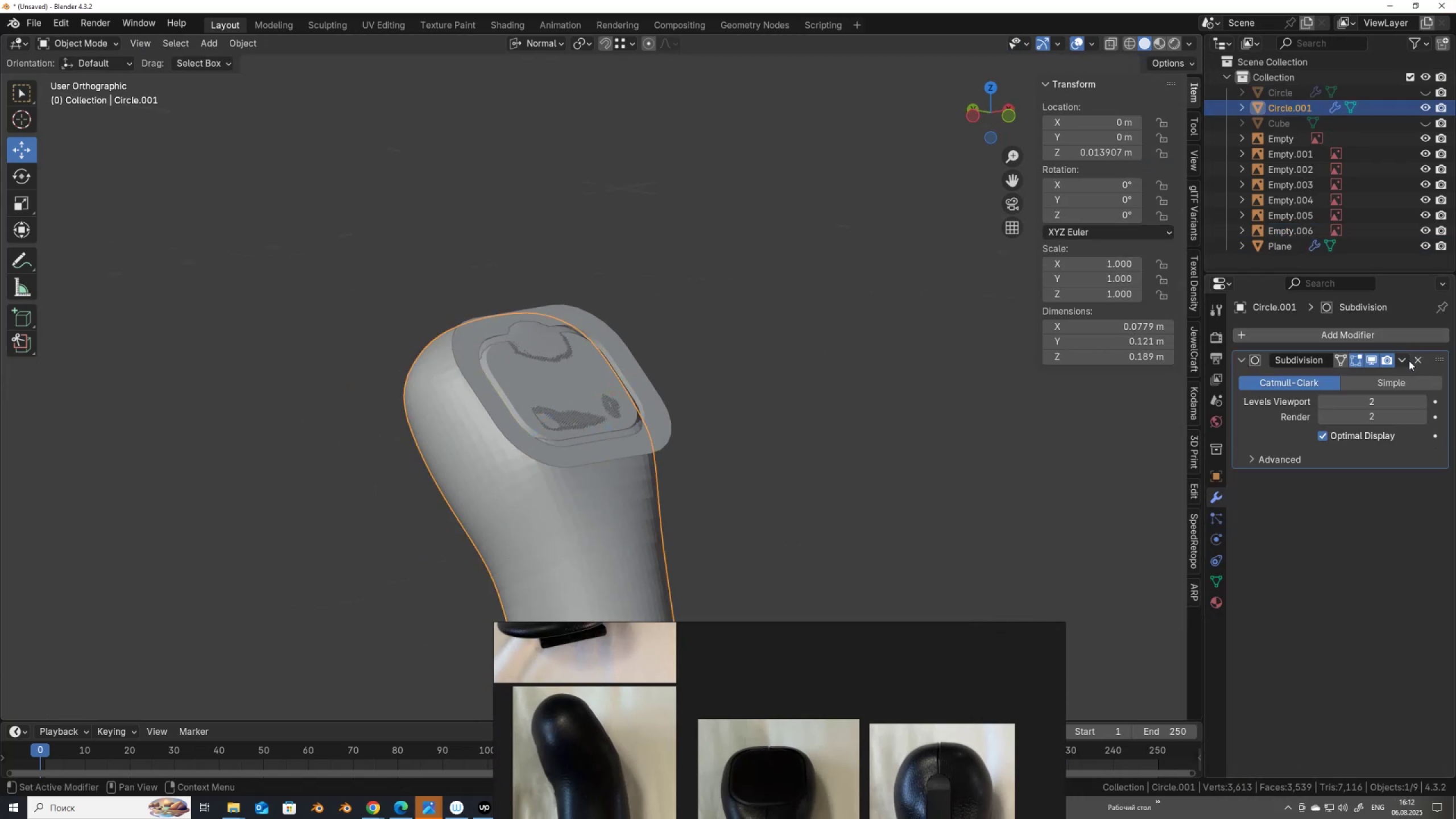 
left_click([1408, 359])
 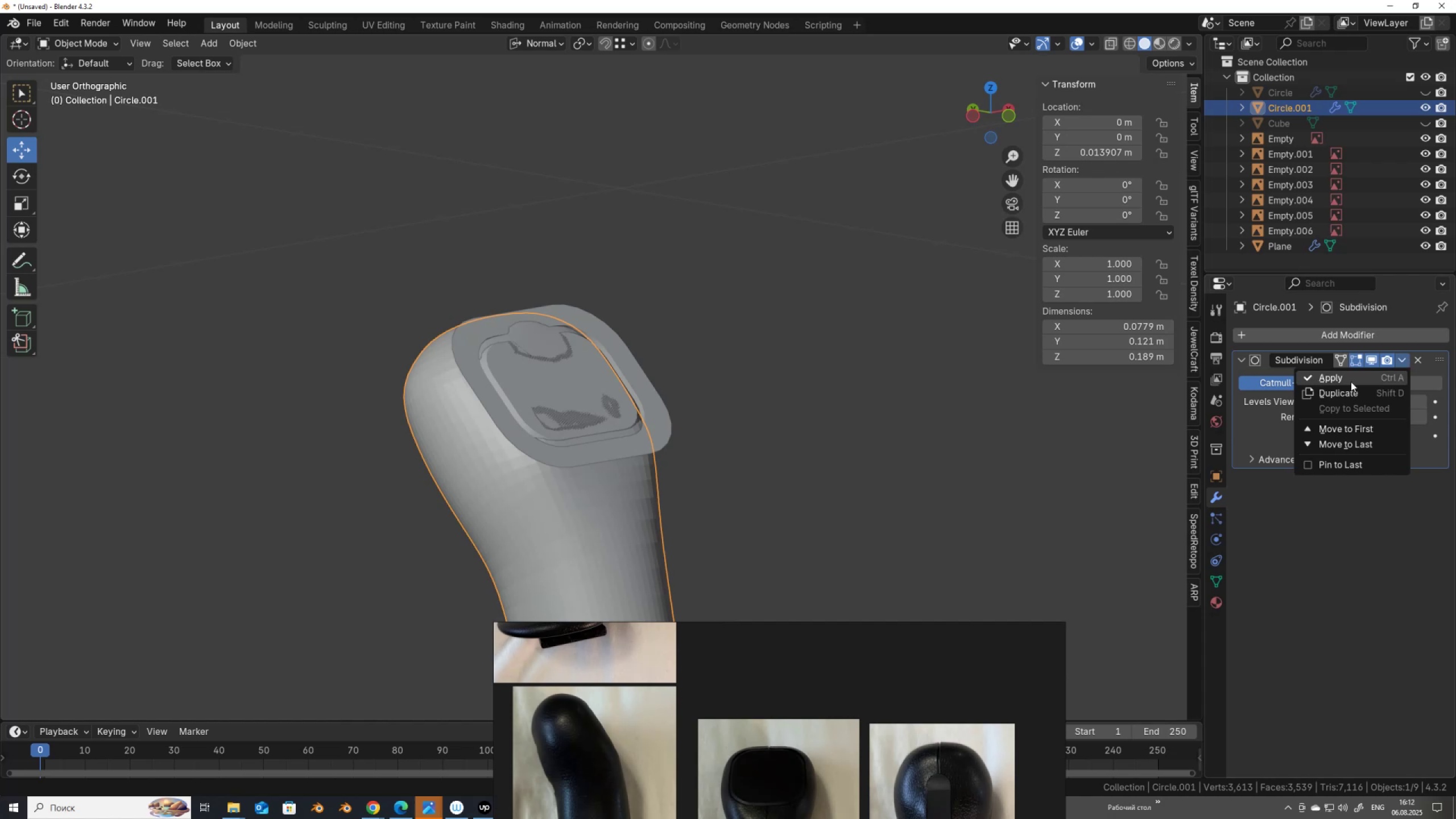 
left_click([1351, 377])
 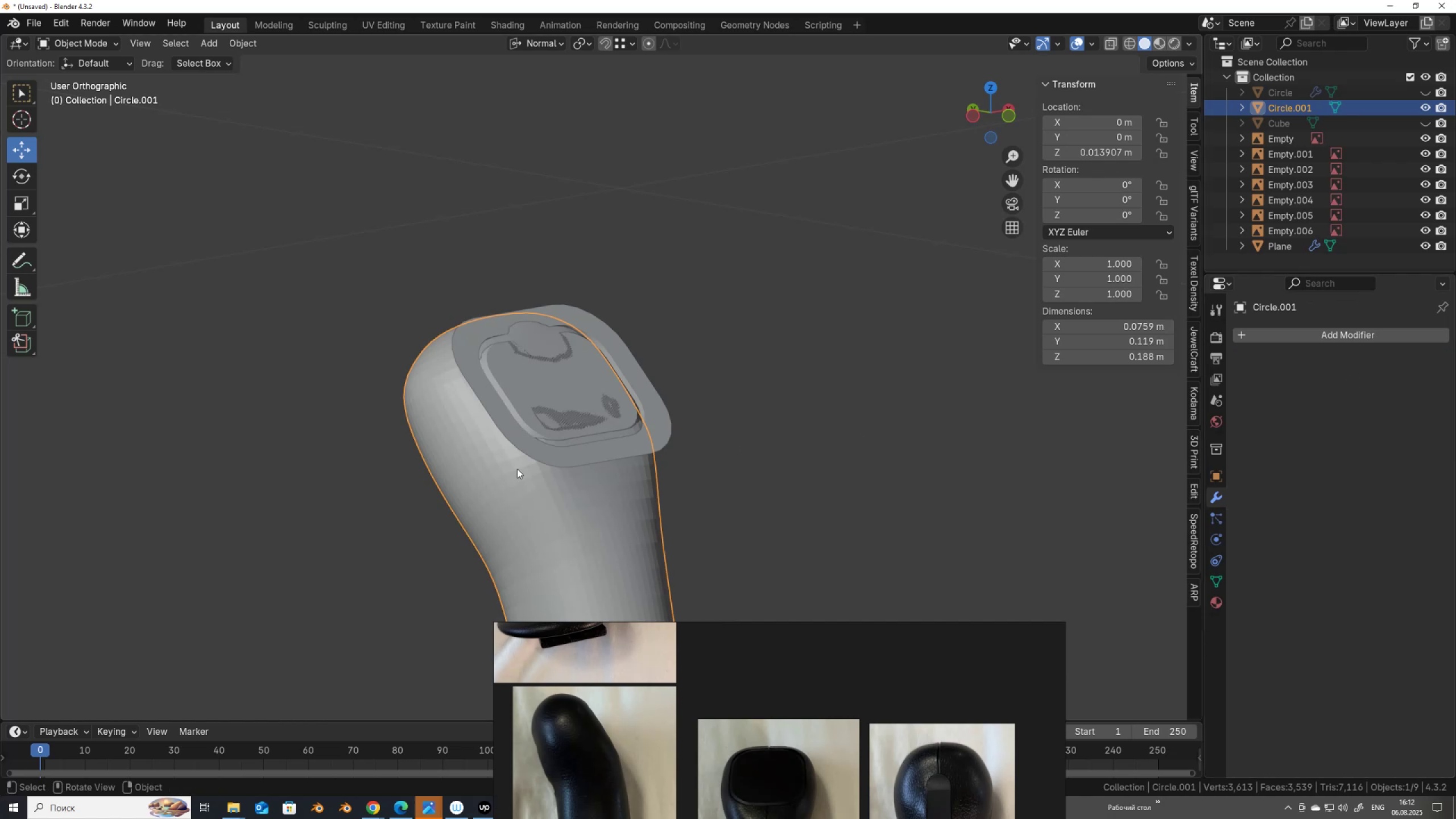 
scroll: coordinate [504, 468], scroll_direction: up, amount: 1.0
 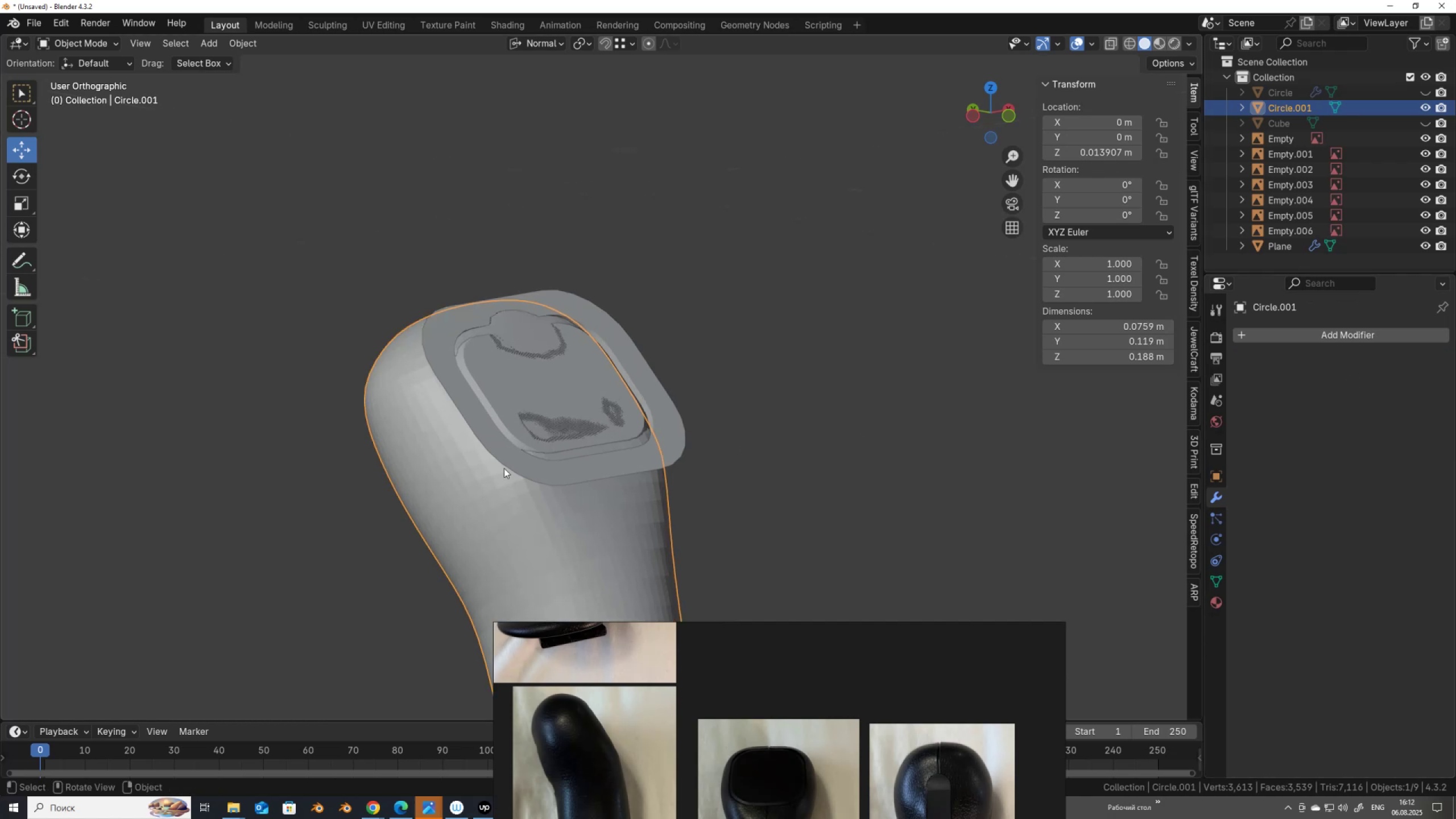 
key(Tab)
 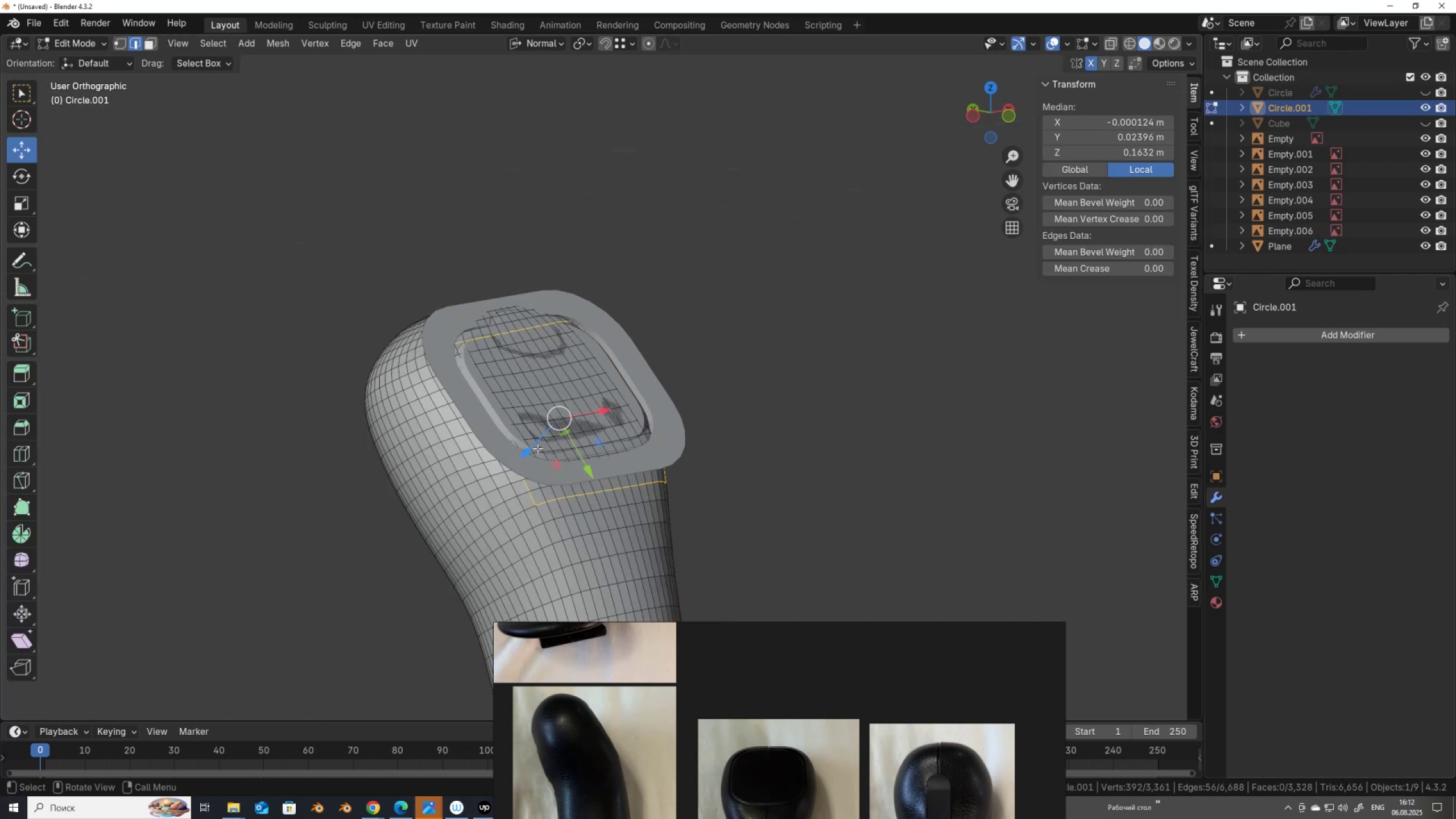 
scroll: coordinate [509, 407], scroll_direction: up, amount: 1.0
 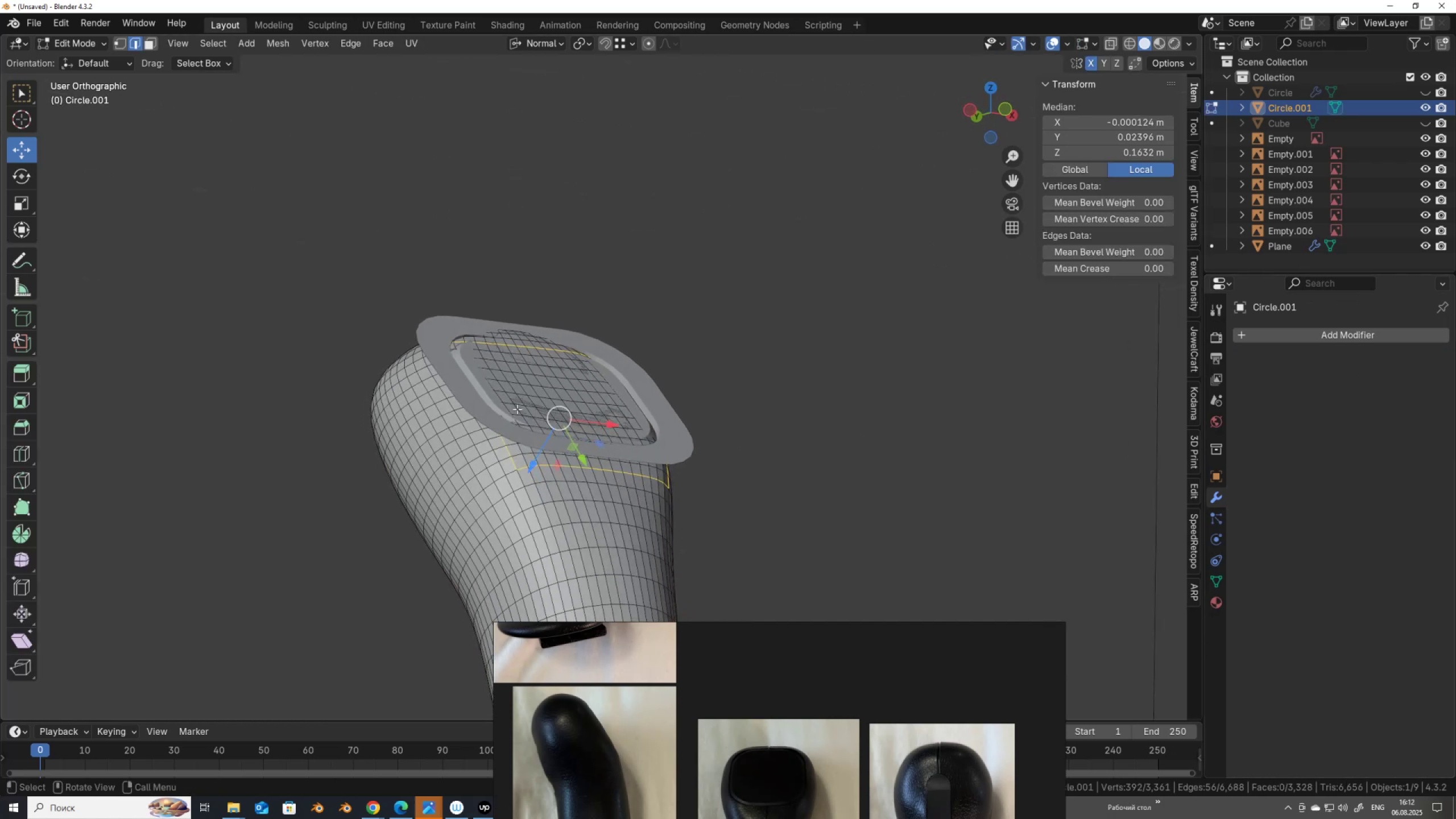 
mouse_move([586, 444])
 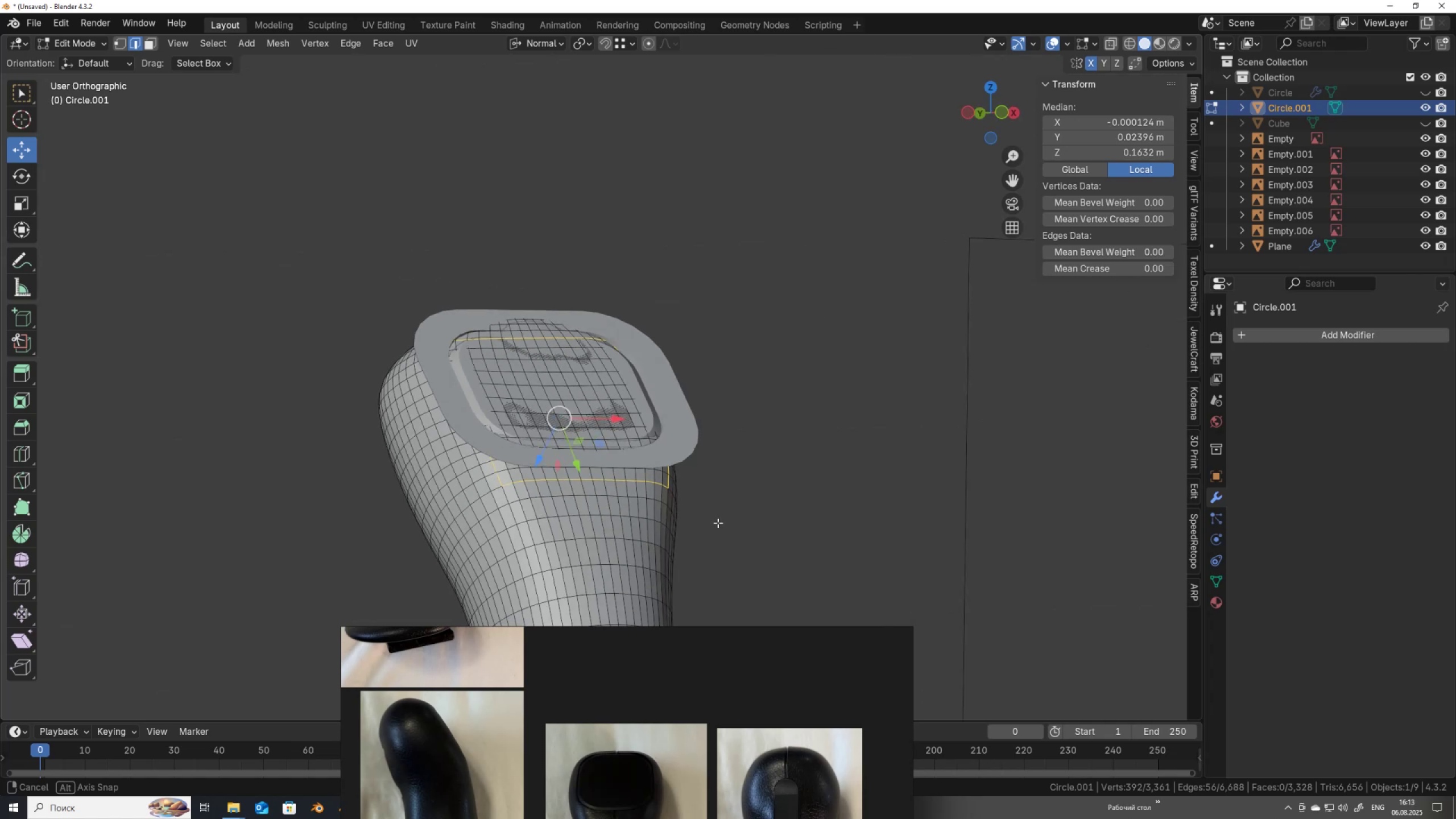 
wait(9.26)
 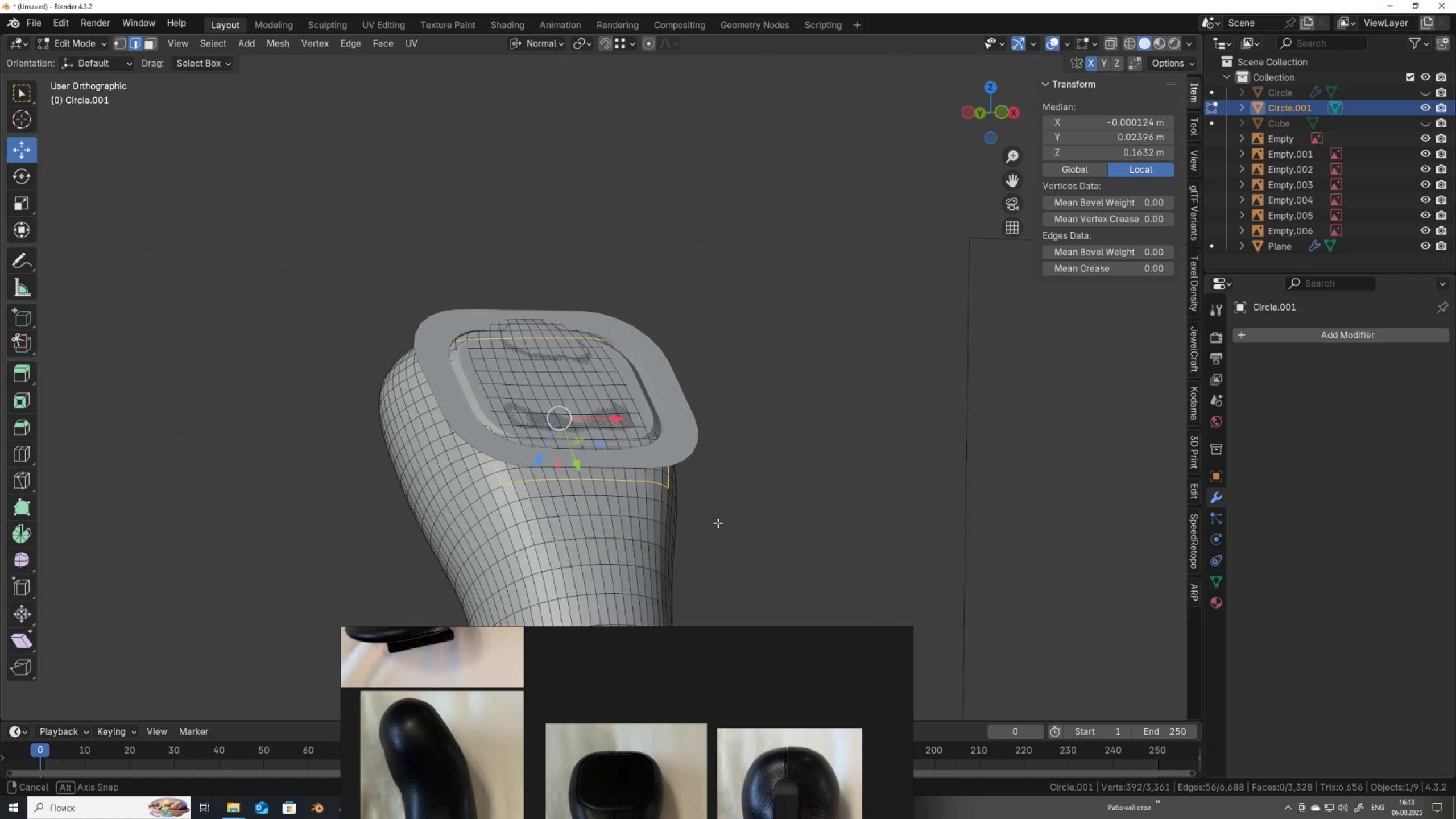 
scroll: coordinate [675, 414], scroll_direction: up, amount: 2.0
 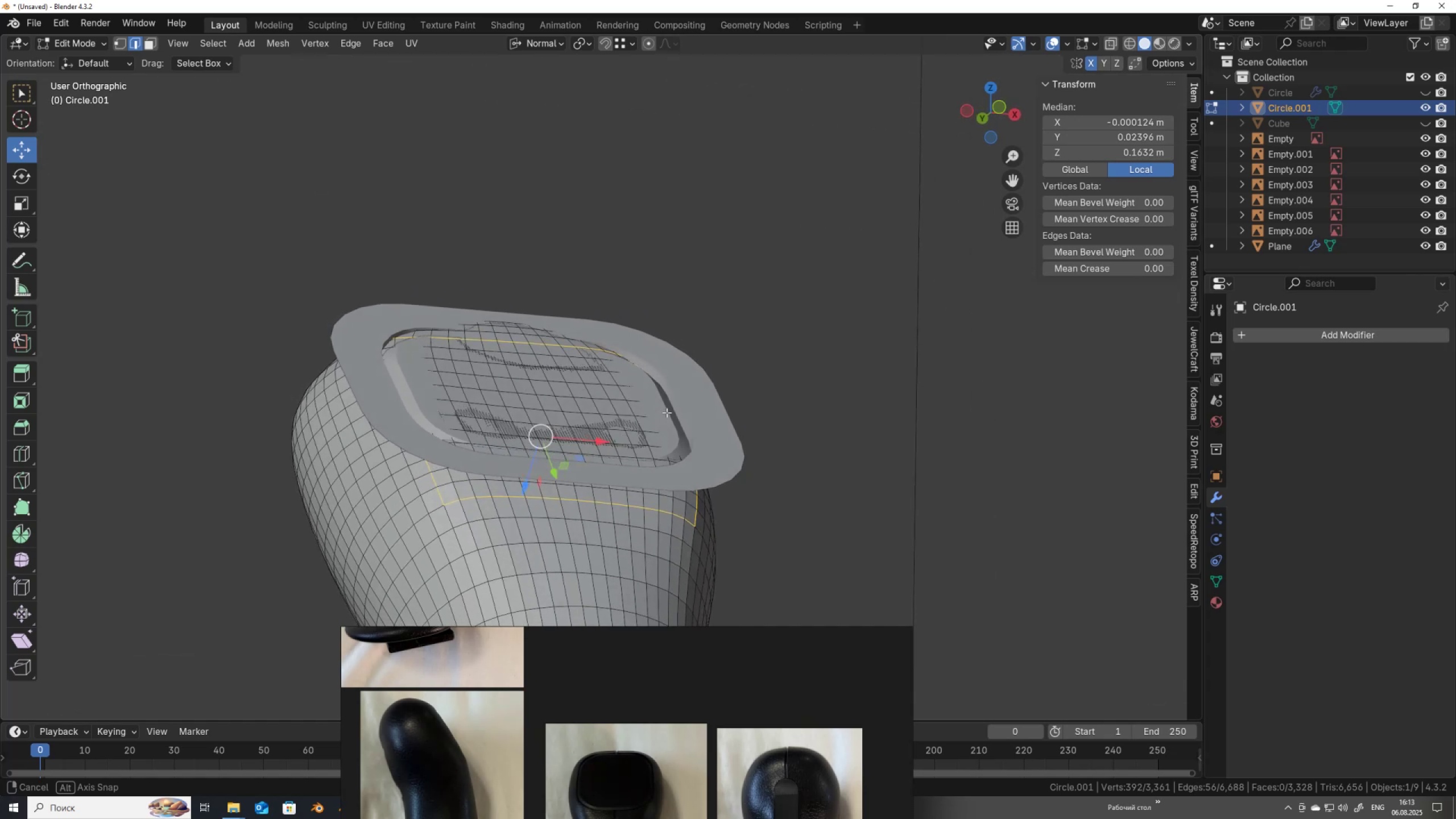 
wait(7.96)
 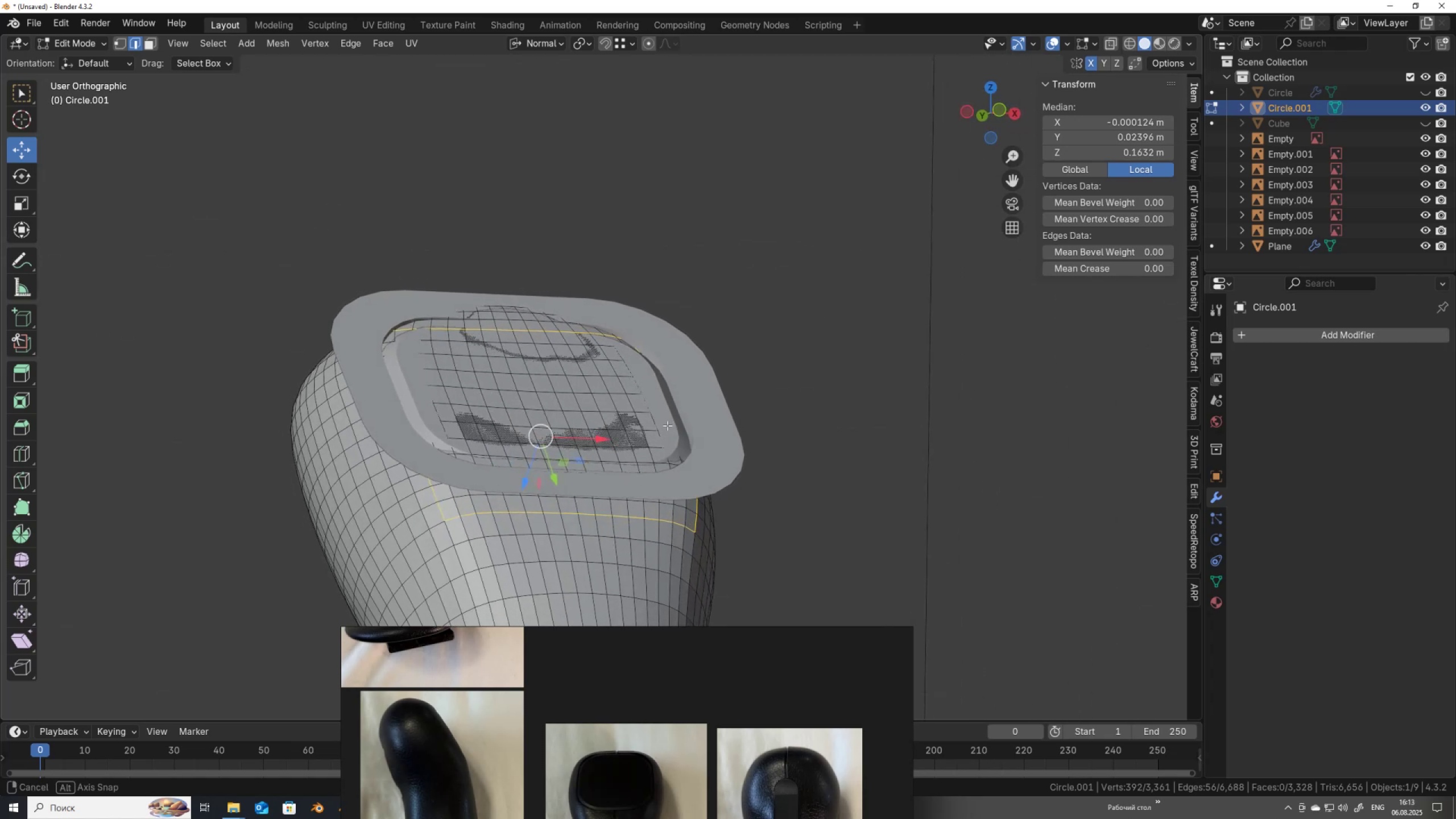 
hold_key(key=ControlLeft, duration=1.38)
 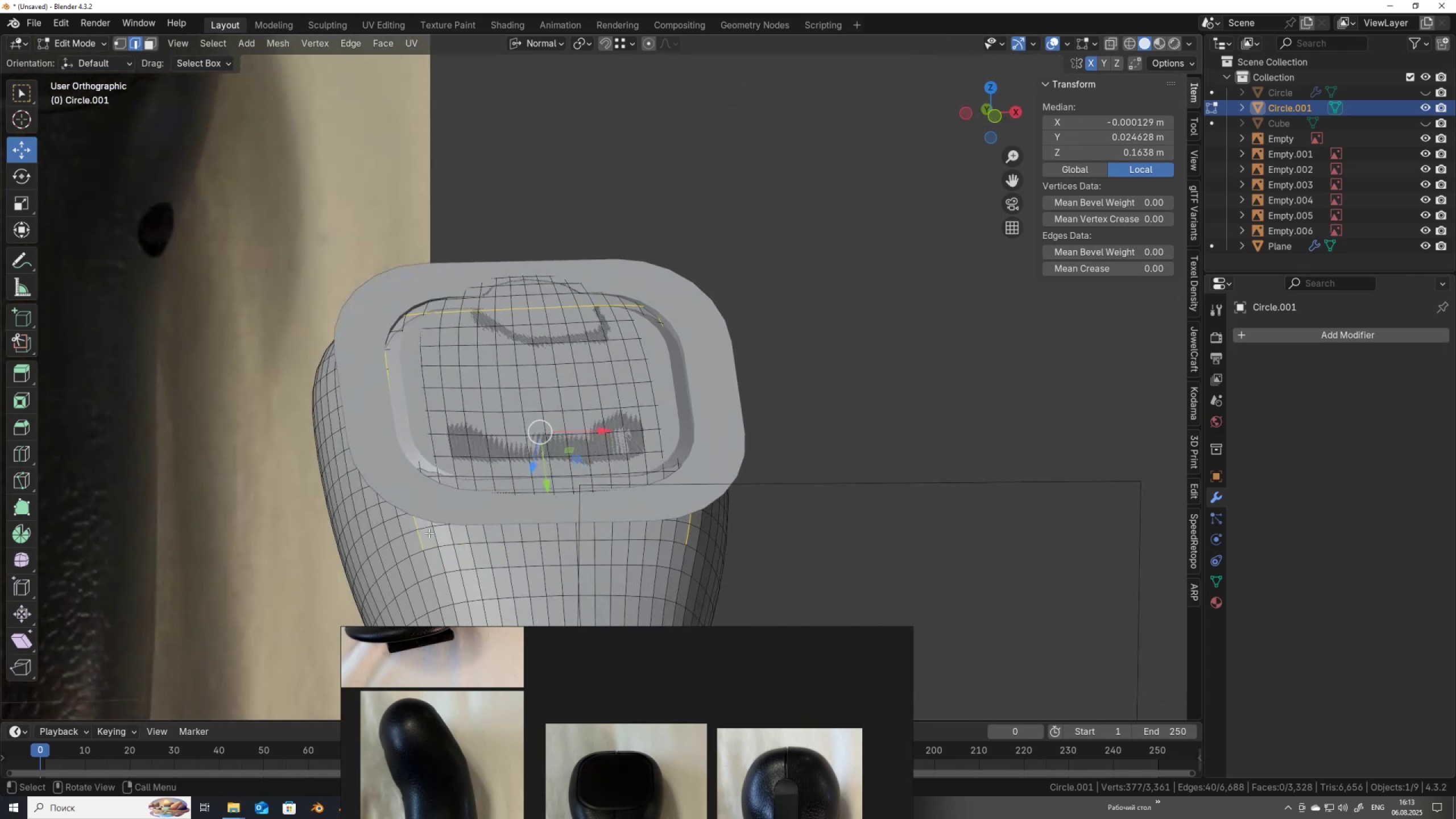 
hold_key(key=ControlLeft, duration=0.5)
 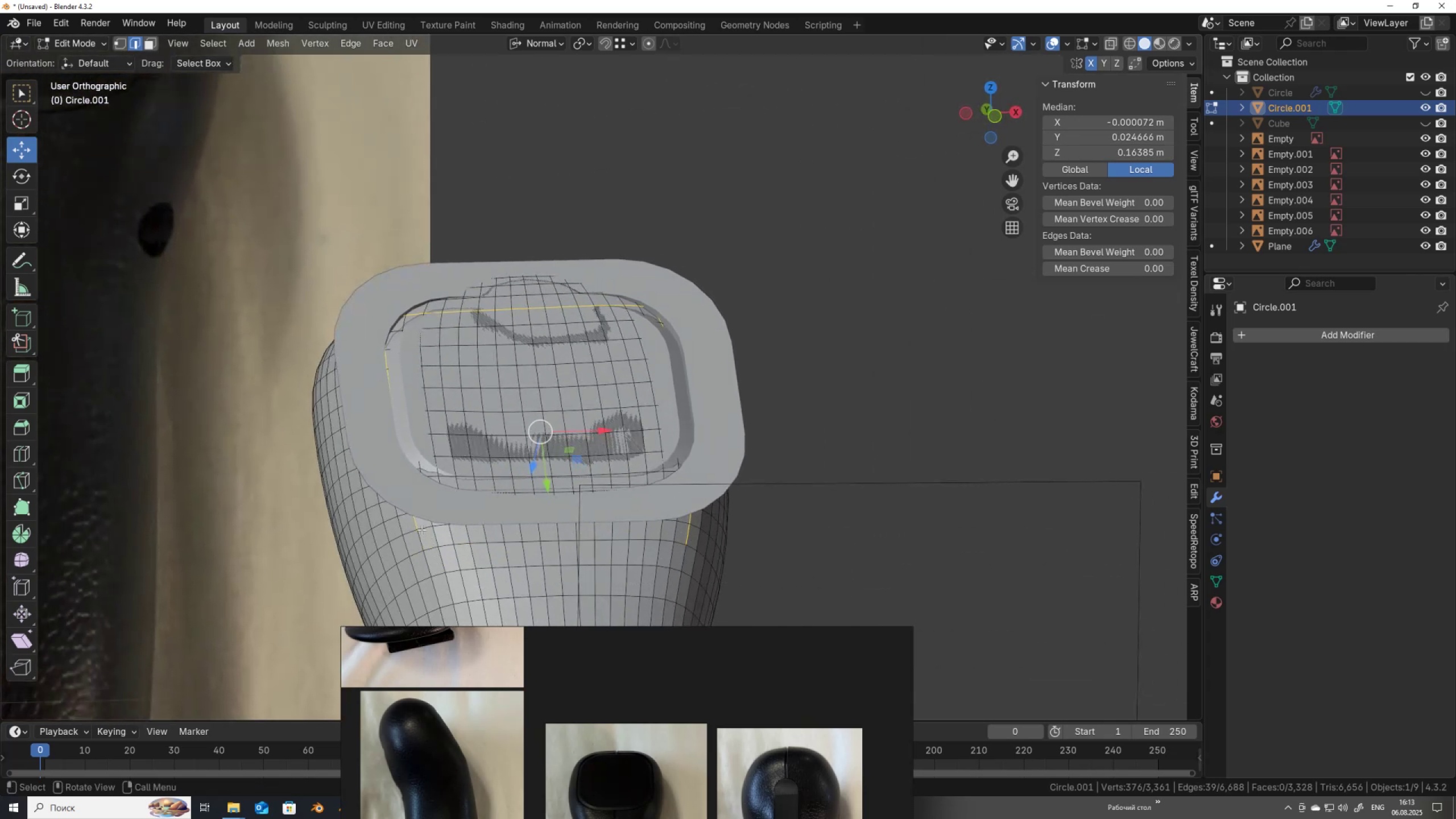 
hold_key(key=ShiftLeft, duration=0.39)
left_click([423, 528])
 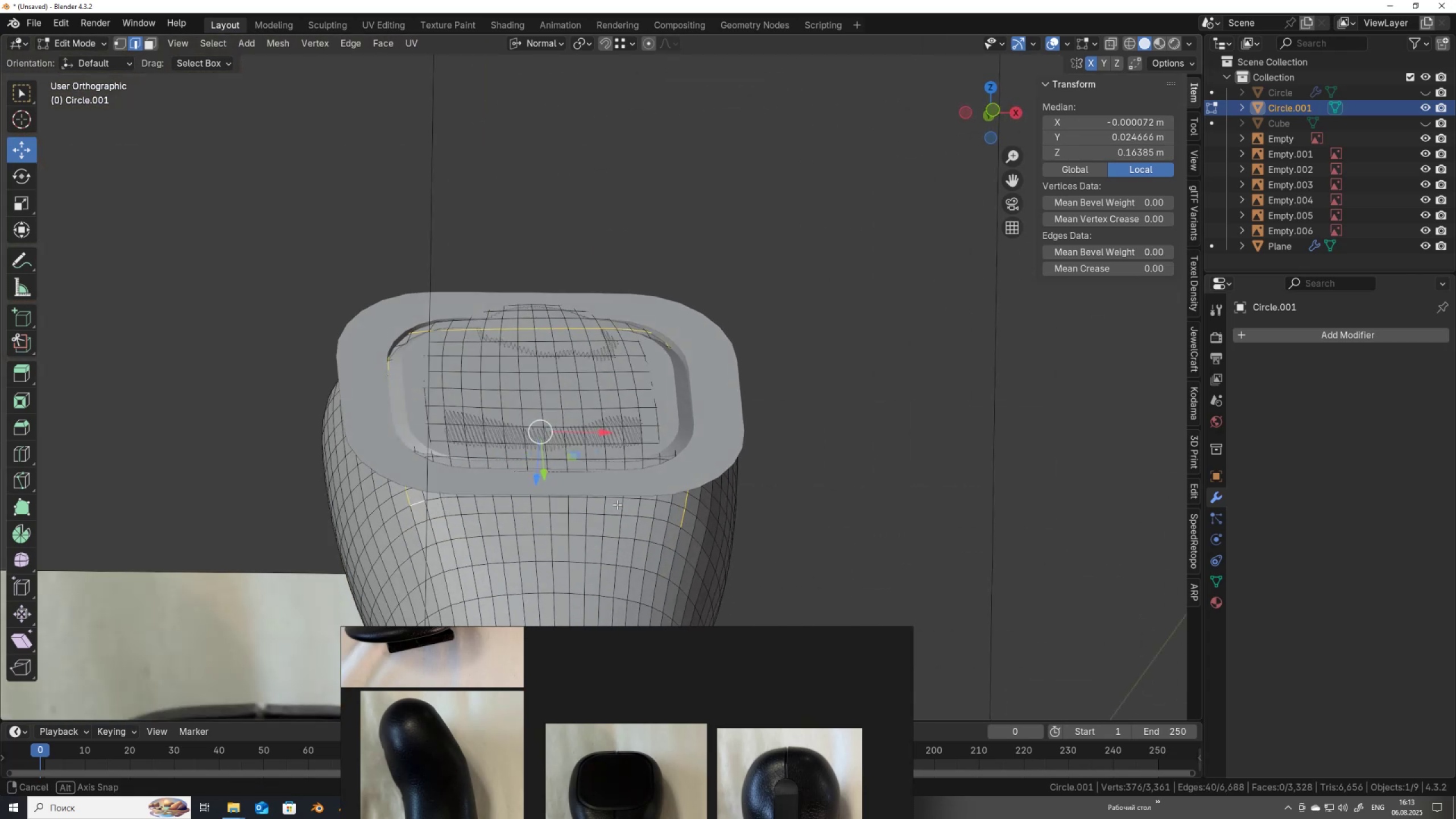 
hold_key(key=ControlLeft, duration=0.46)
left_click([679, 505])
 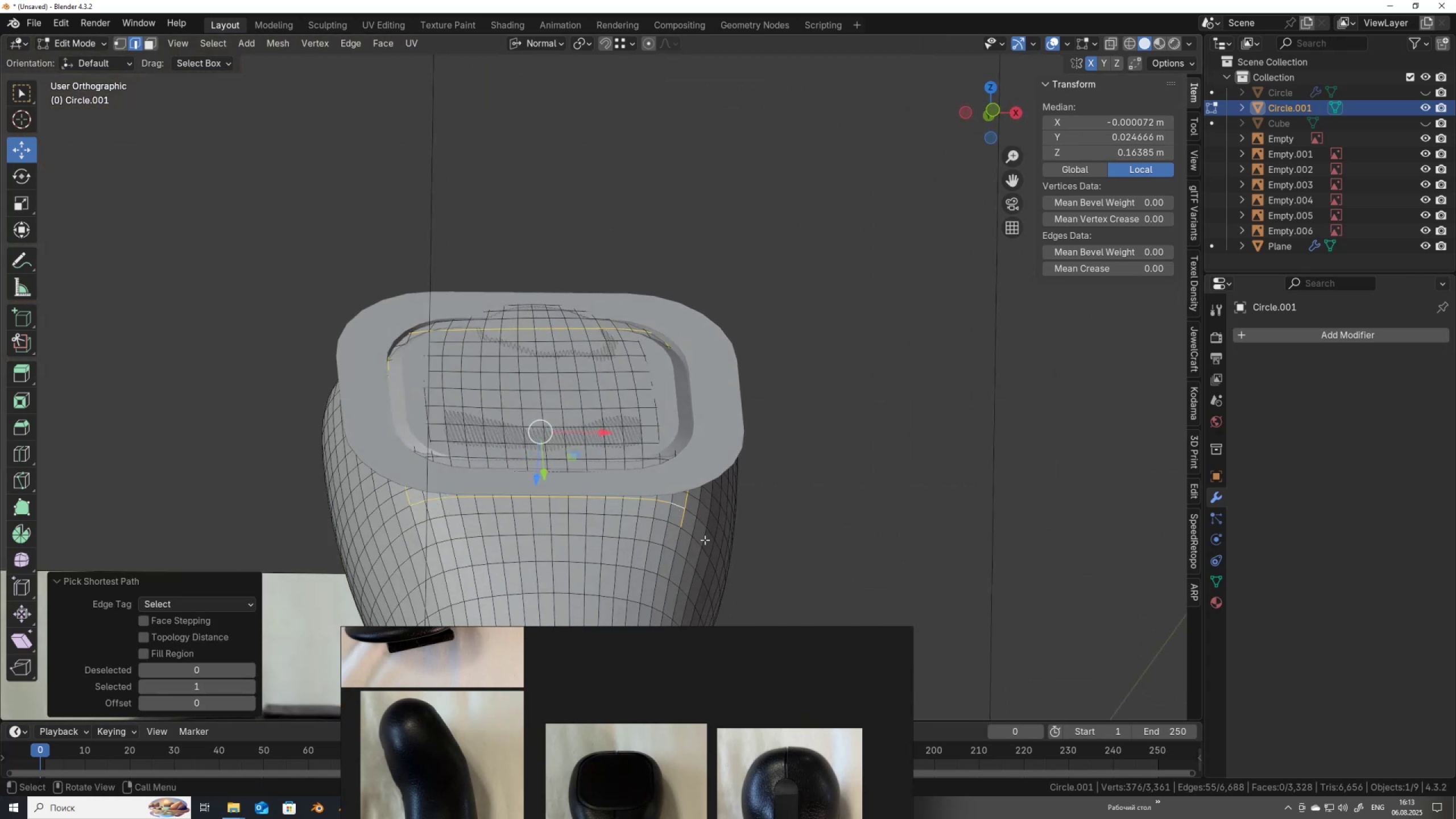 
hold_key(key=ControlLeft, duration=0.52)
 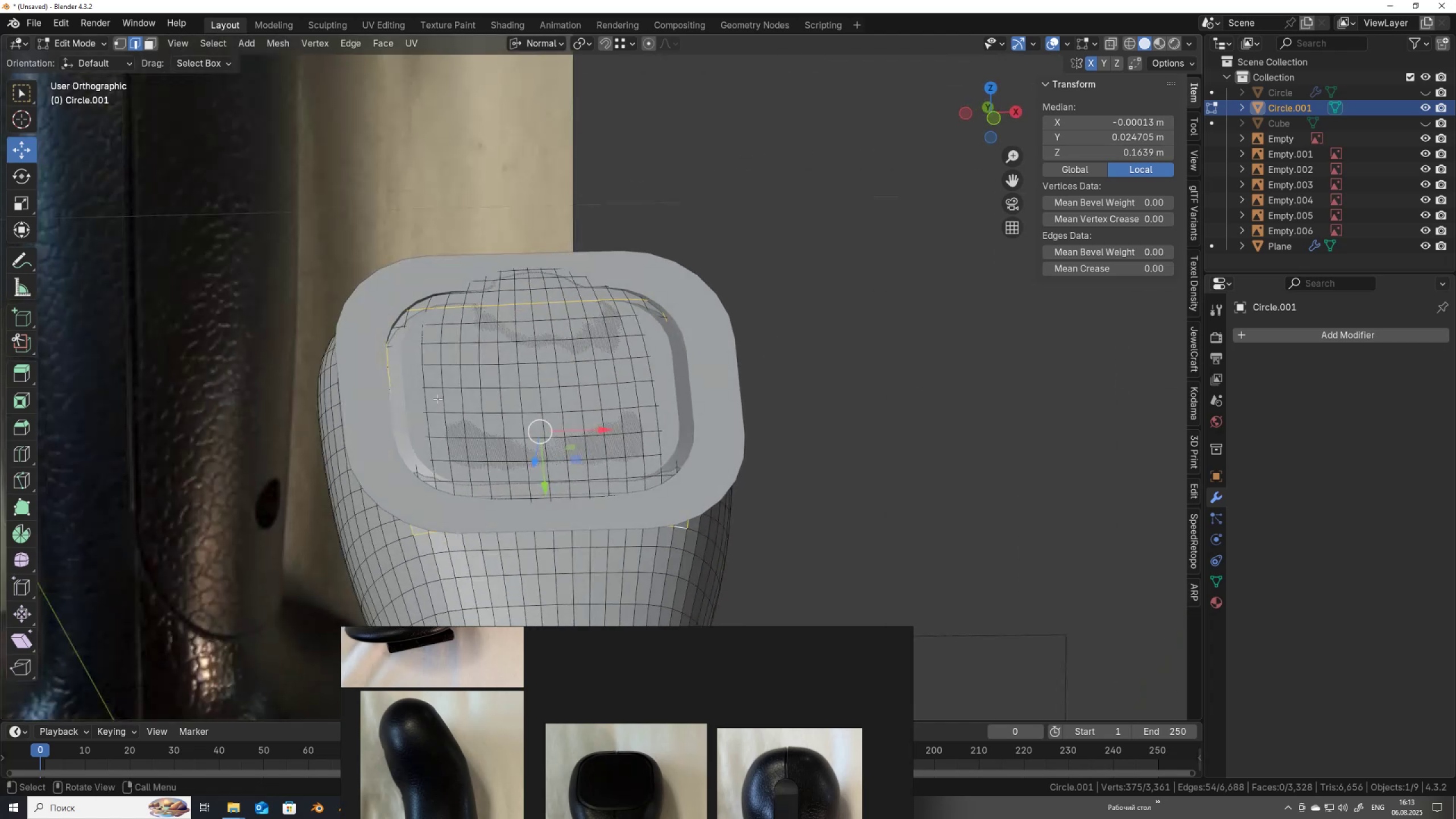 
key(Alt+AltLeft)
 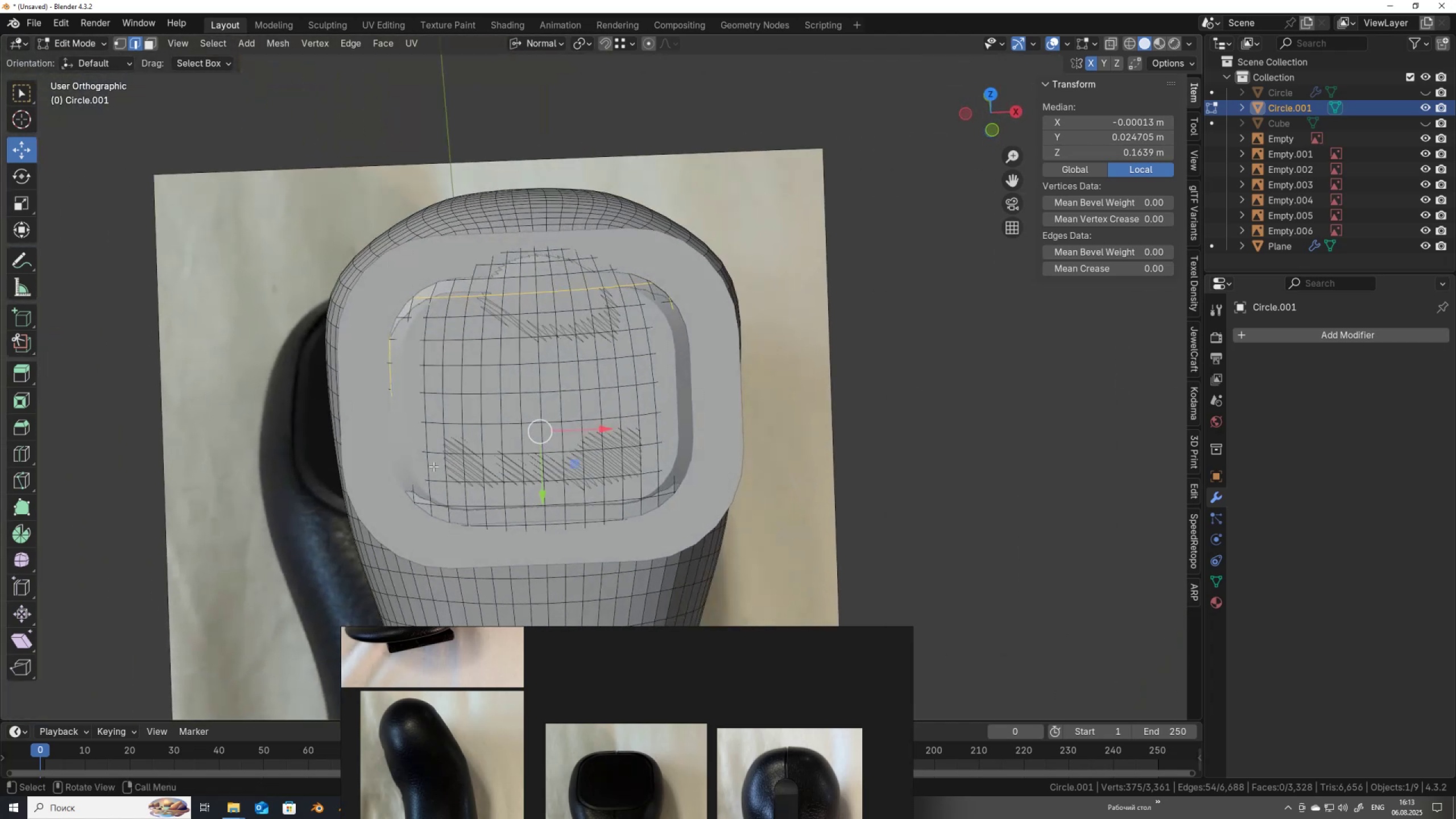 
key(Alt+Z)
 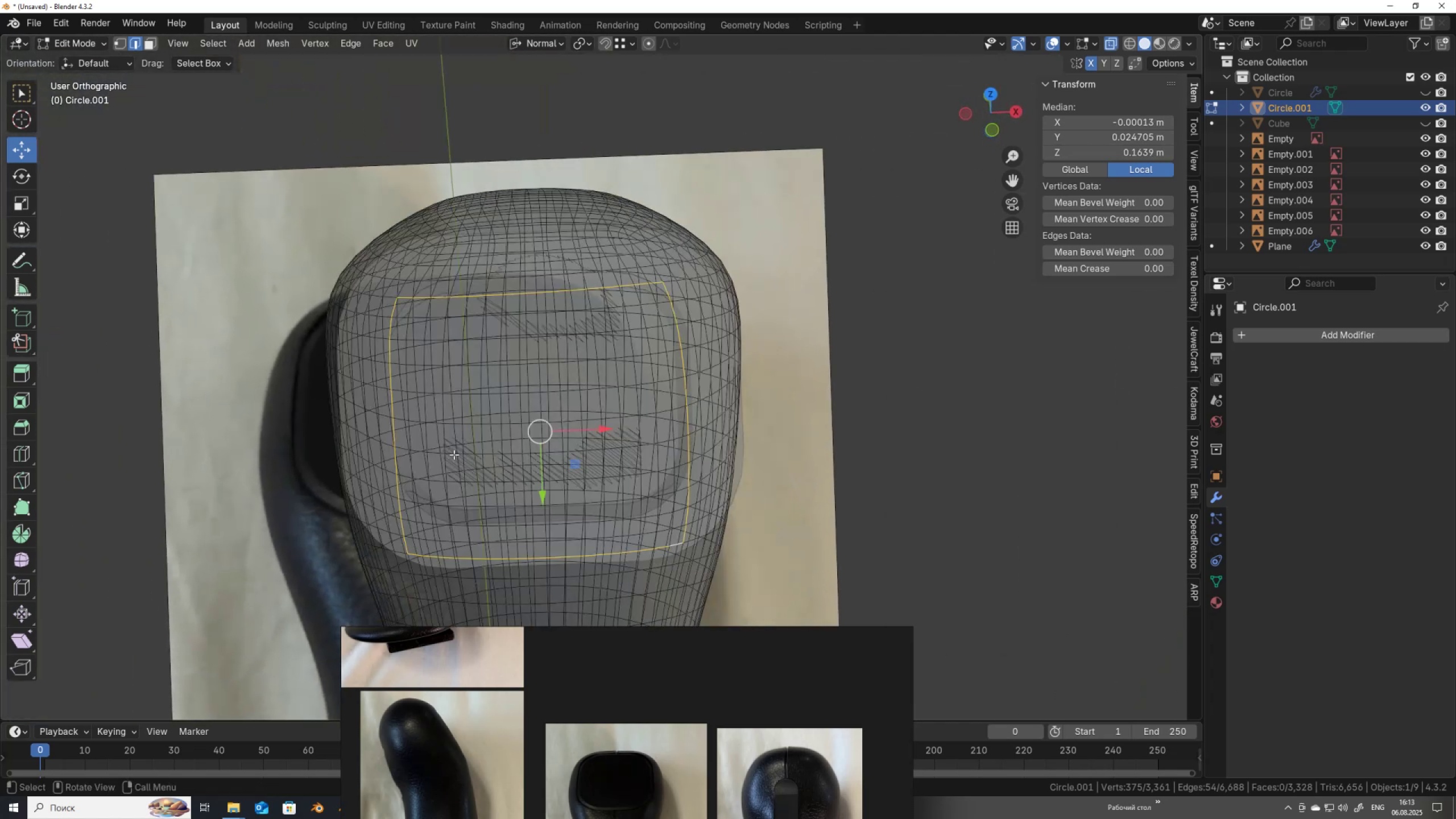 
key(Alt+AltLeft)
 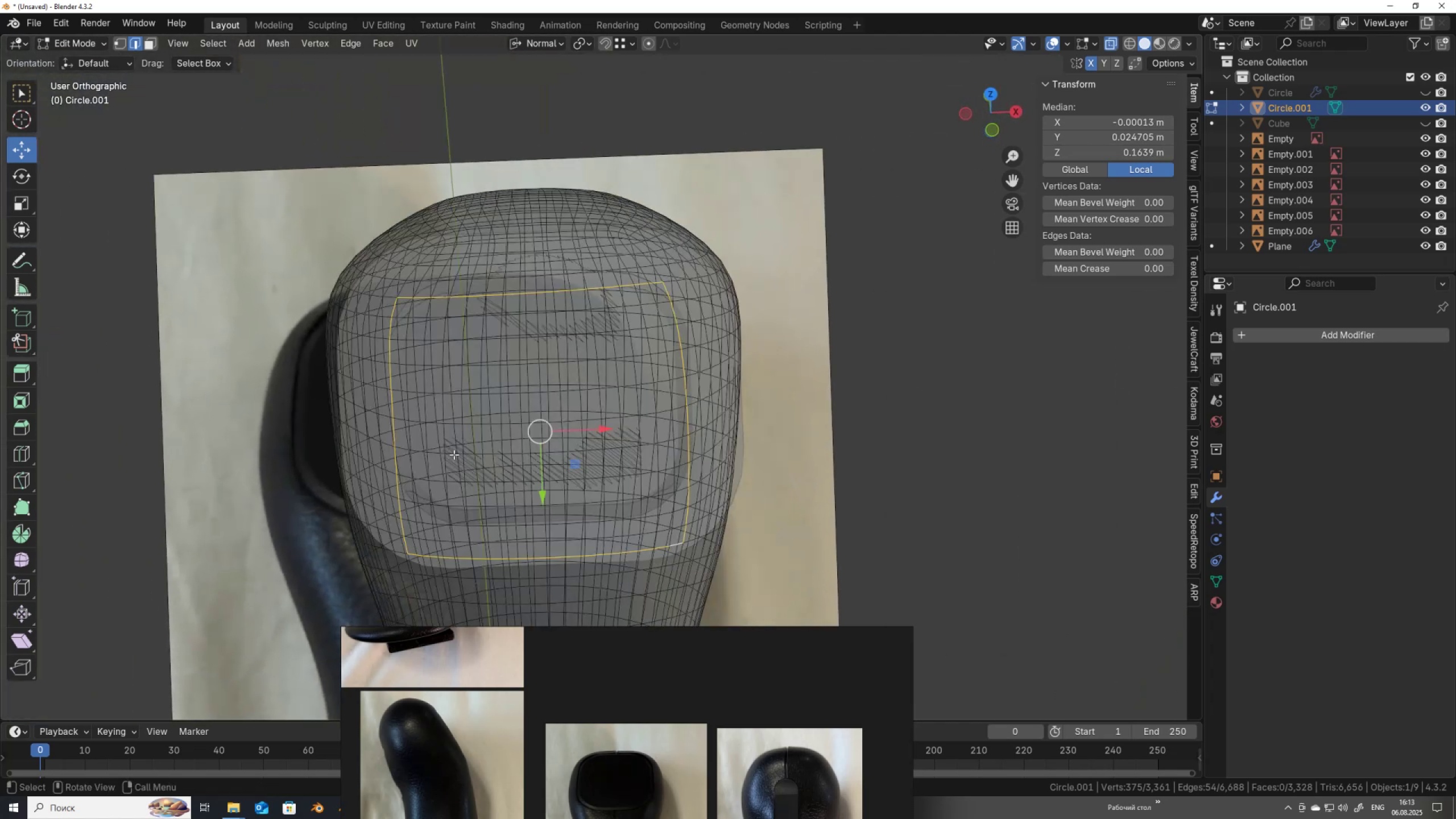 
key(Alt+Z)
 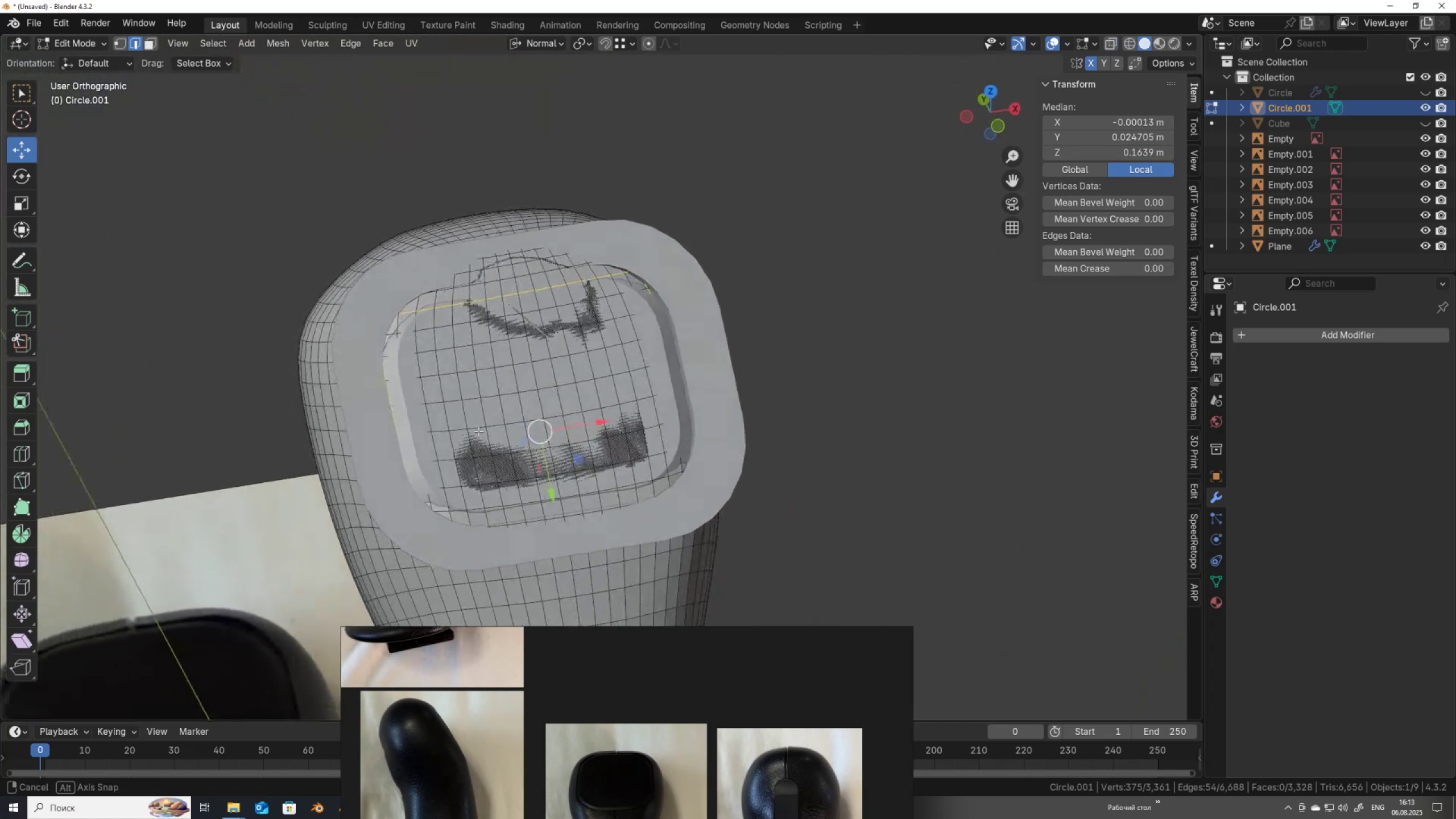 
key(Alt+AltLeft)
 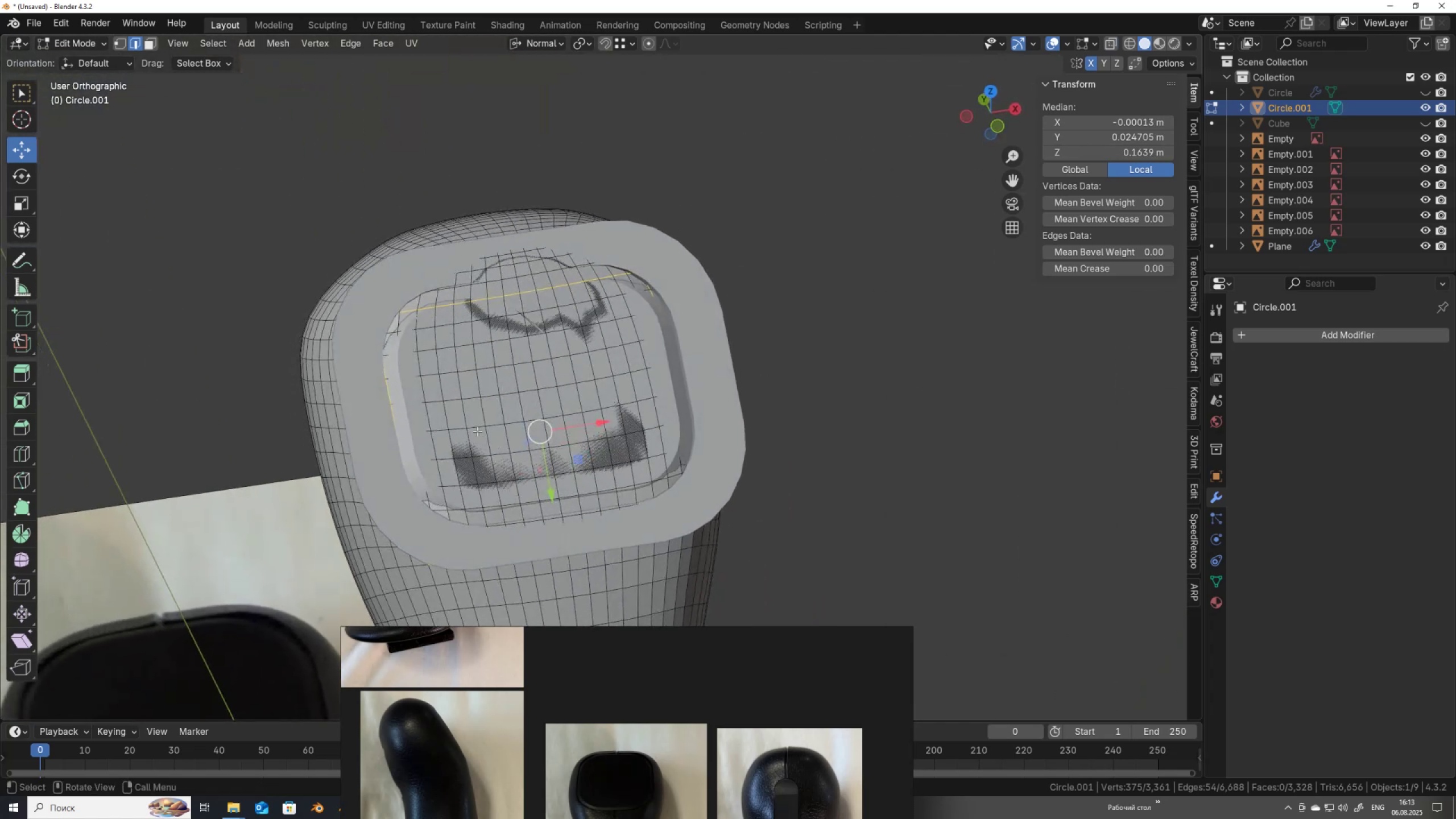 
key(Alt+Z)
 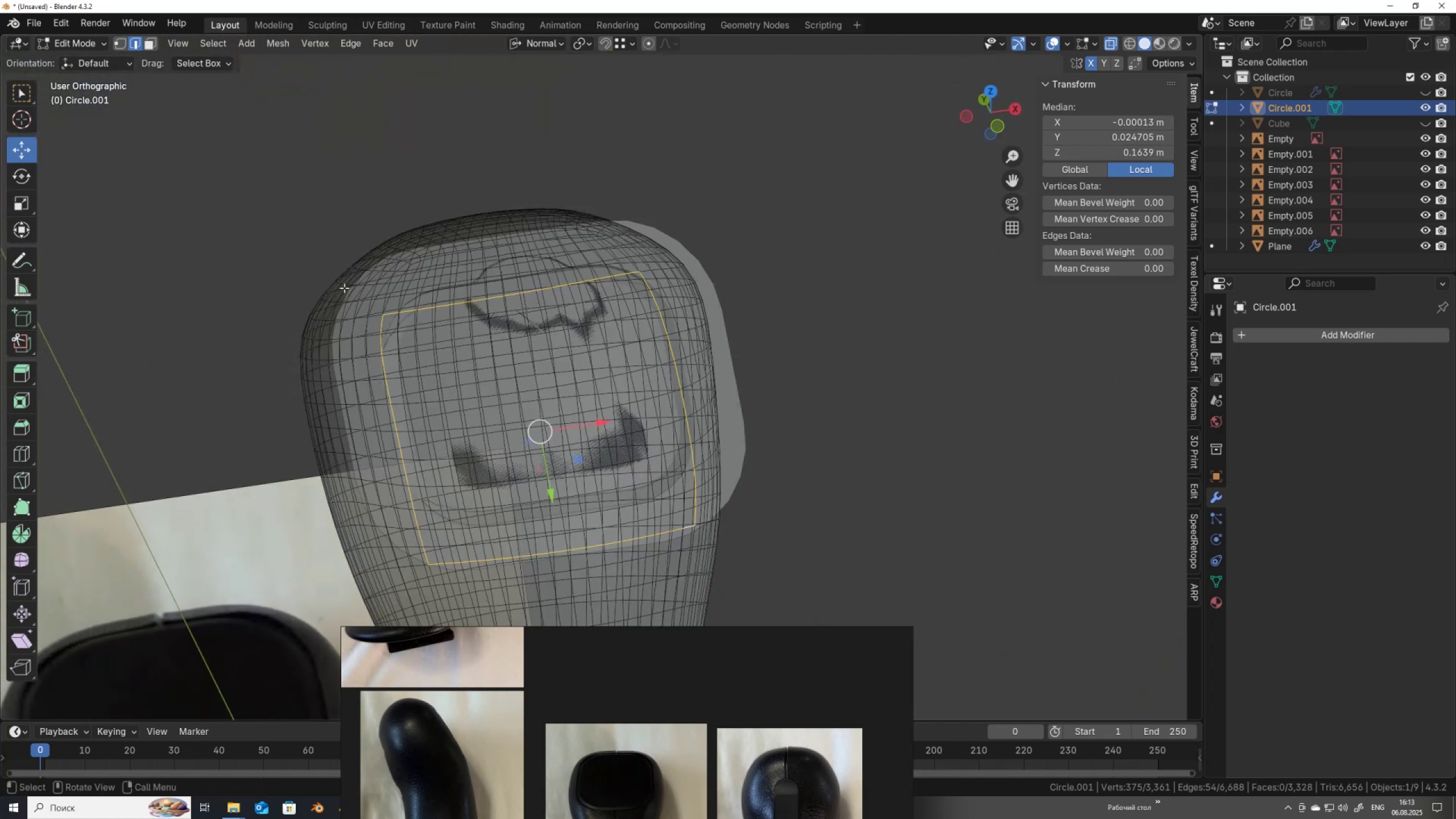 
hold_key(key=ShiftLeft, duration=0.35)
 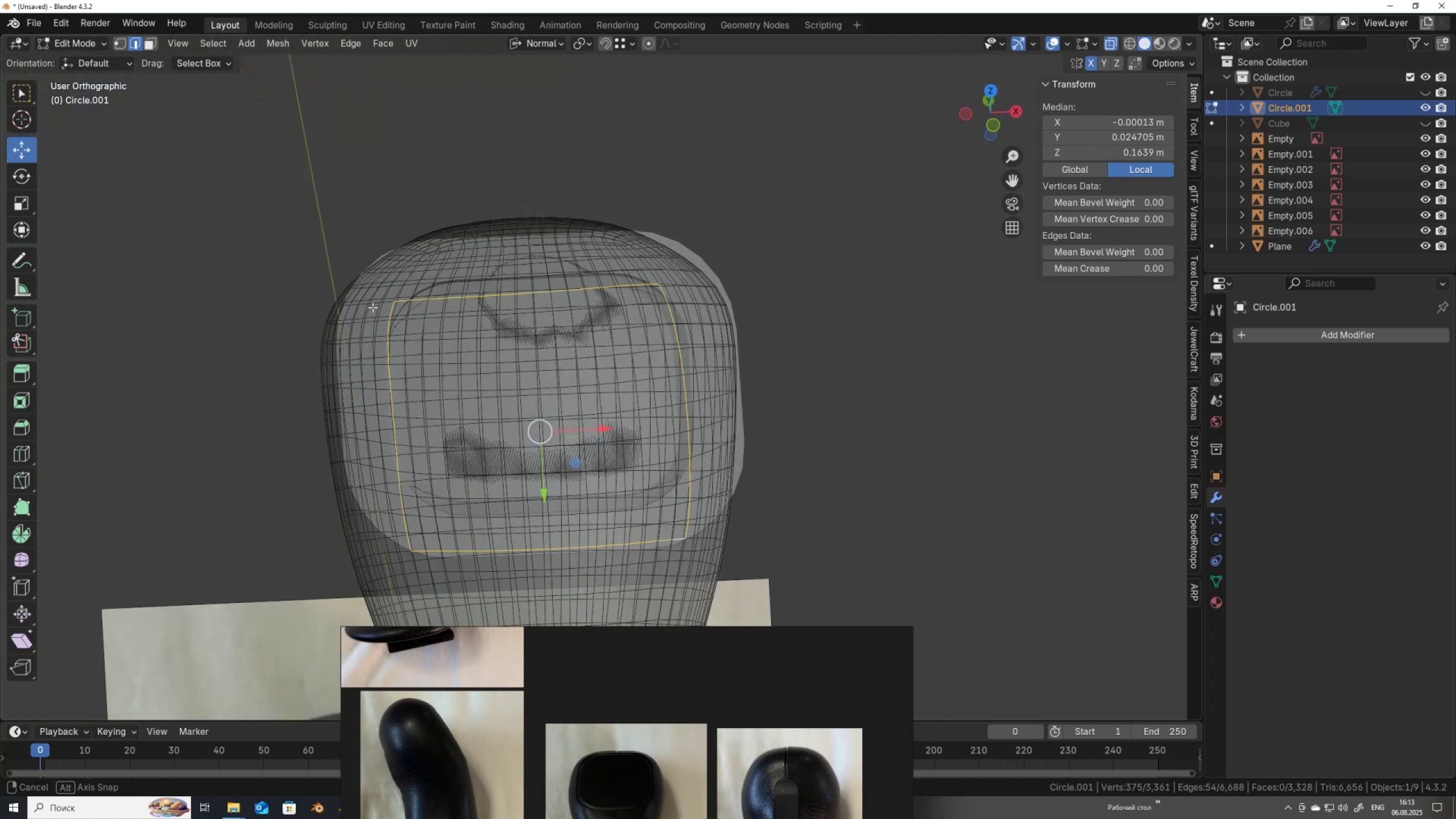 
key(Alt+AltLeft)
 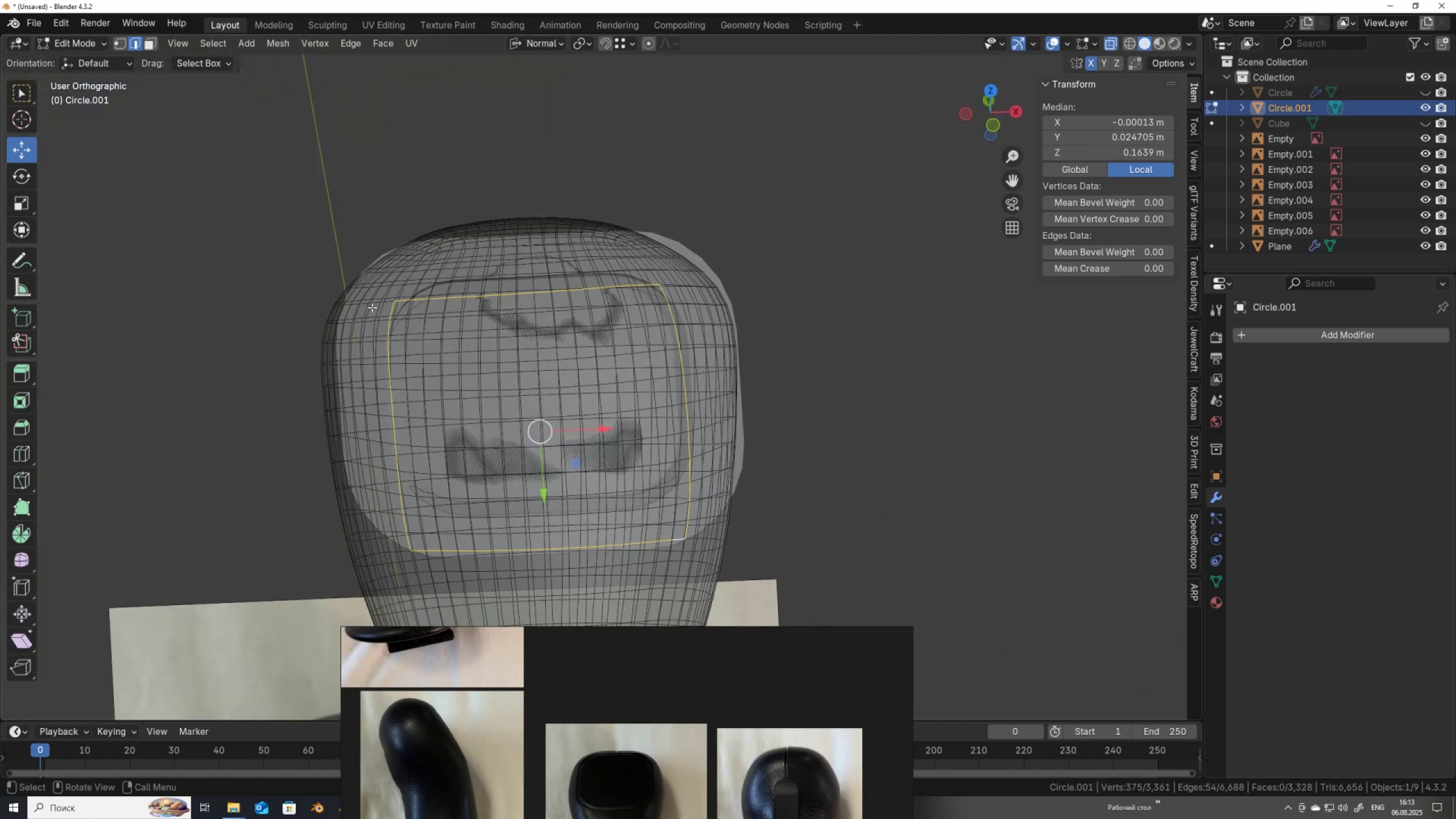 
key(Alt+Z)
 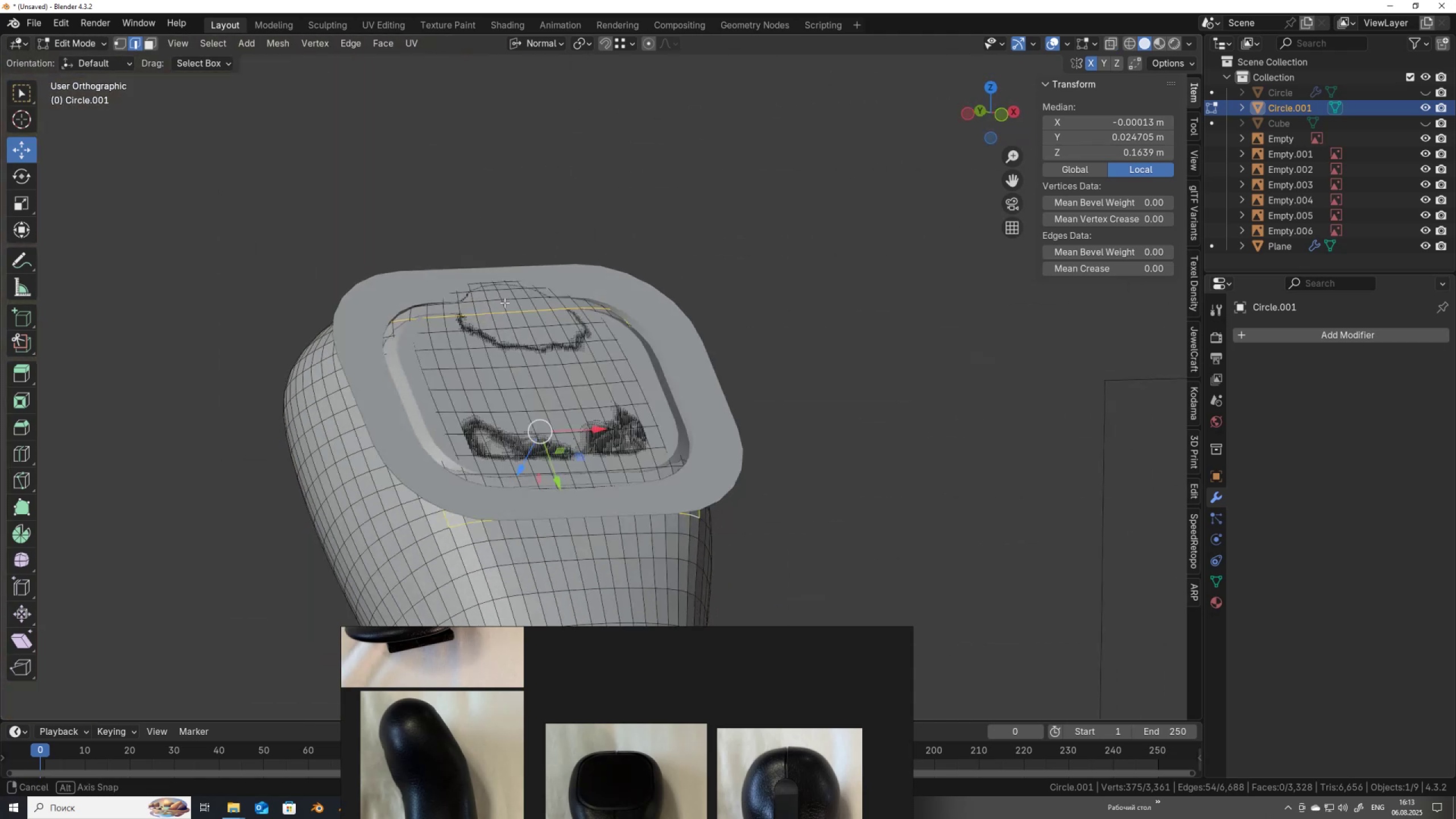 
wait(10.83)
 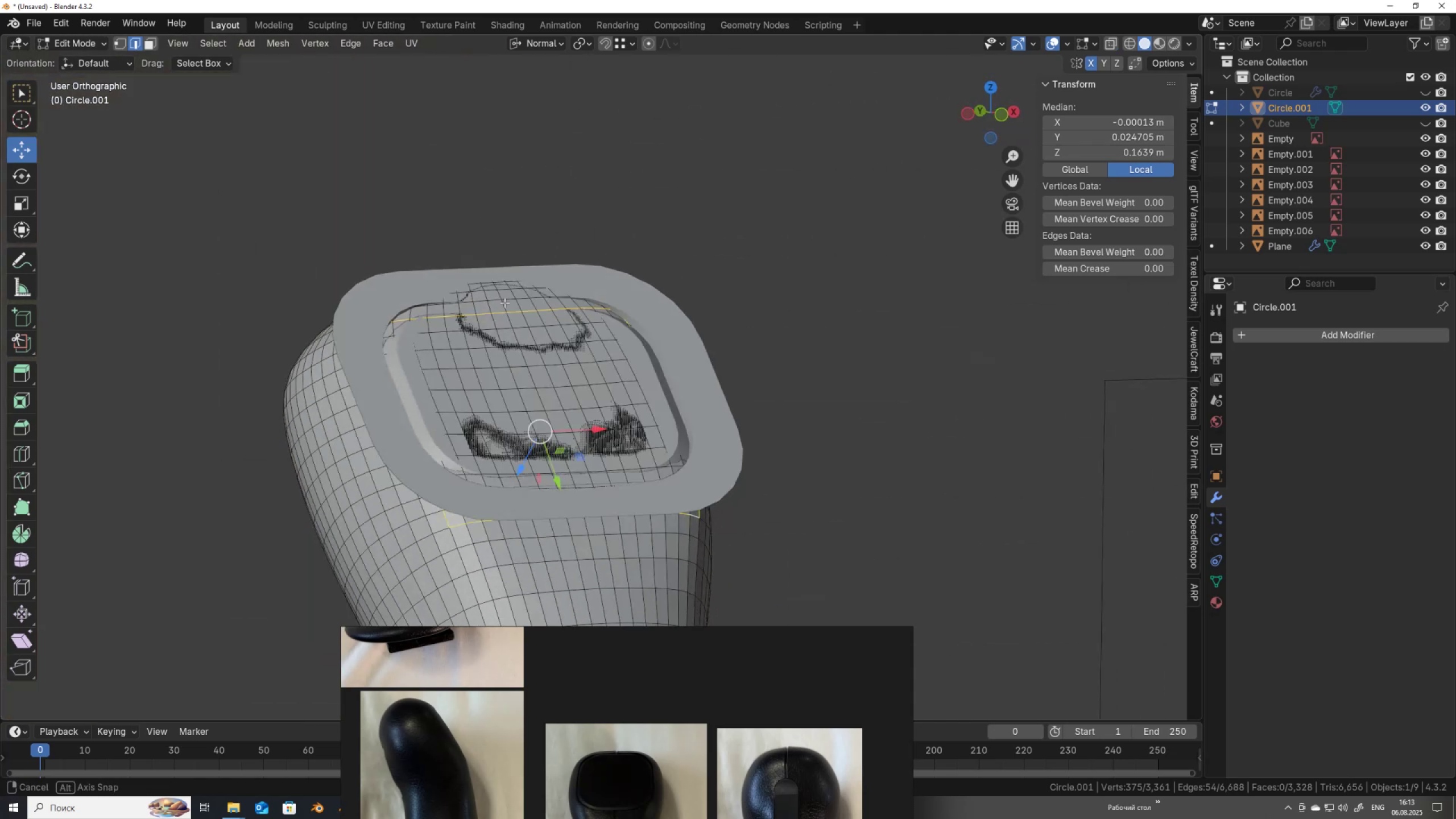 
scroll: coordinate [458, 342], scroll_direction: down, amount: 8.0
 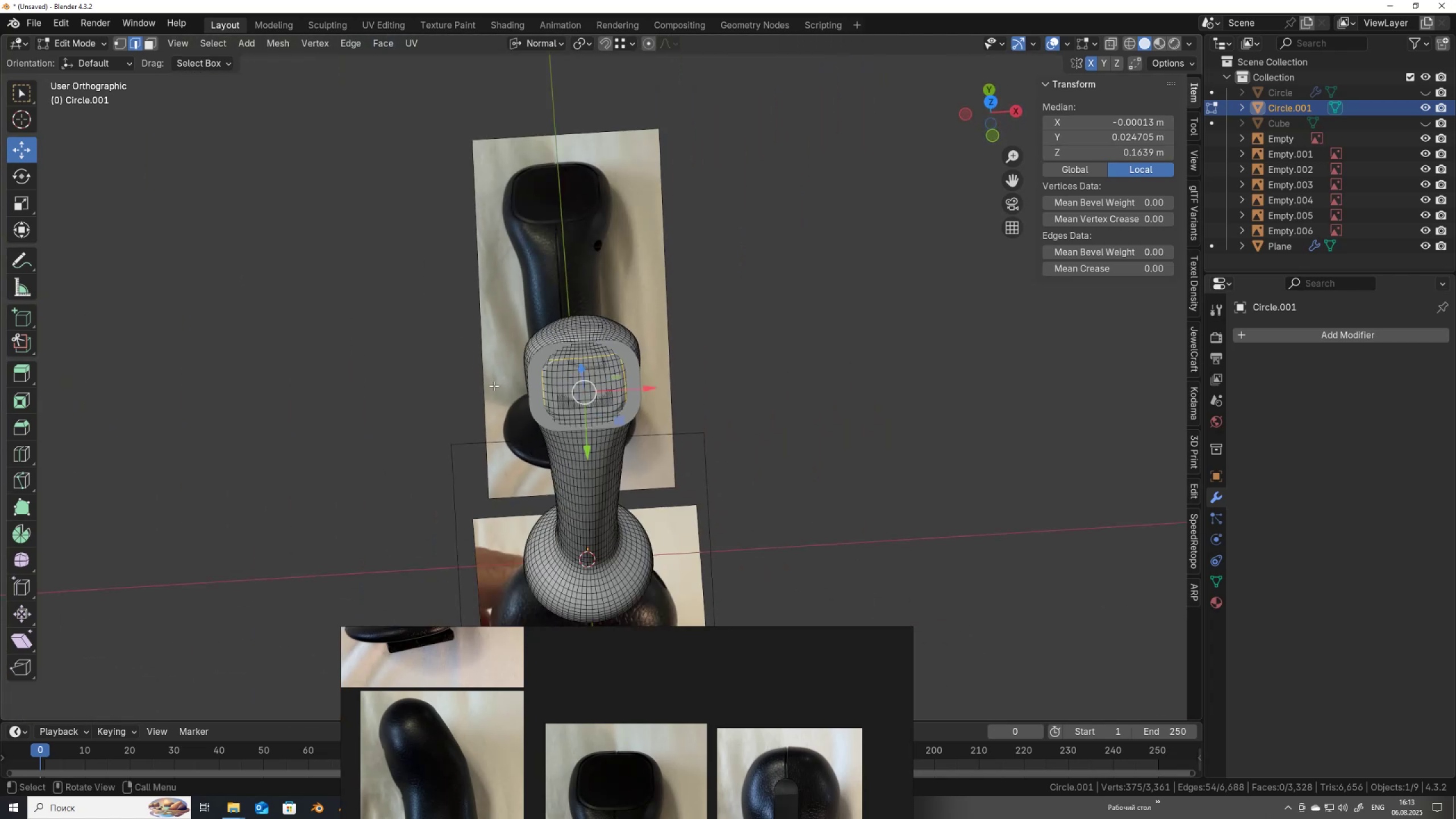 
scroll: coordinate [502, 395], scroll_direction: up, amount: 2.0
 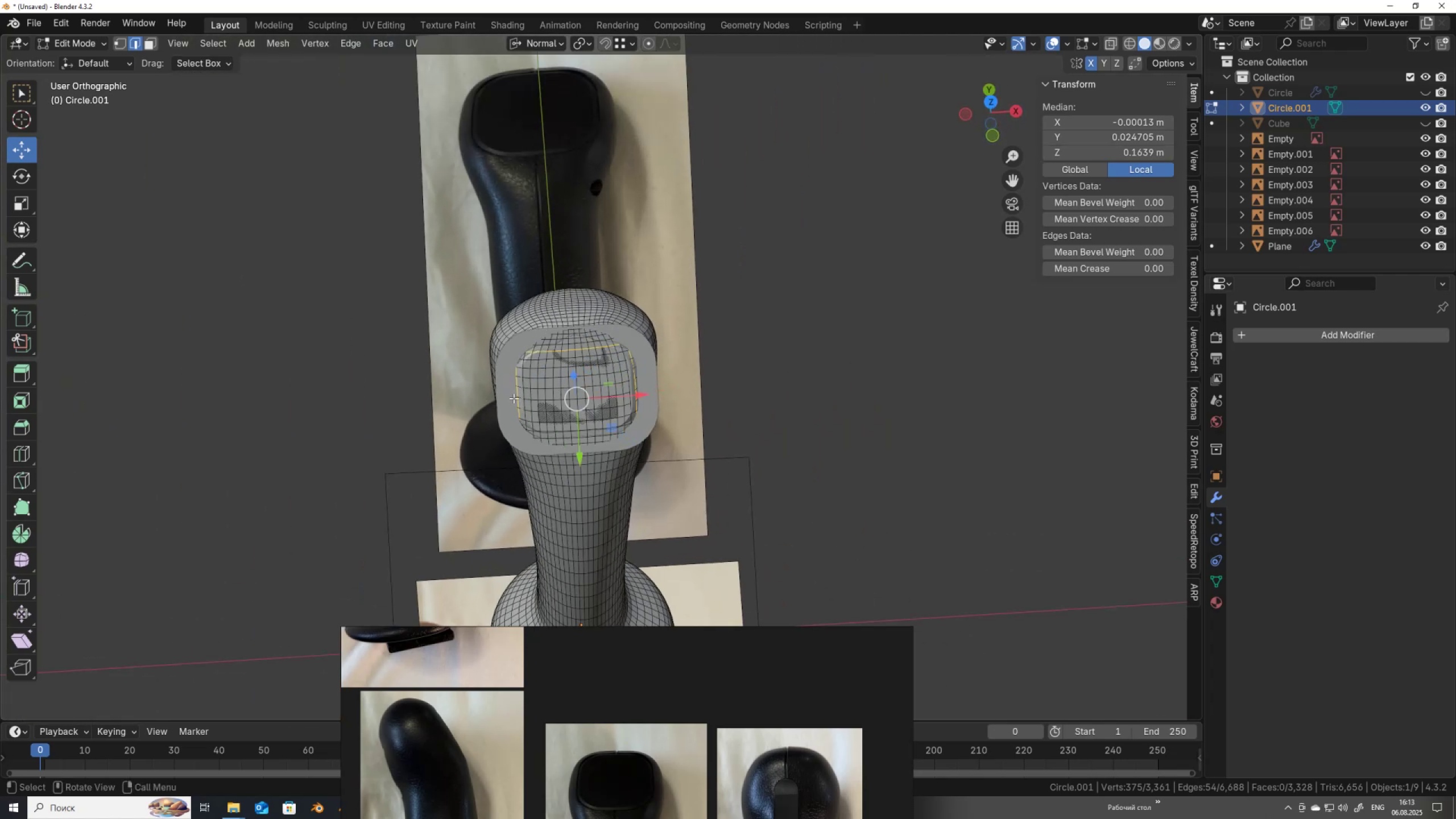 
key(Control+Z)
 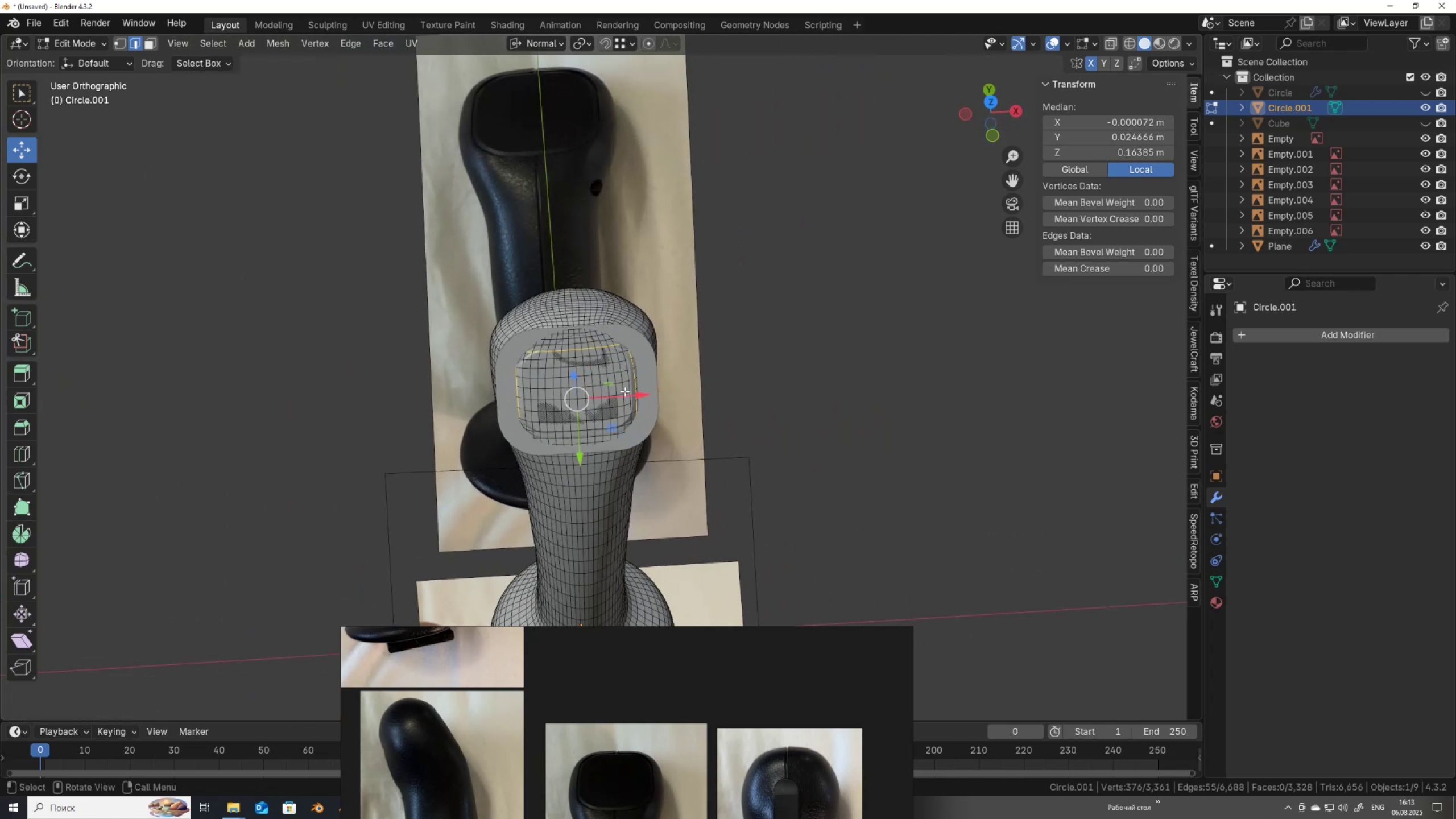 
left_click([624, 392])
 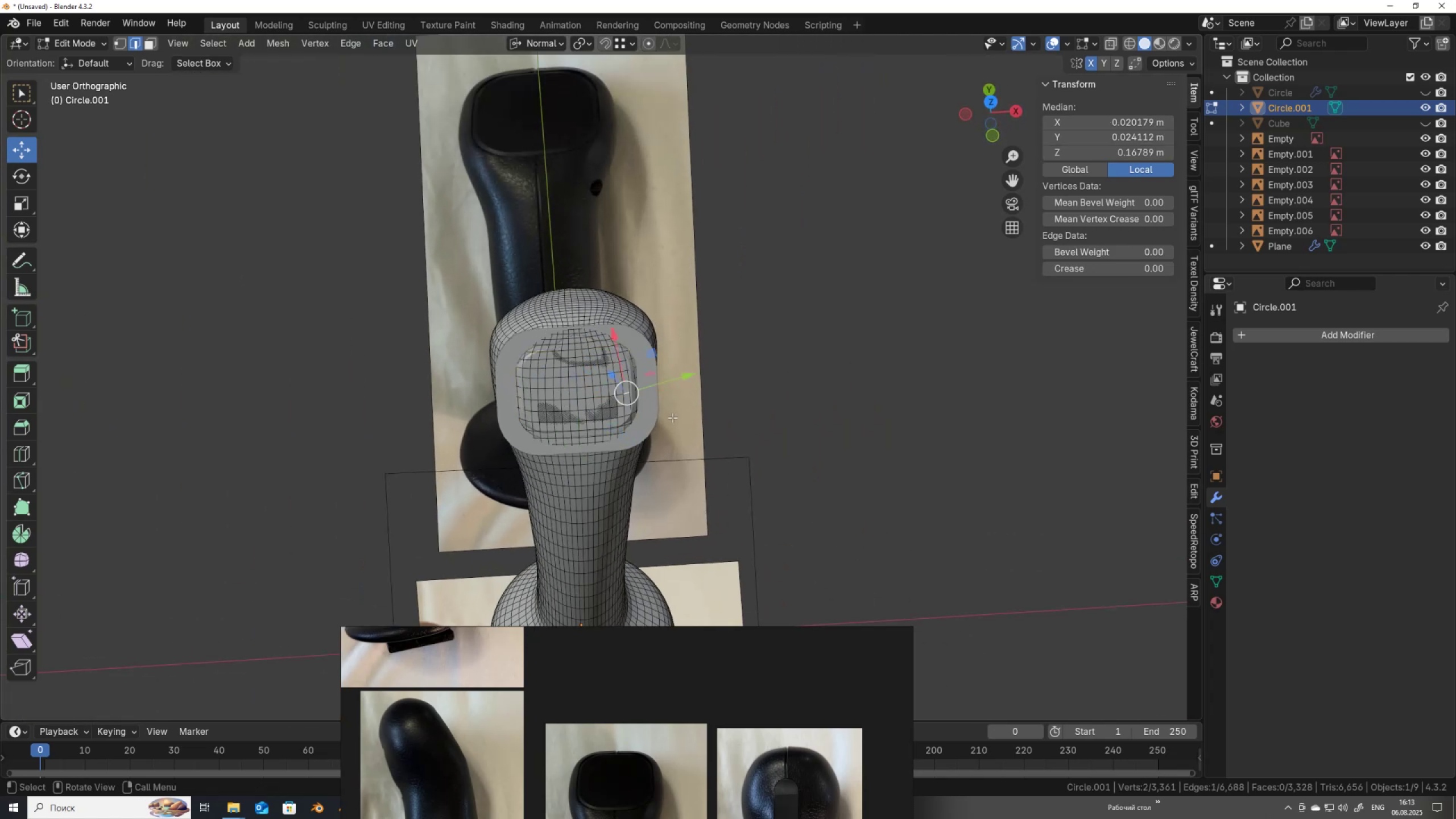 
key(Tab)
 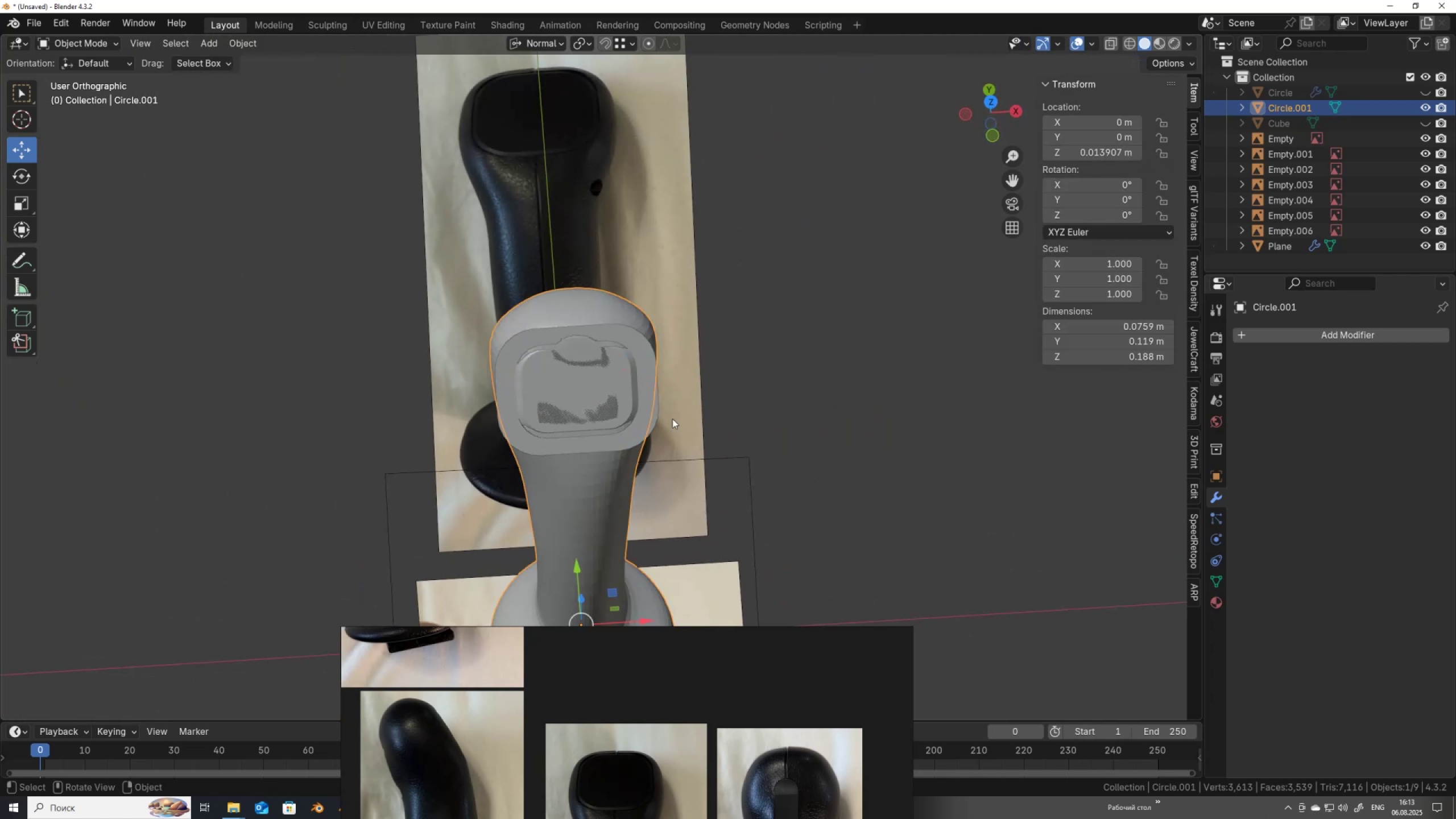 
key(Control+Z)
 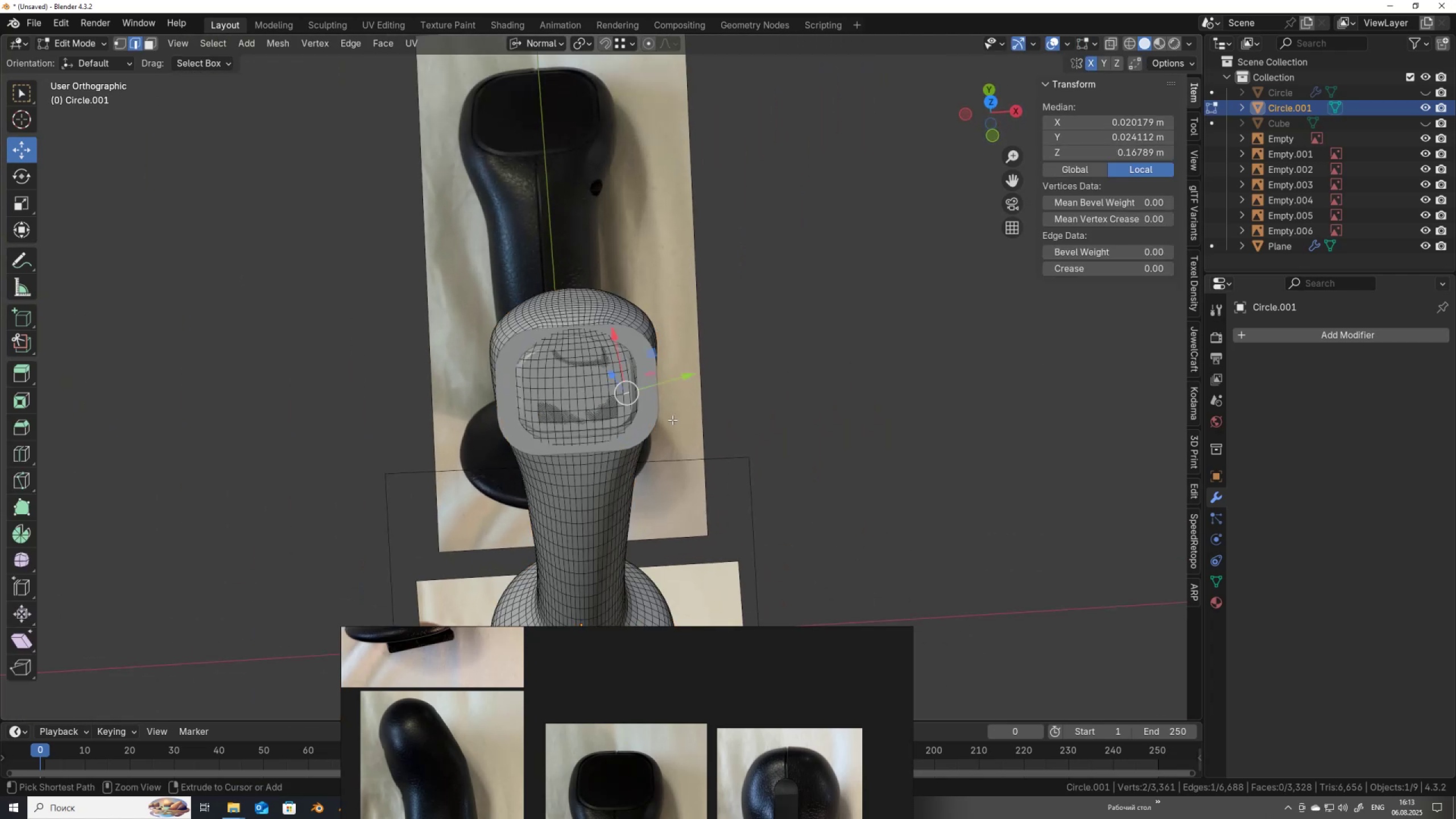 
key(Control+Z)
 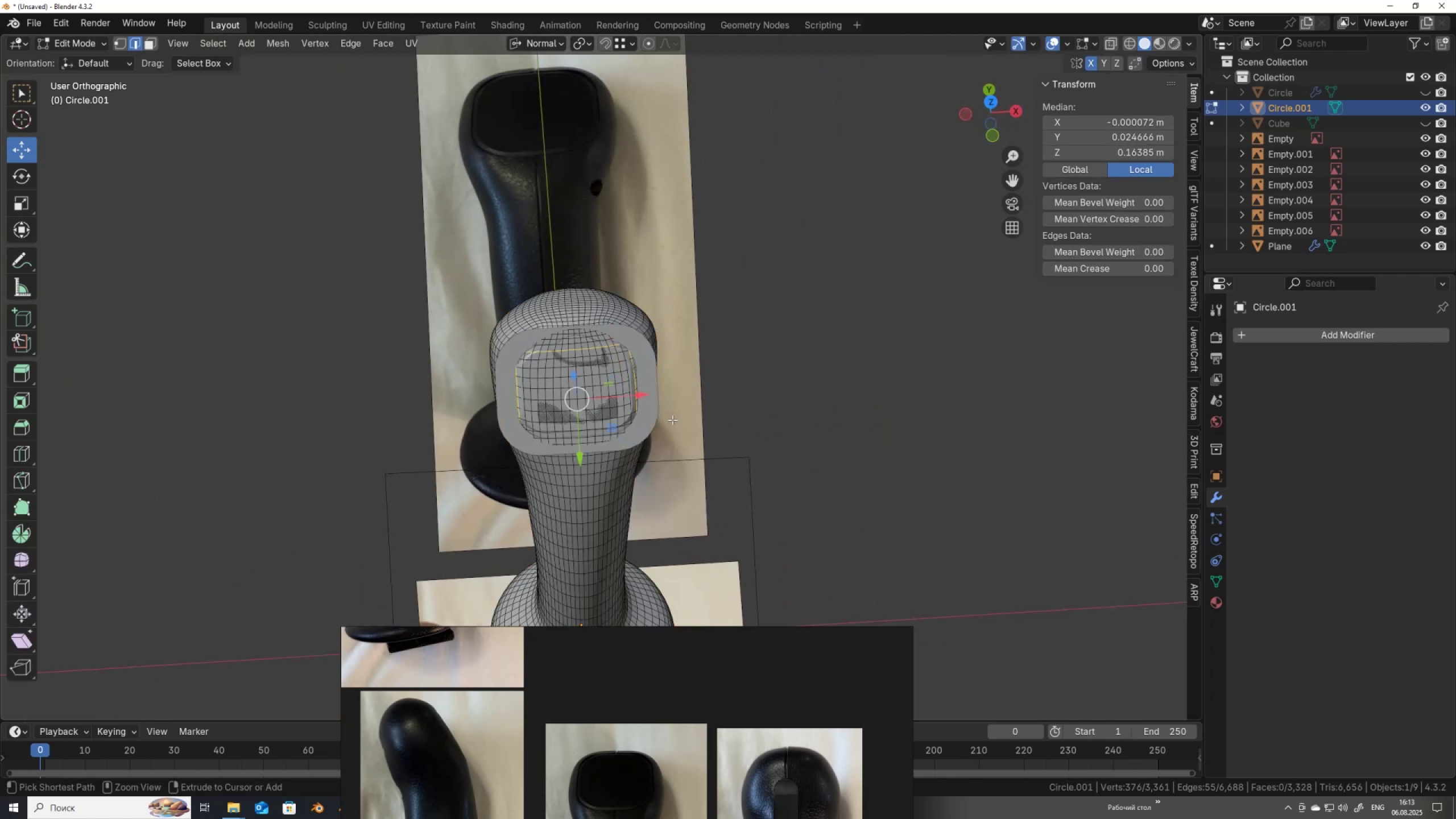 
key(Control+Z)
 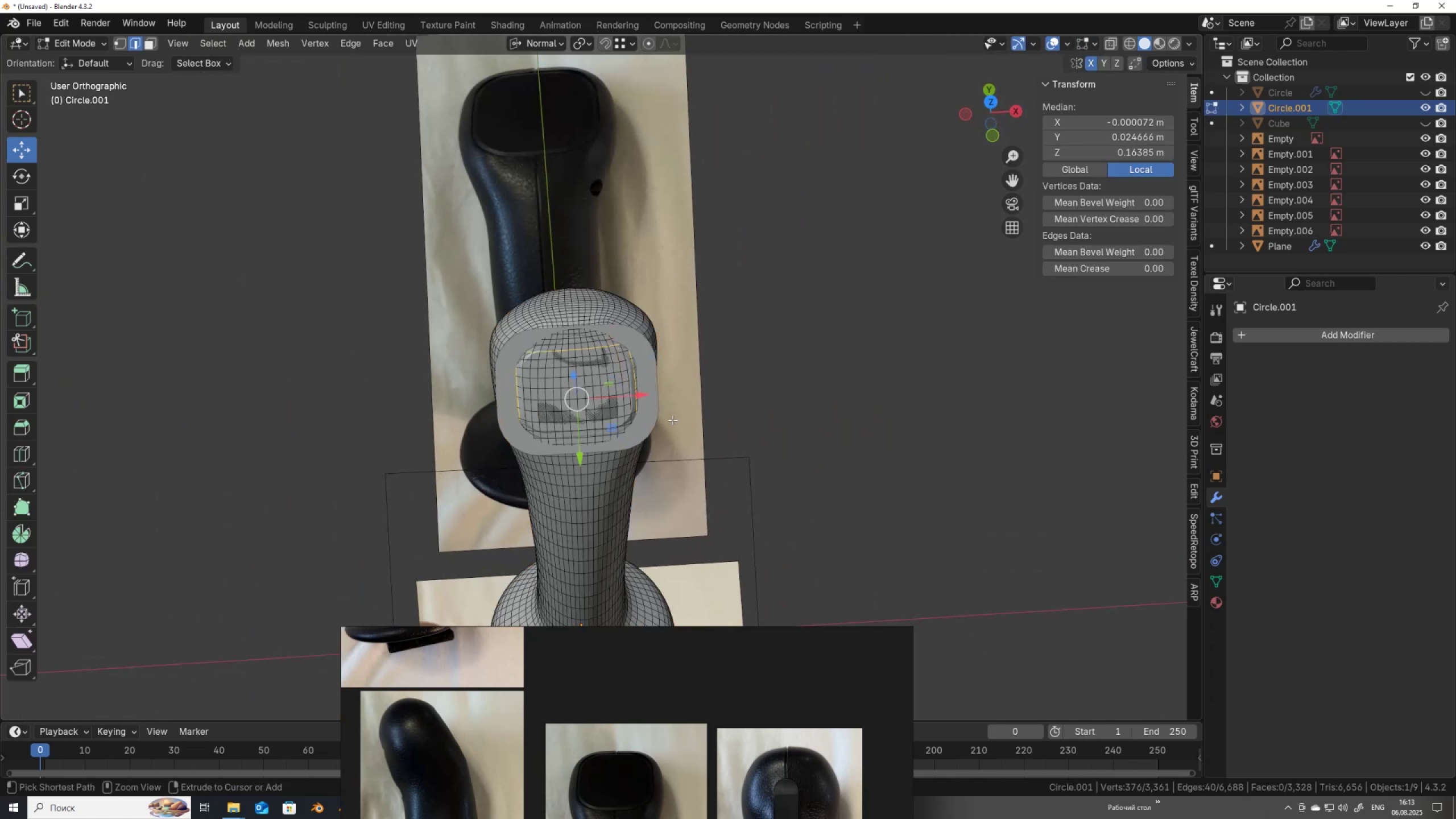 
key(Control+Z)
 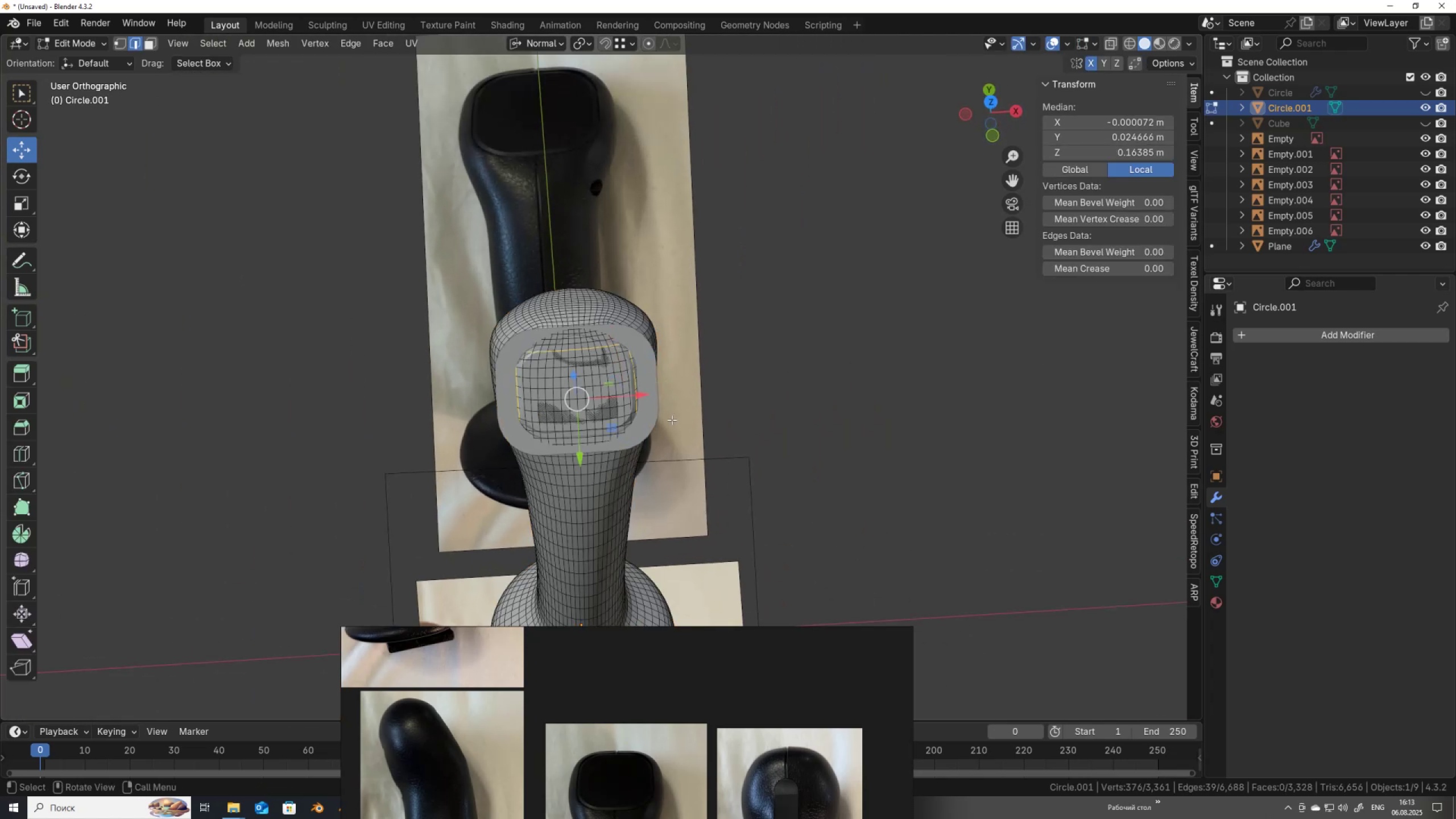 
key(Control+Z)
 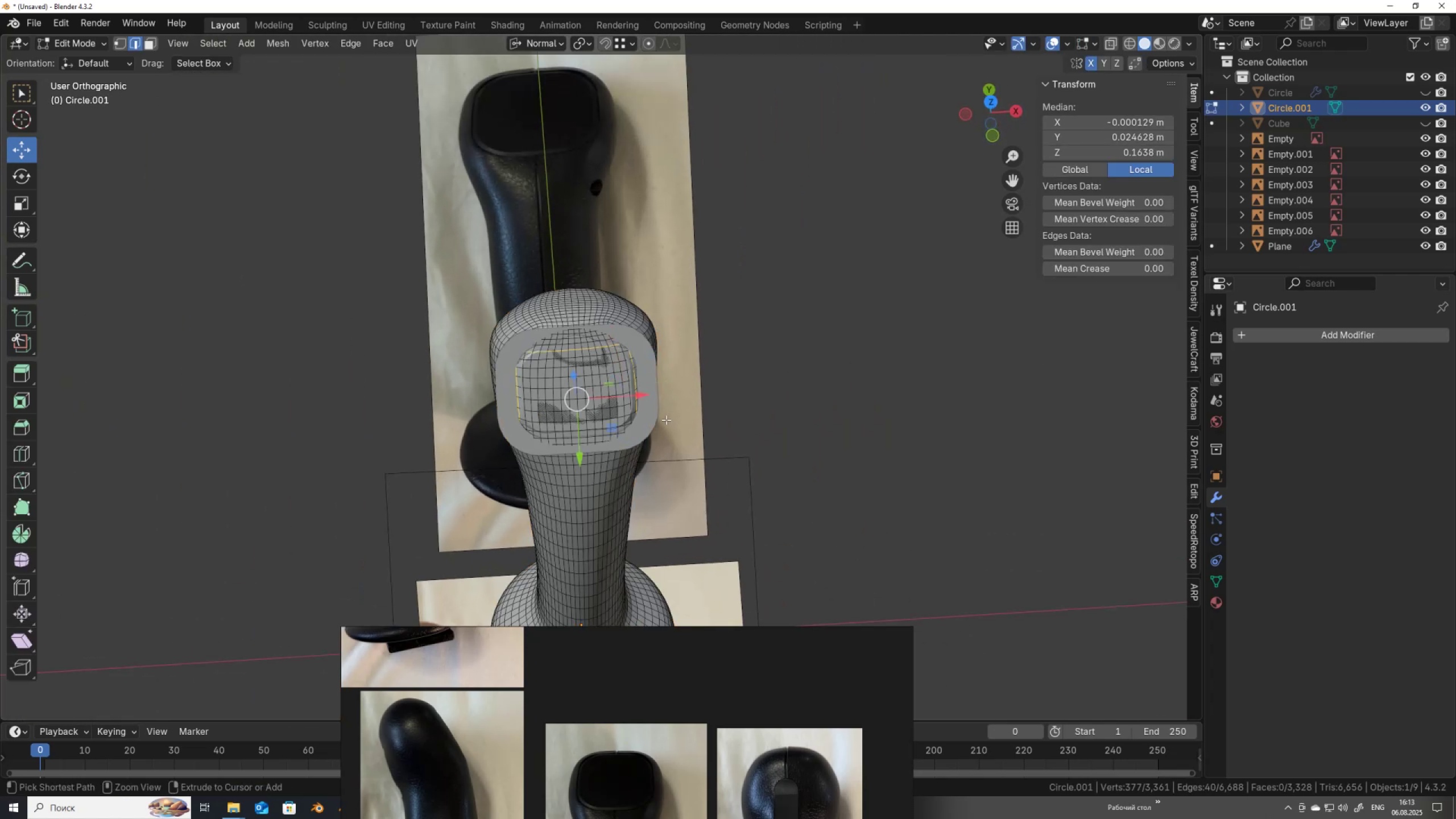 
key(Control+Z)
 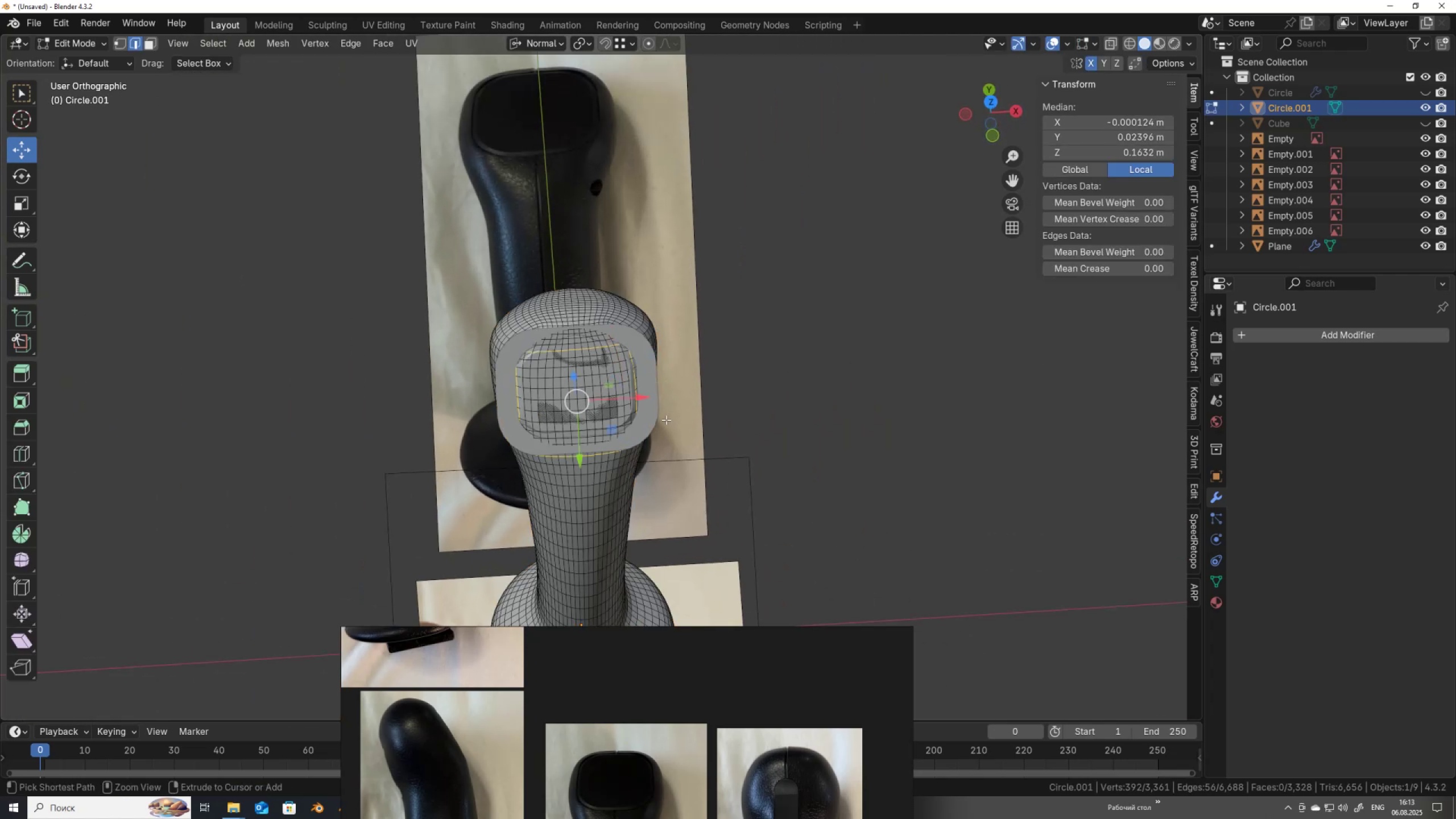 
key(Control+Z)
 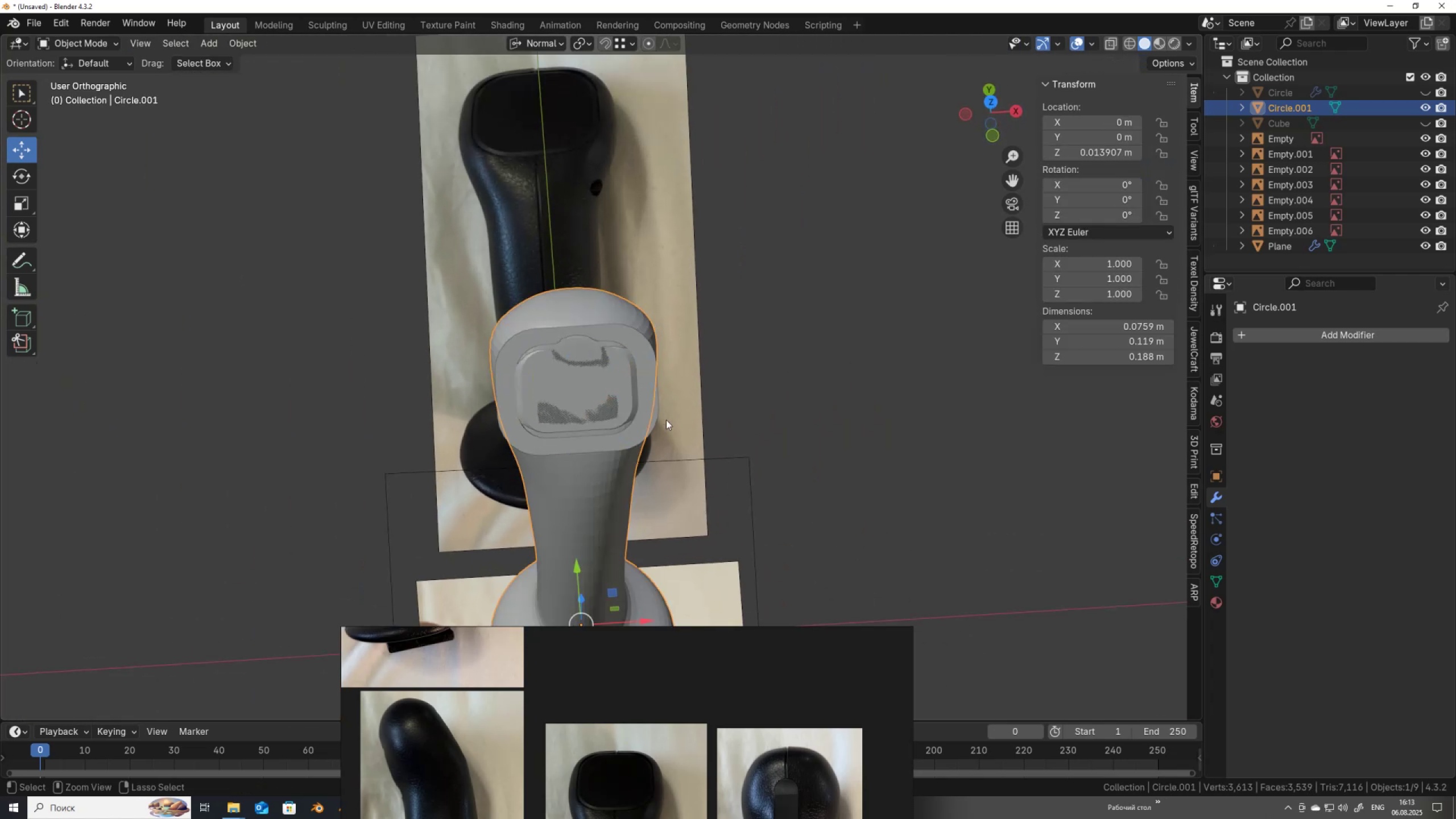 
key(Control+Z)
 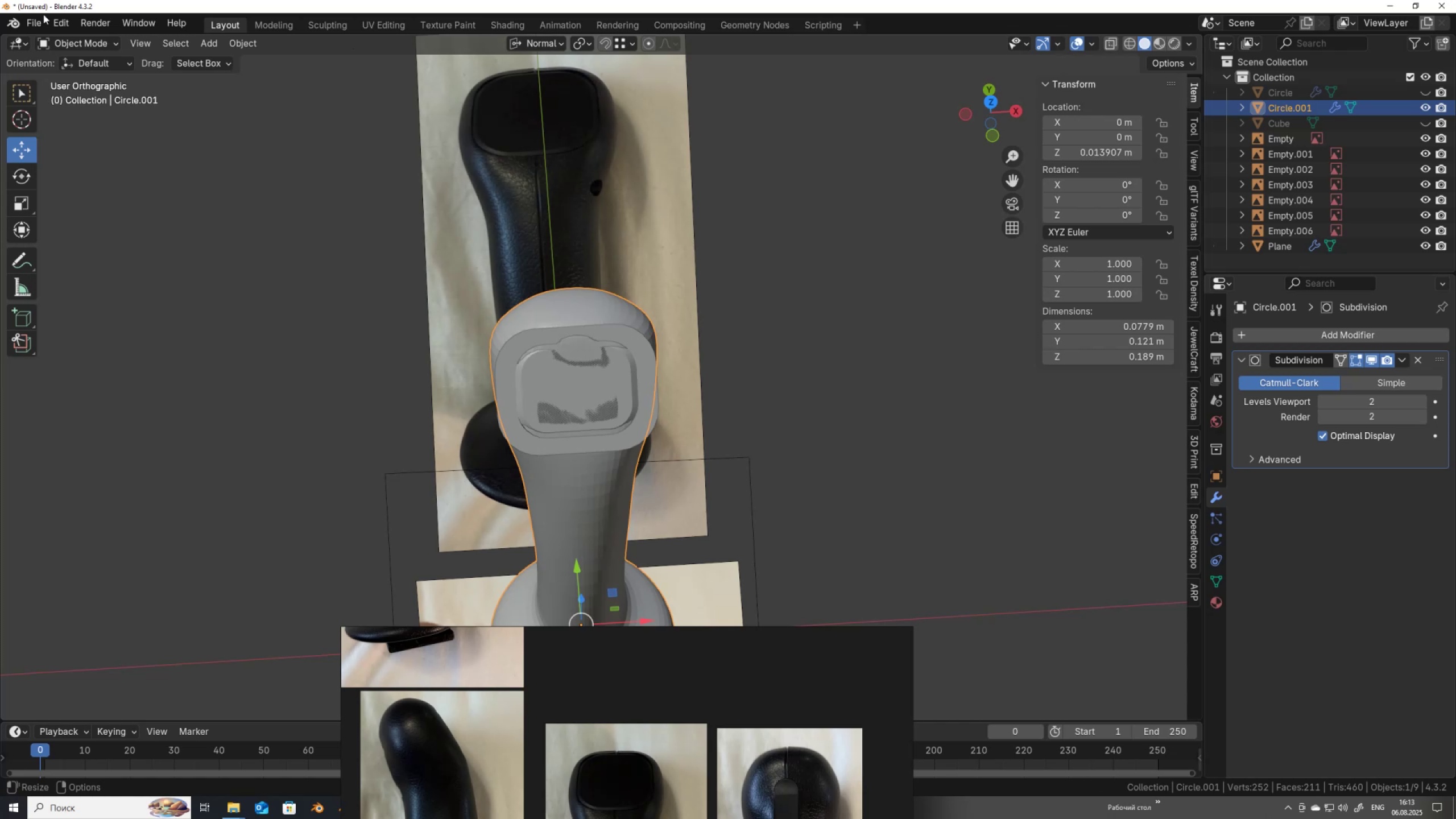 
left_click([33, 23])
 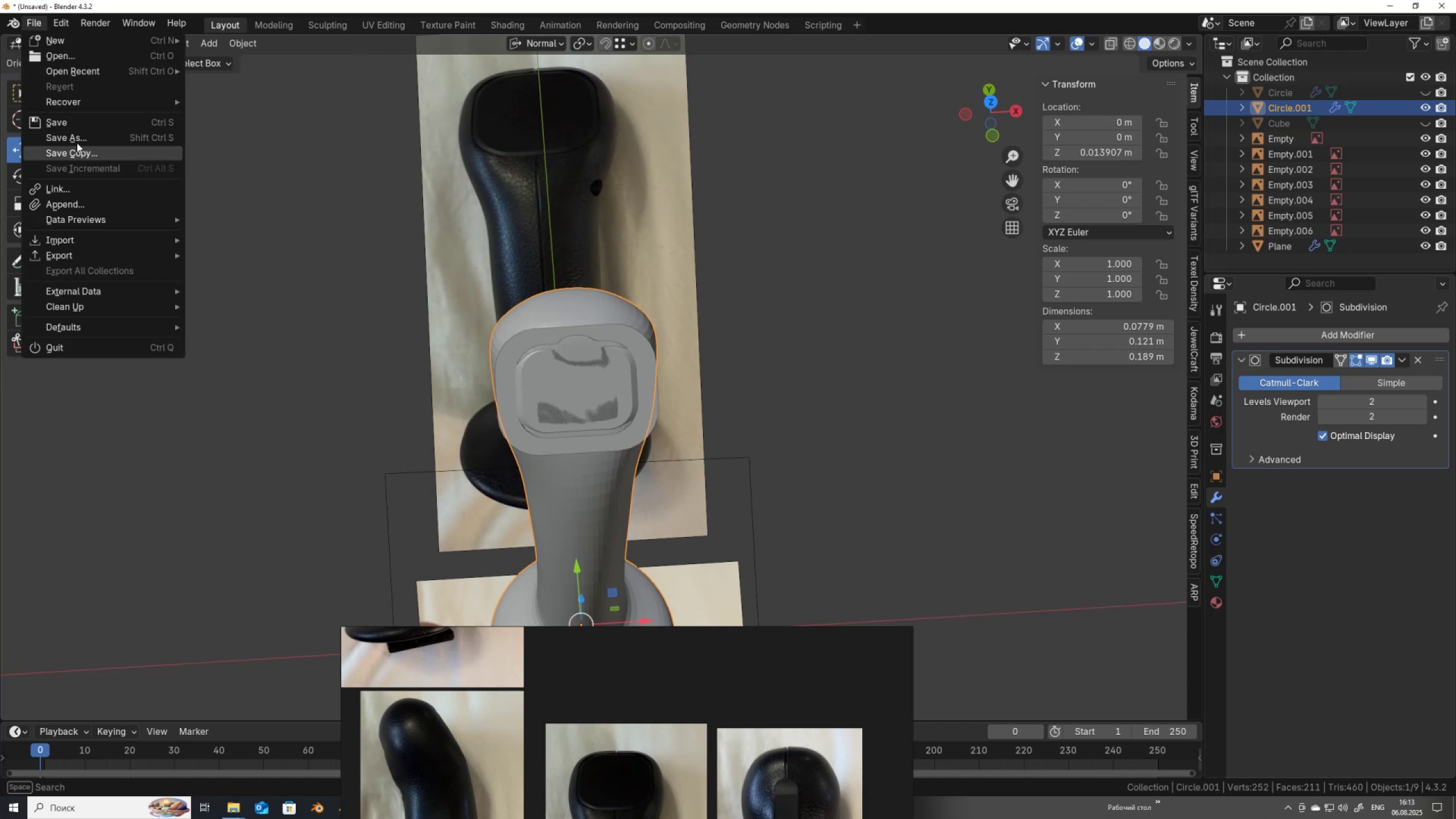 
left_click([78, 140])
 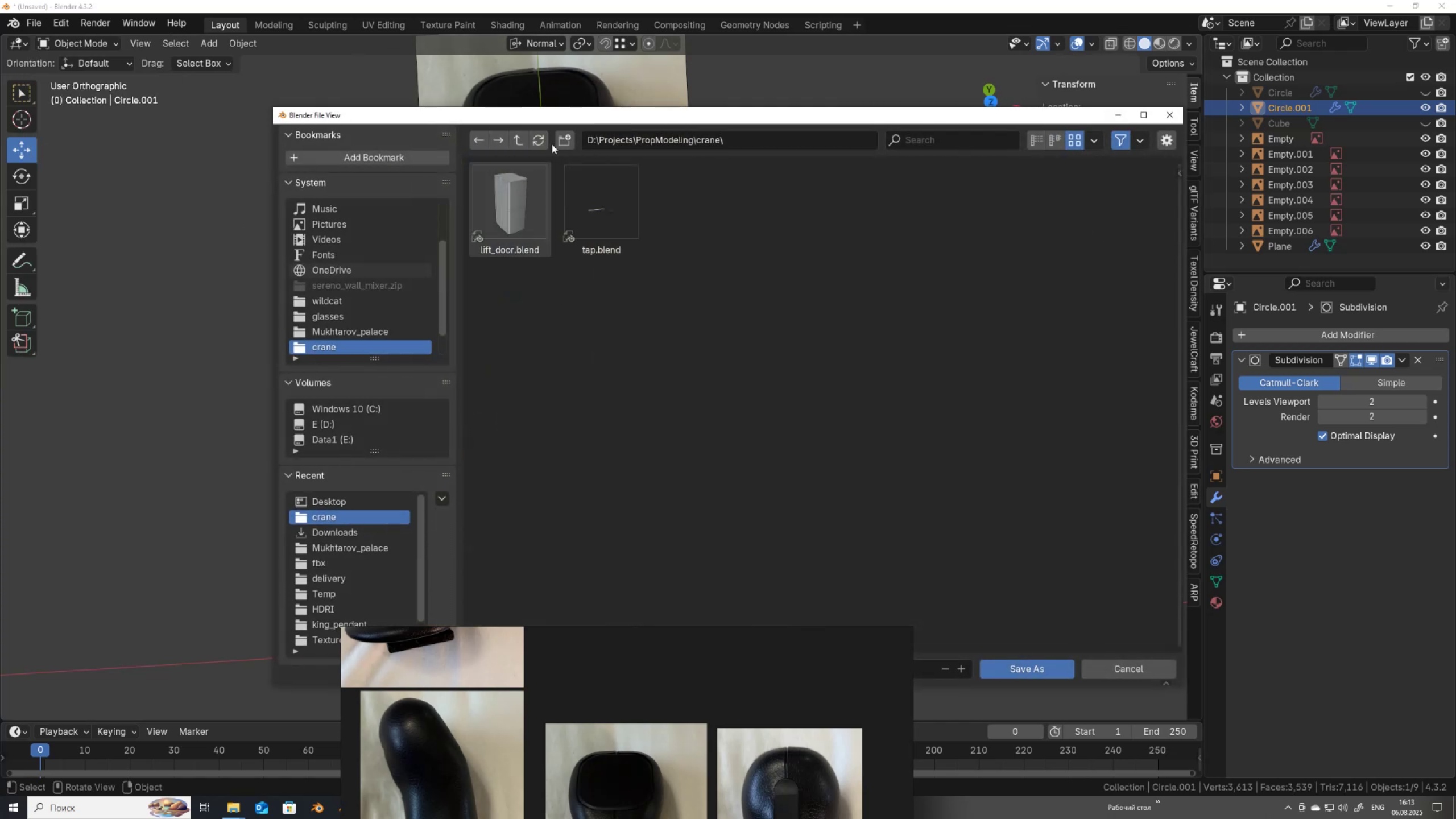 
left_click([521, 134])
 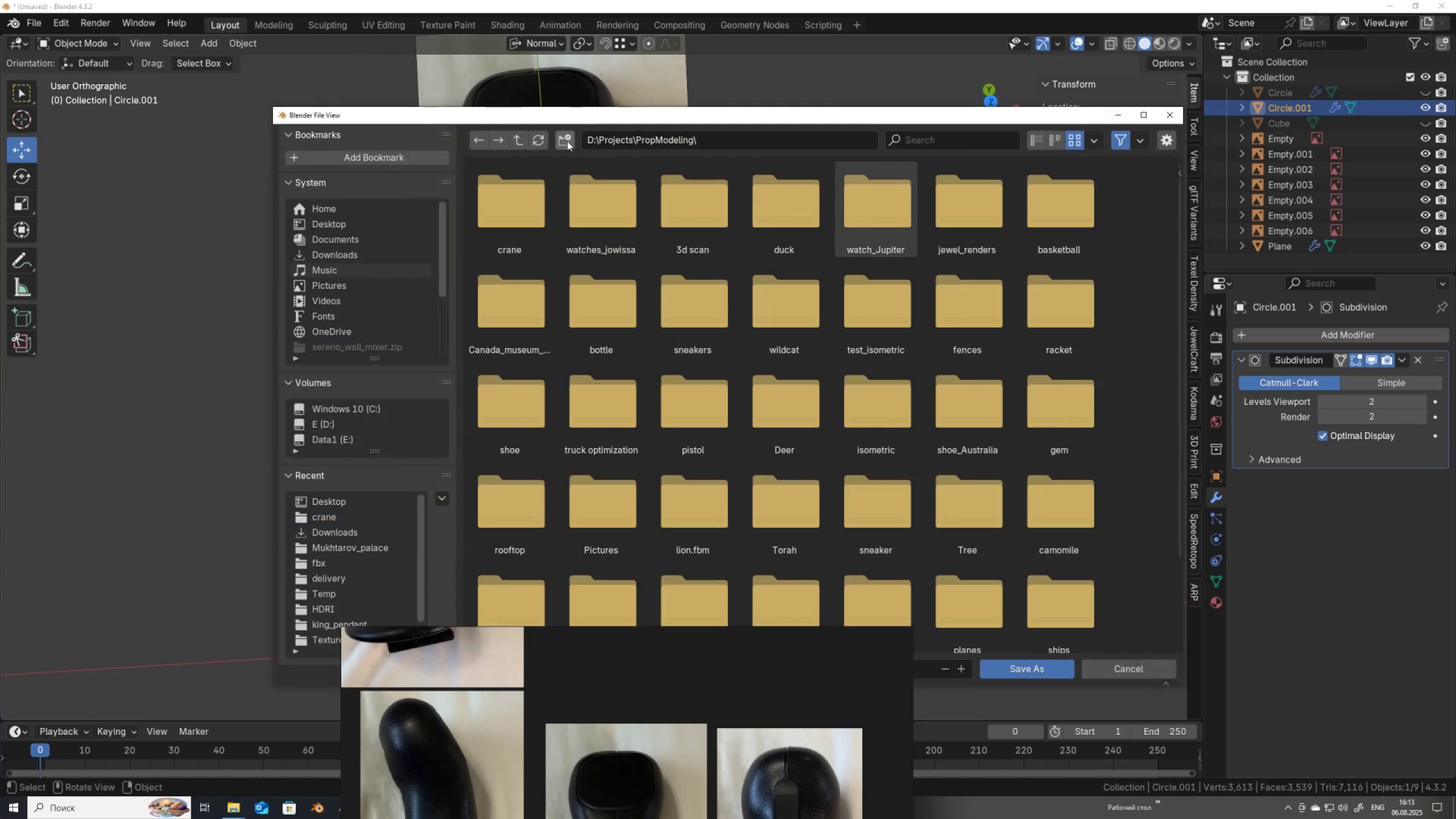 
left_click([565, 142])
 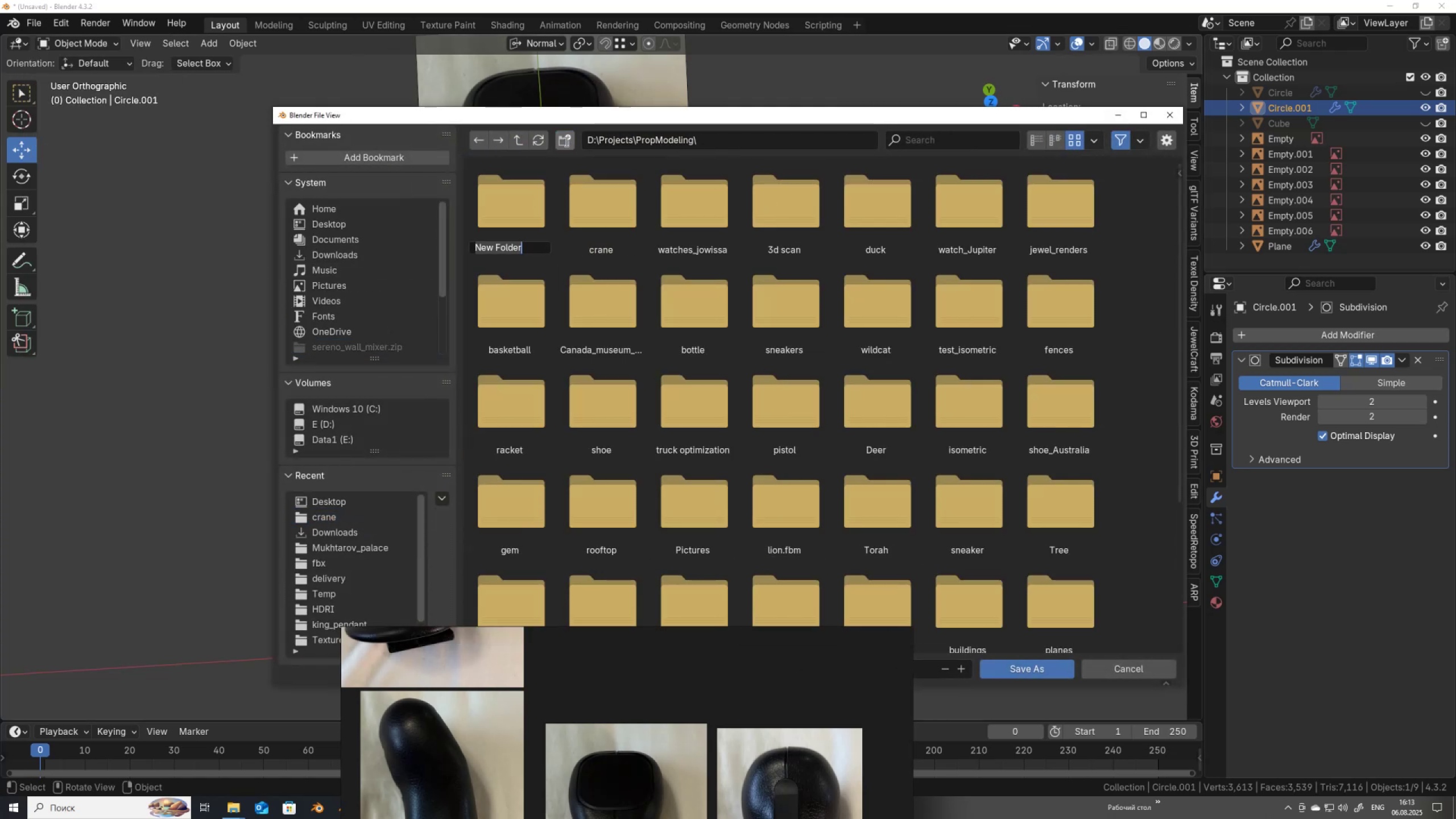 
type(joystickJOYSTICK)
key(NumpadEnter)
key(NumpadEnter)
 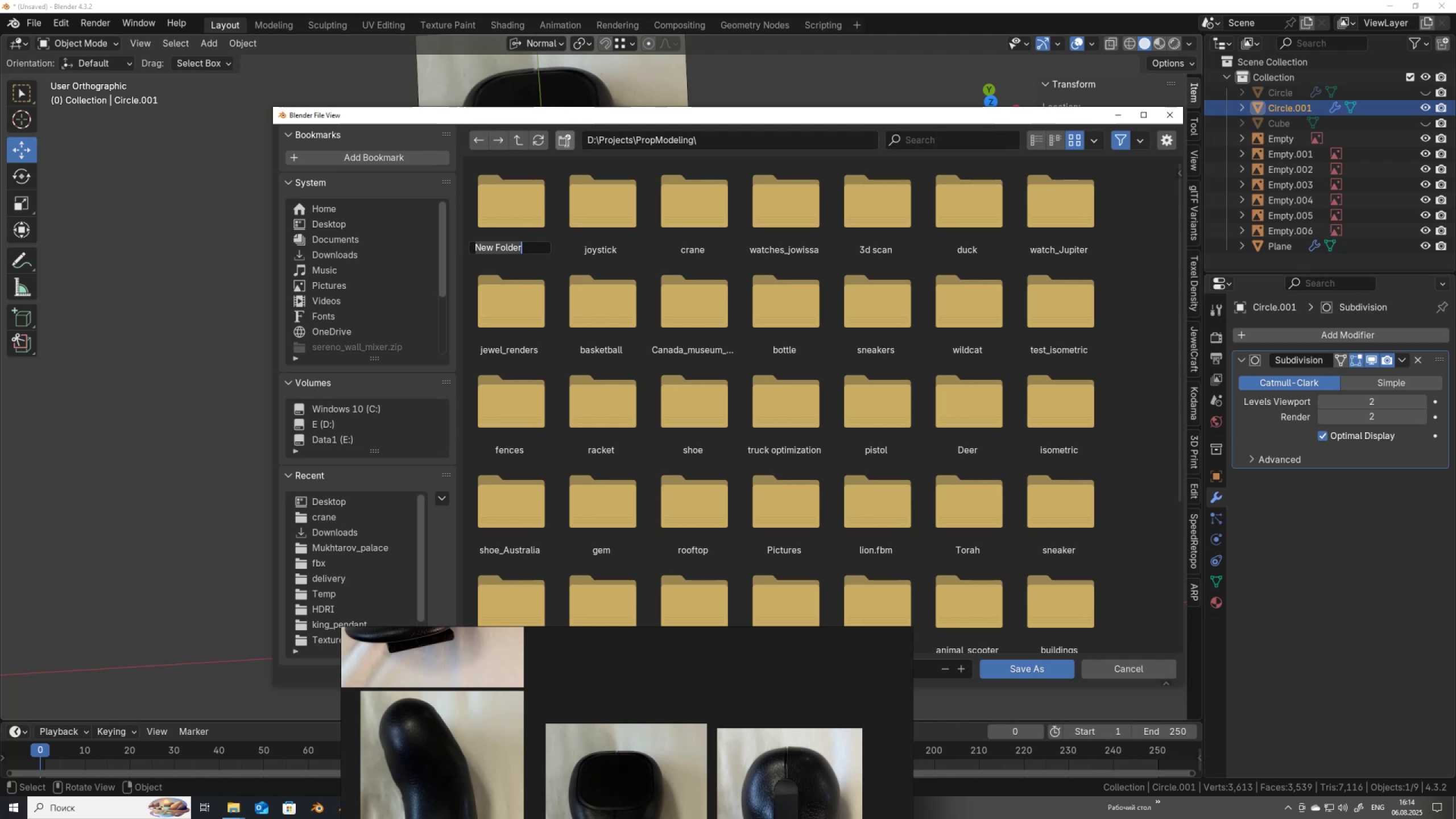 
hold_key(key=Backspace, duration=0.99)
 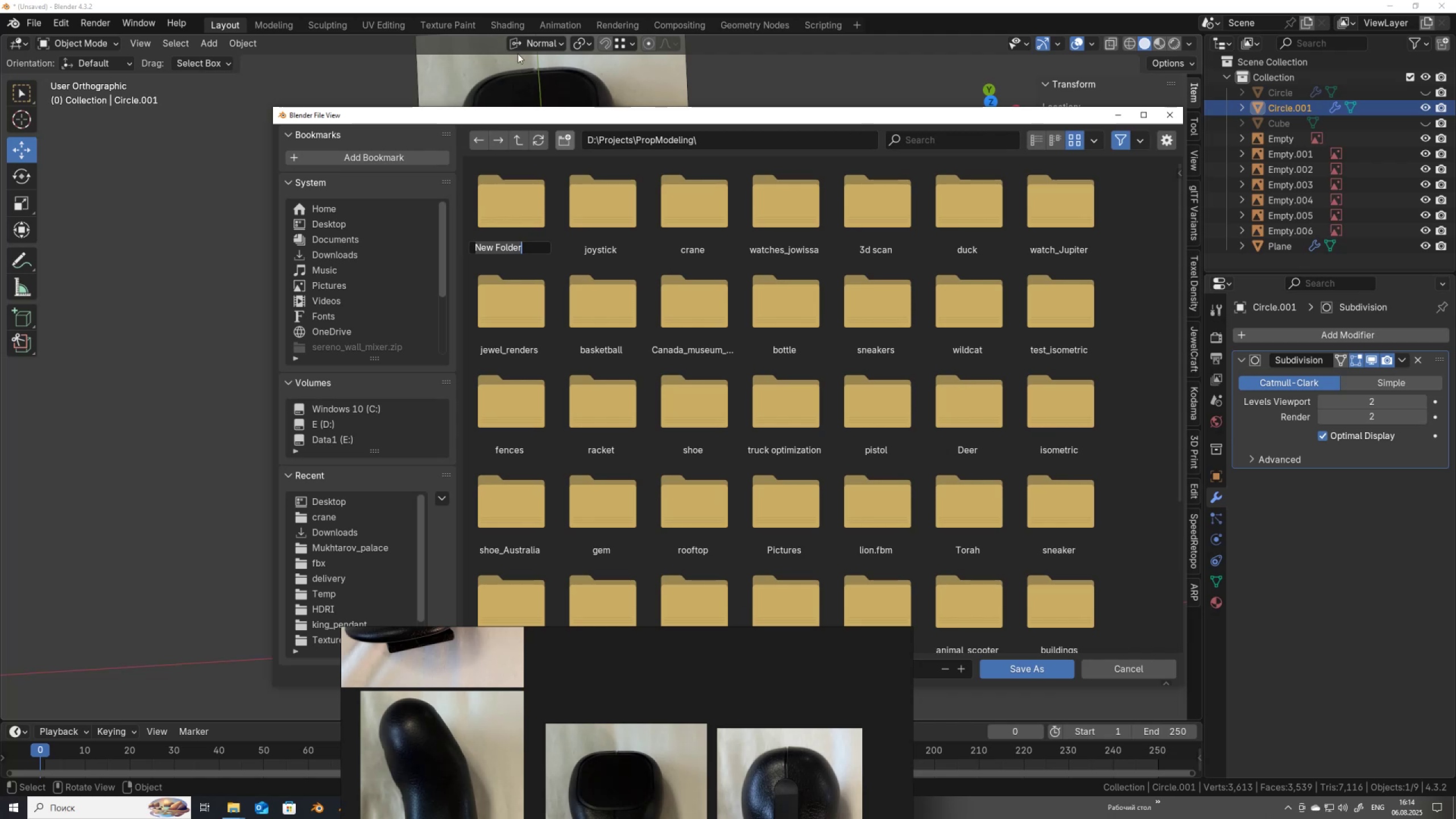 
key(Escape)
 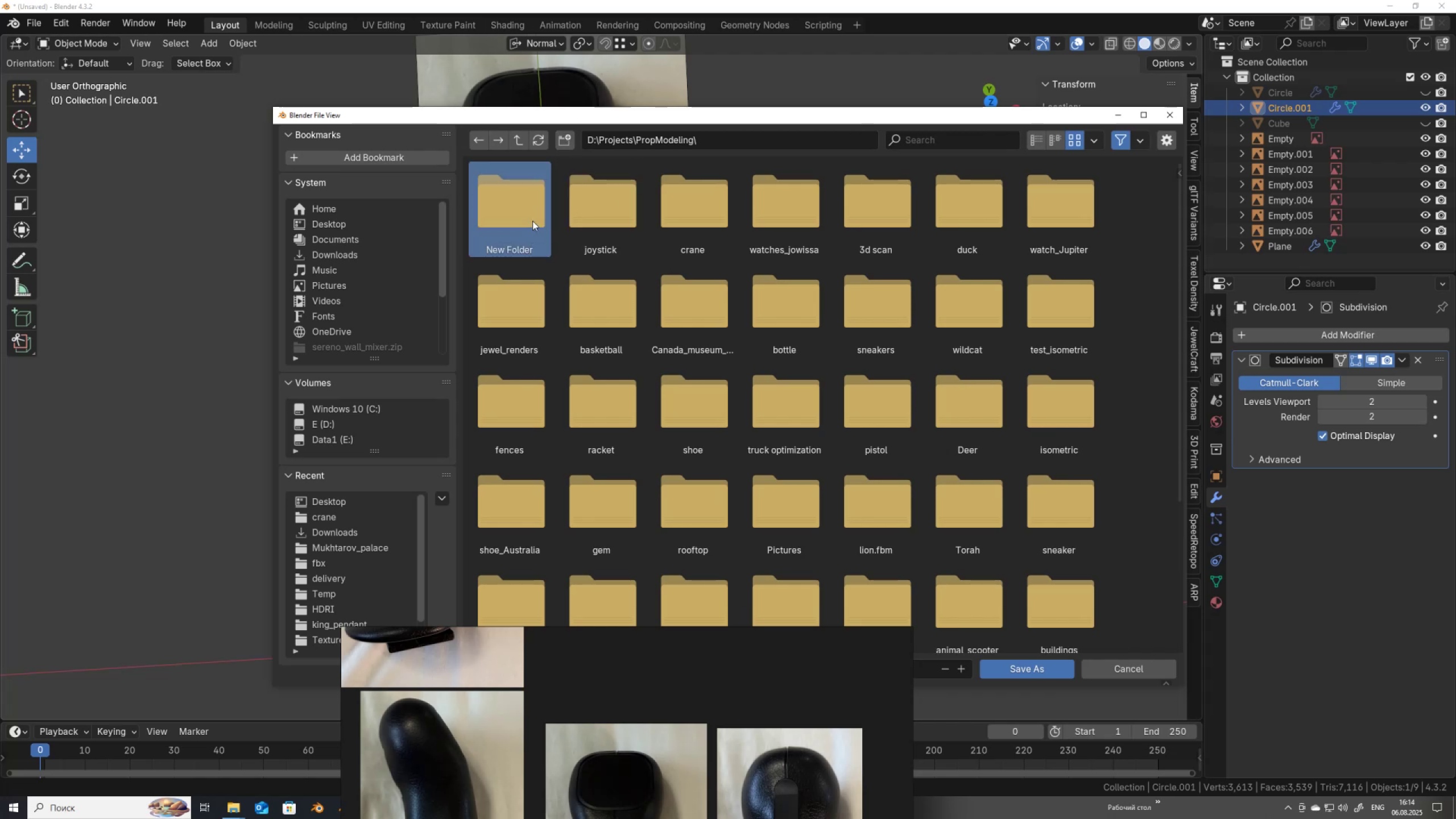 
key(Delete)
 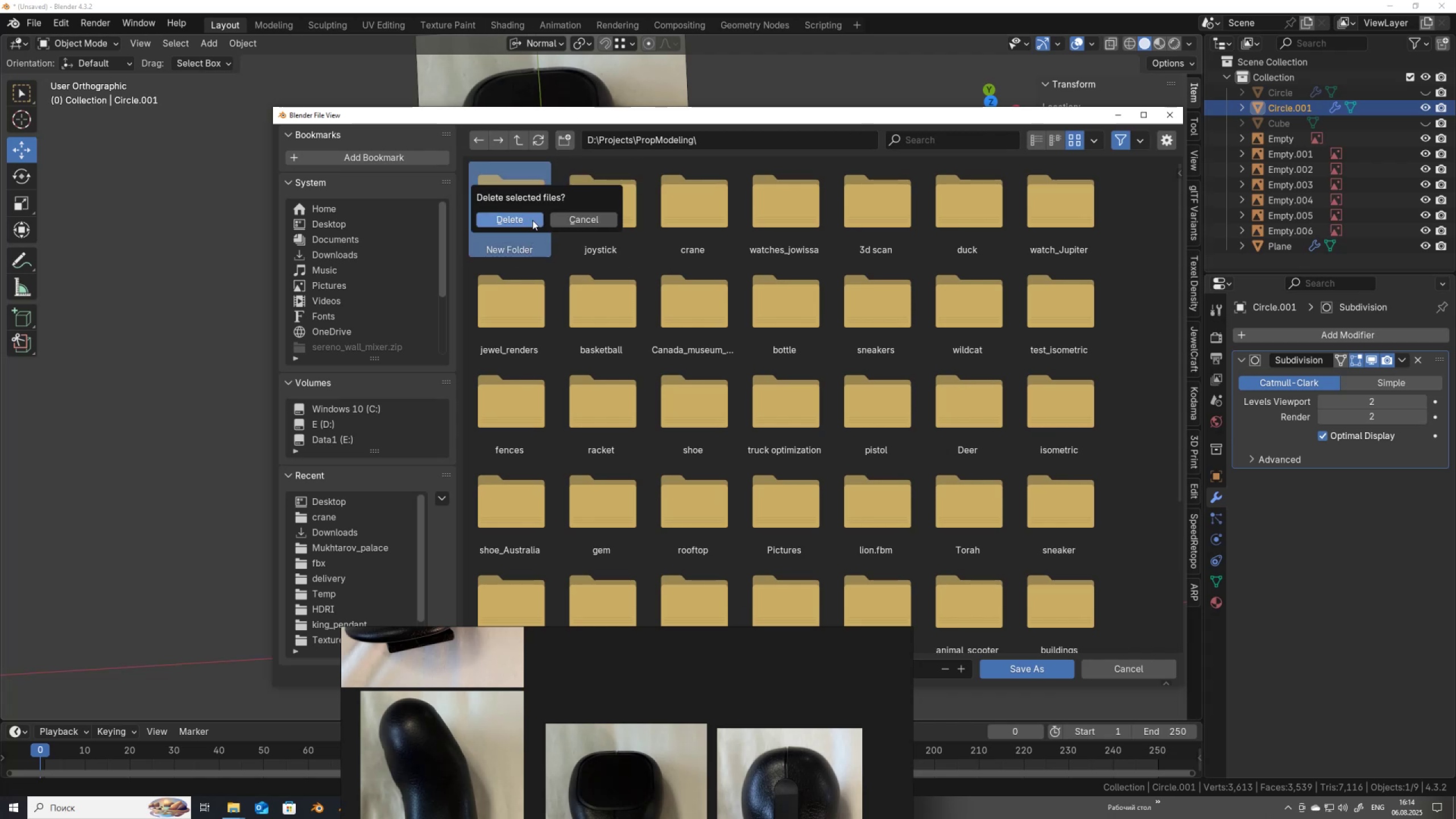 
left_click([532, 220])
 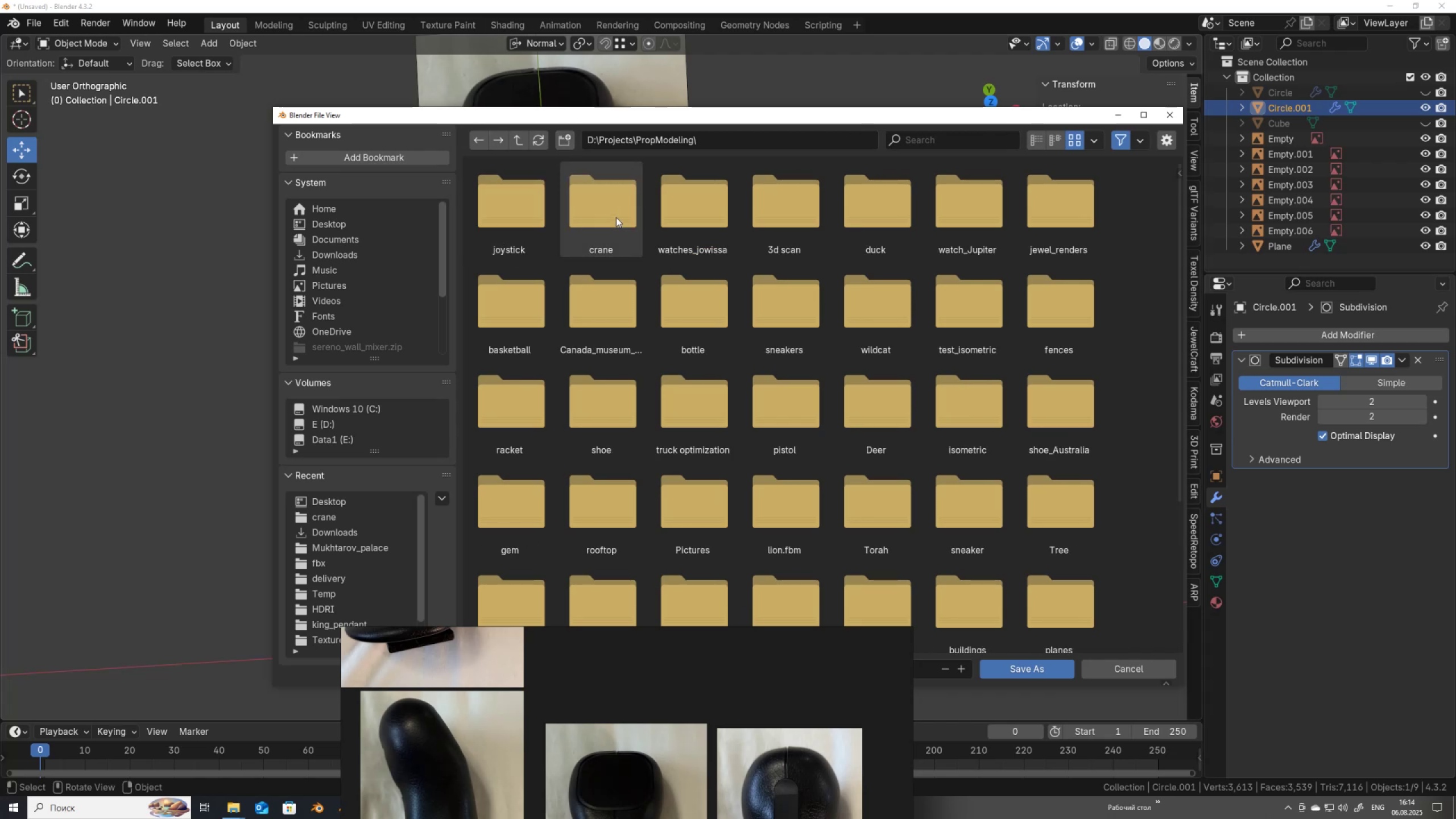 
left_click([516, 224])
 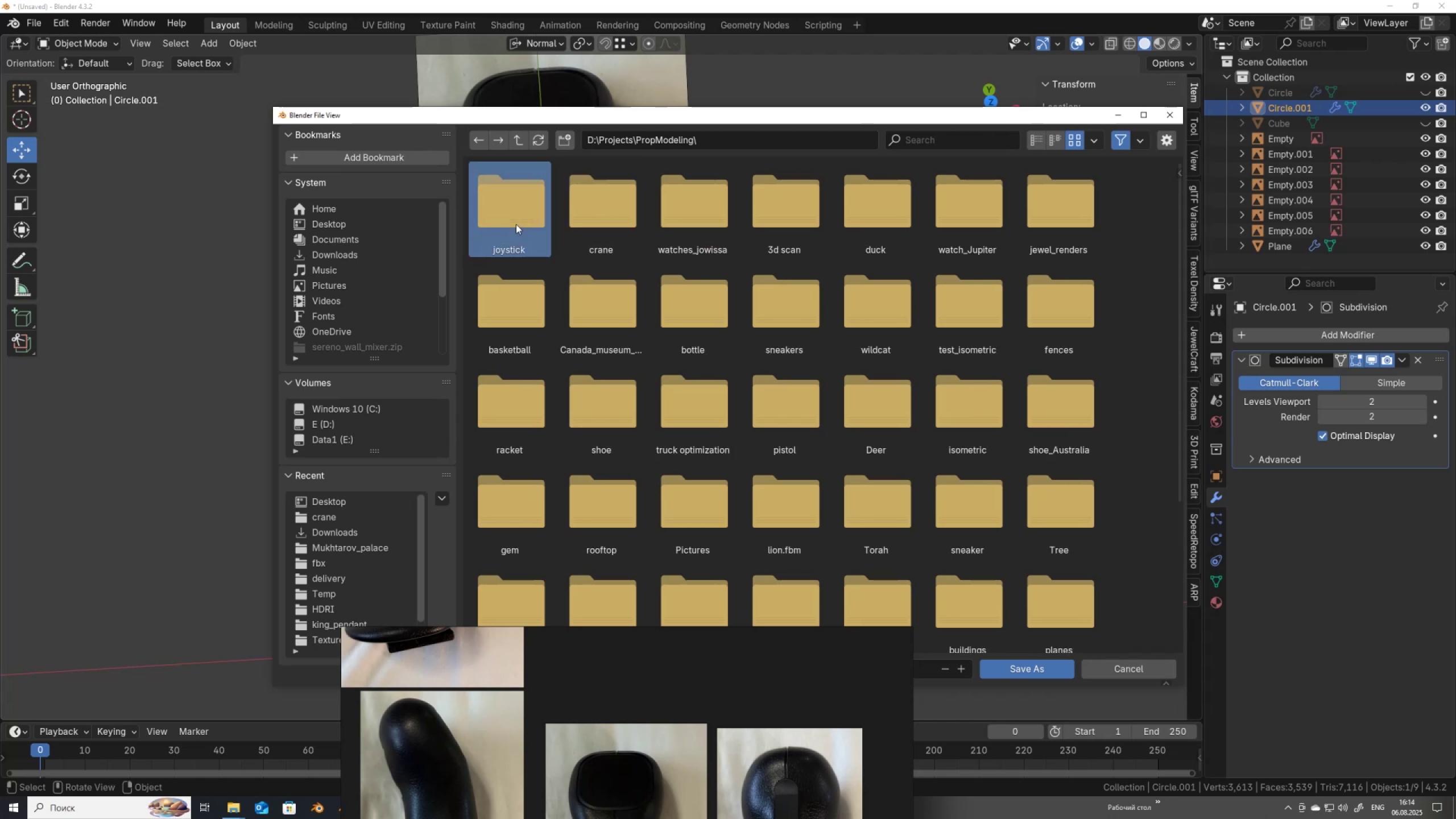 
double_click([516, 224])
 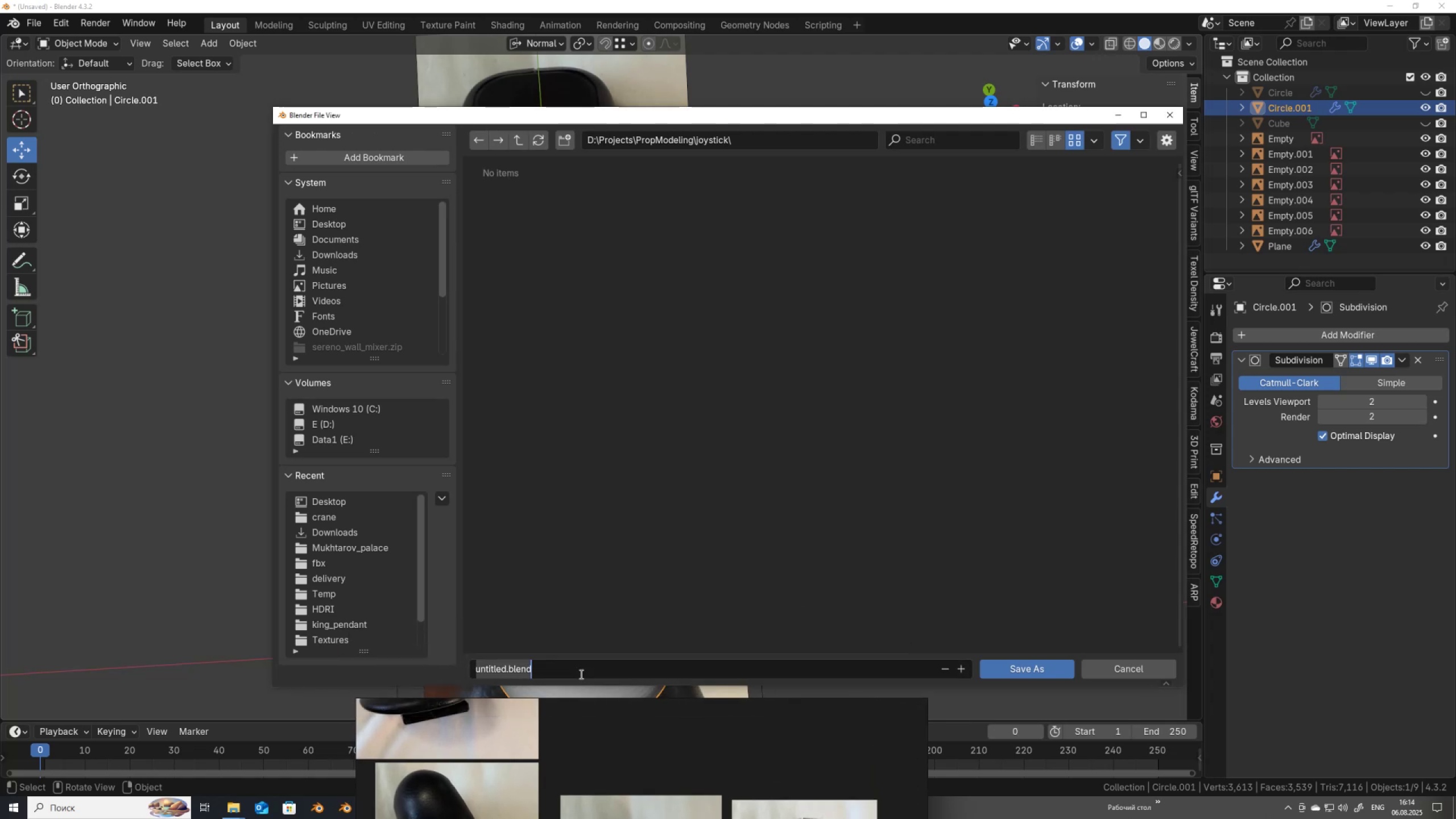 
type(JOYSTICK)
 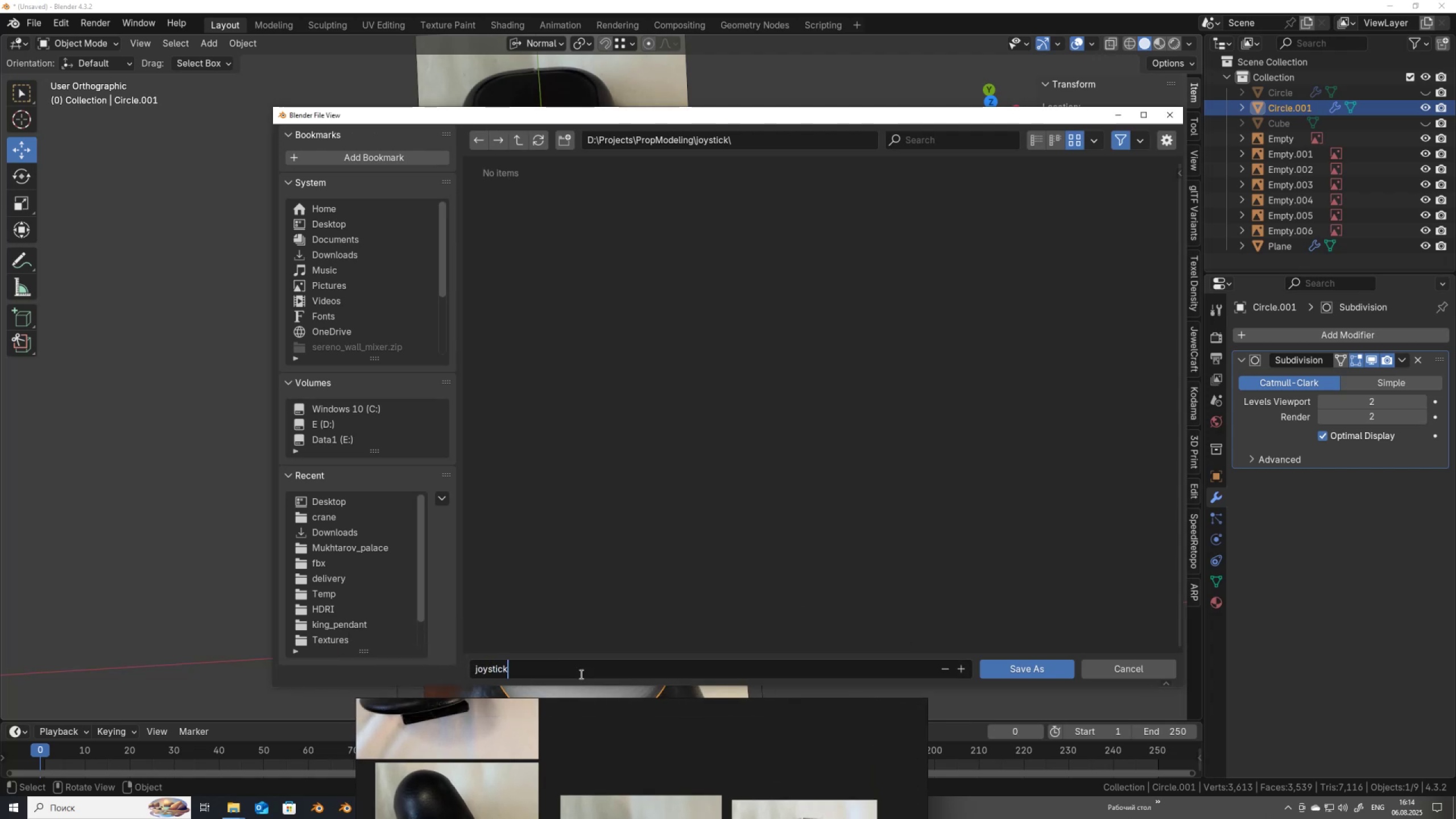 
key(Enter)
 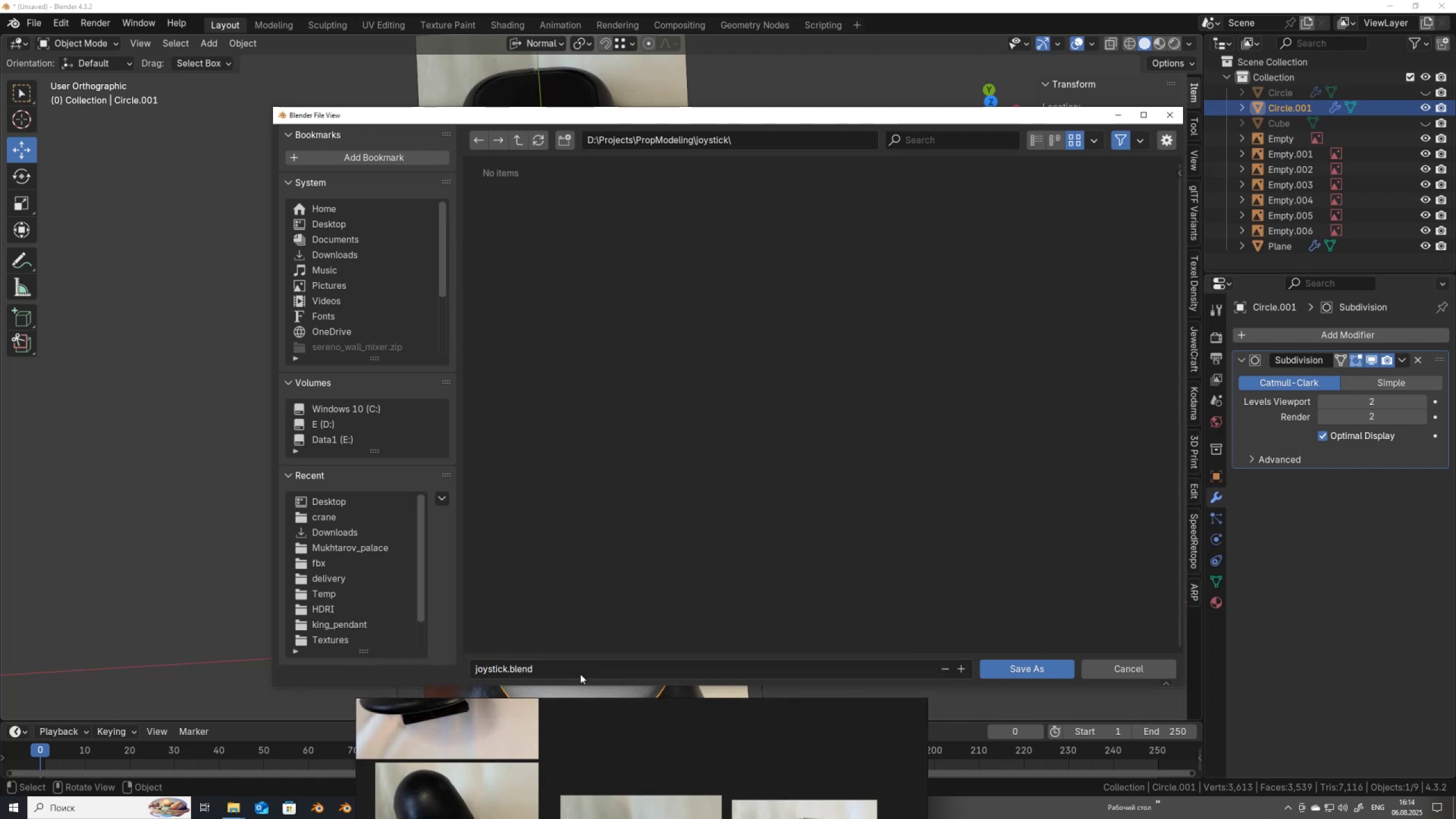 
key(NumpadEnter)
 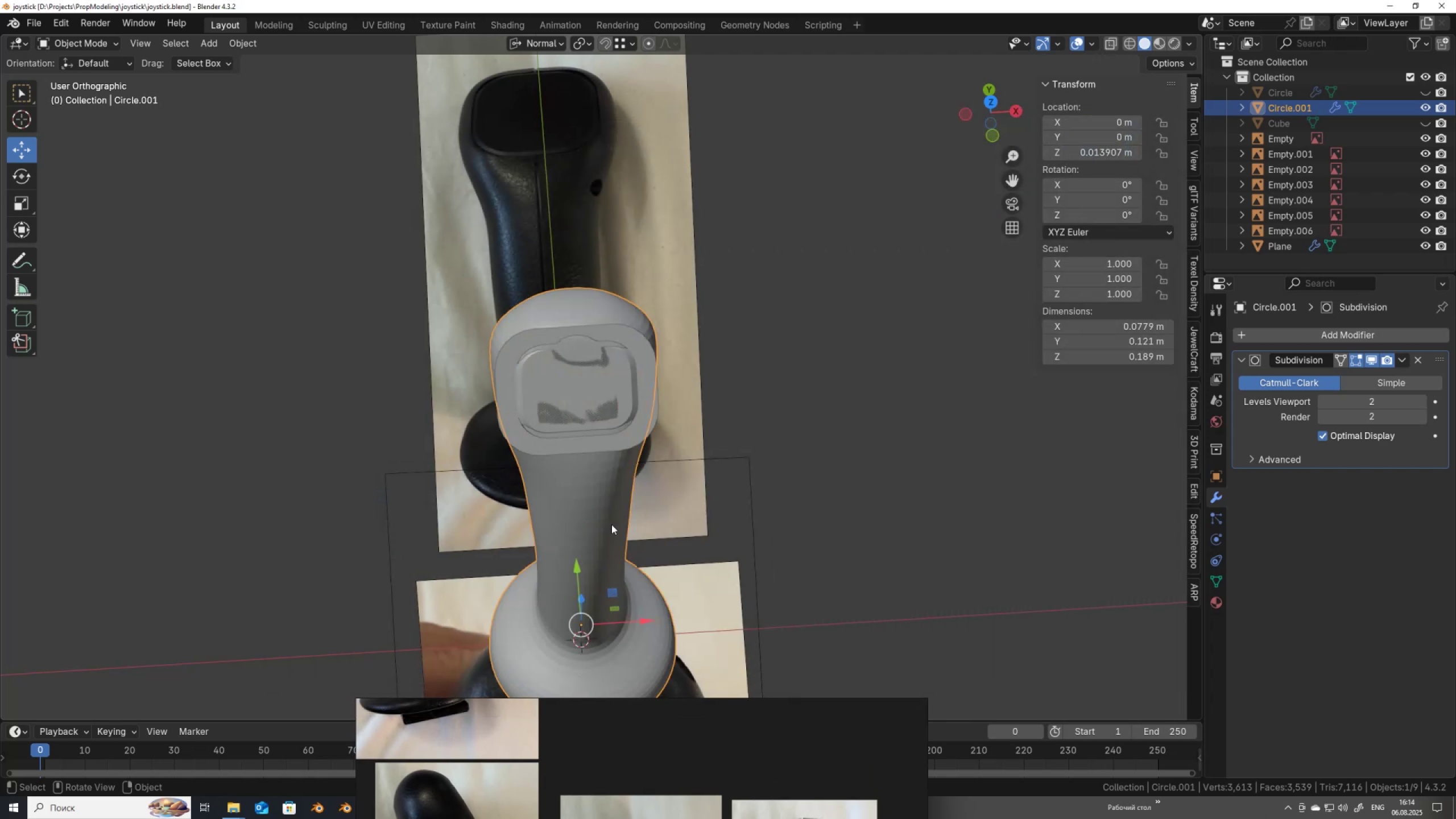 
left_click([612, 492])
 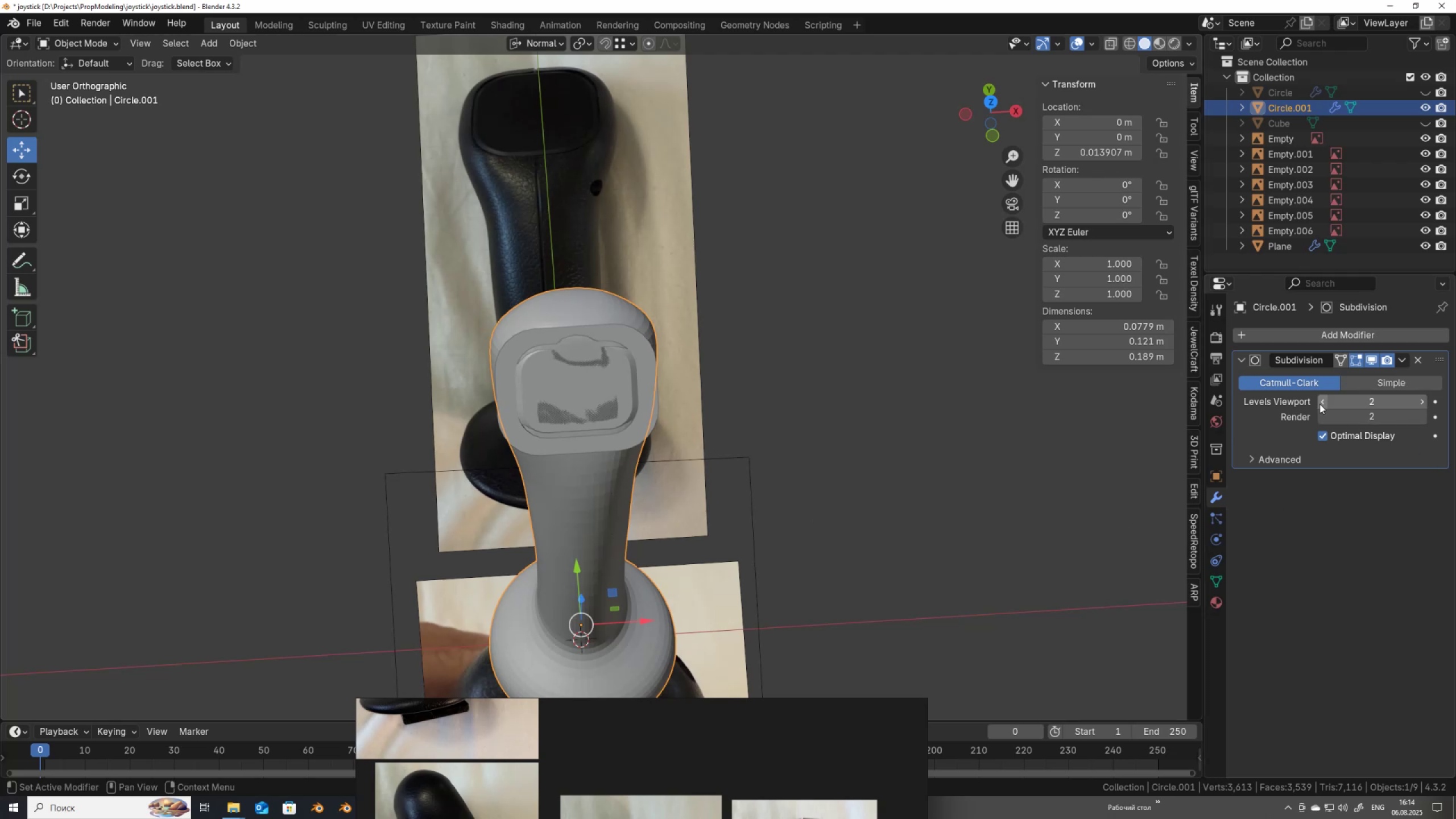 
left_click([1321, 403])
 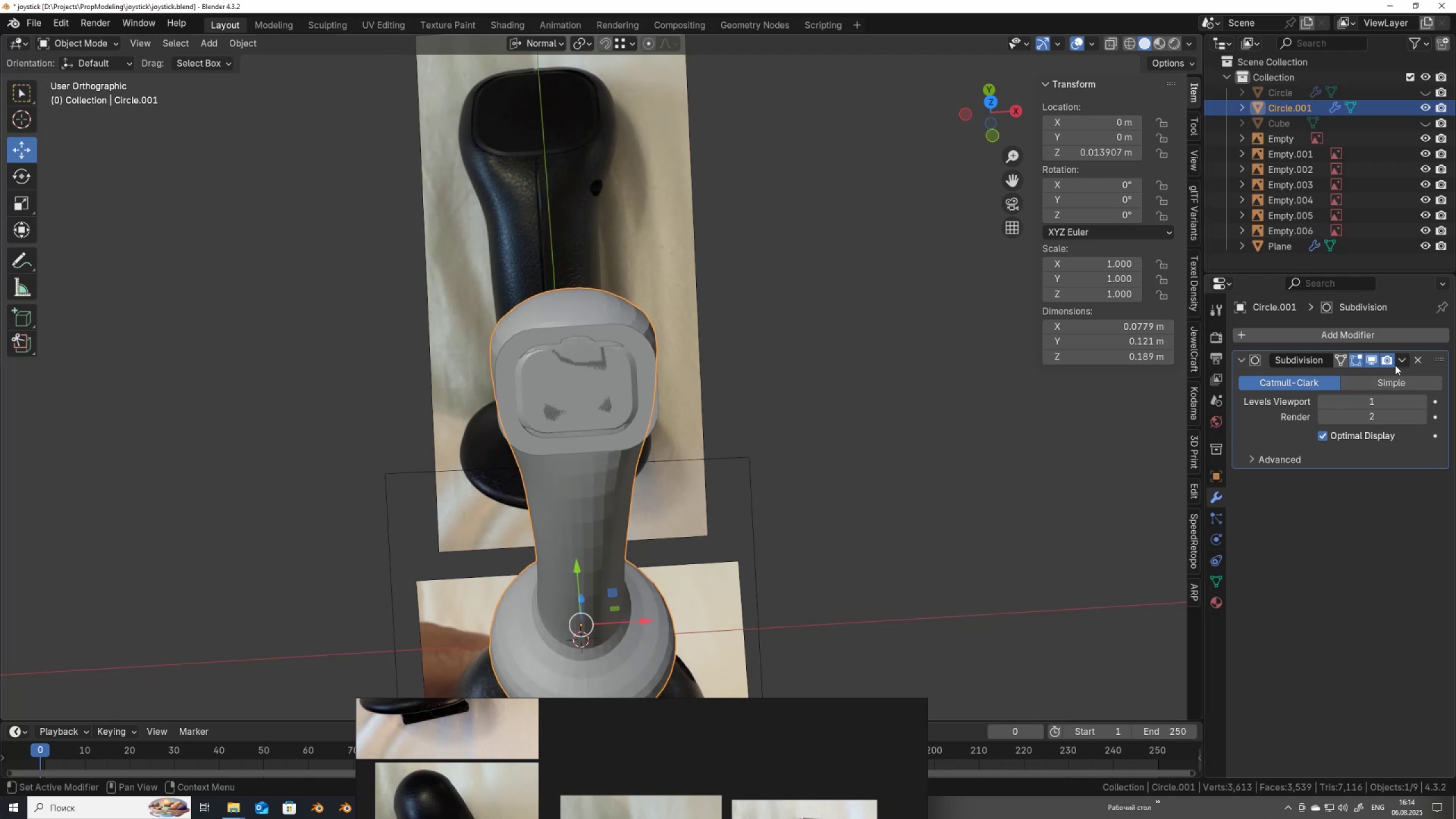 
left_click([1403, 361])
 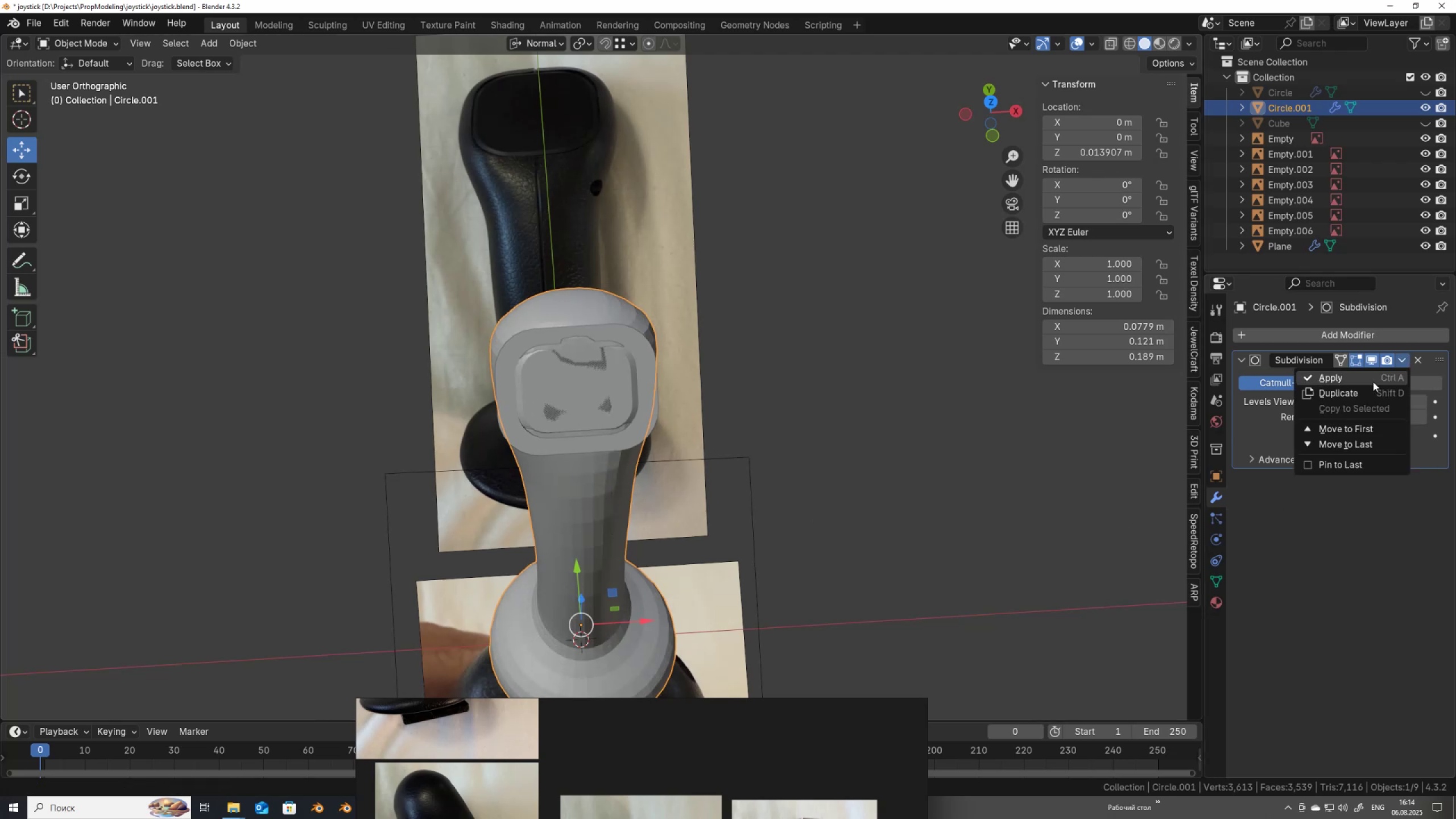 
left_click([1372, 380])
 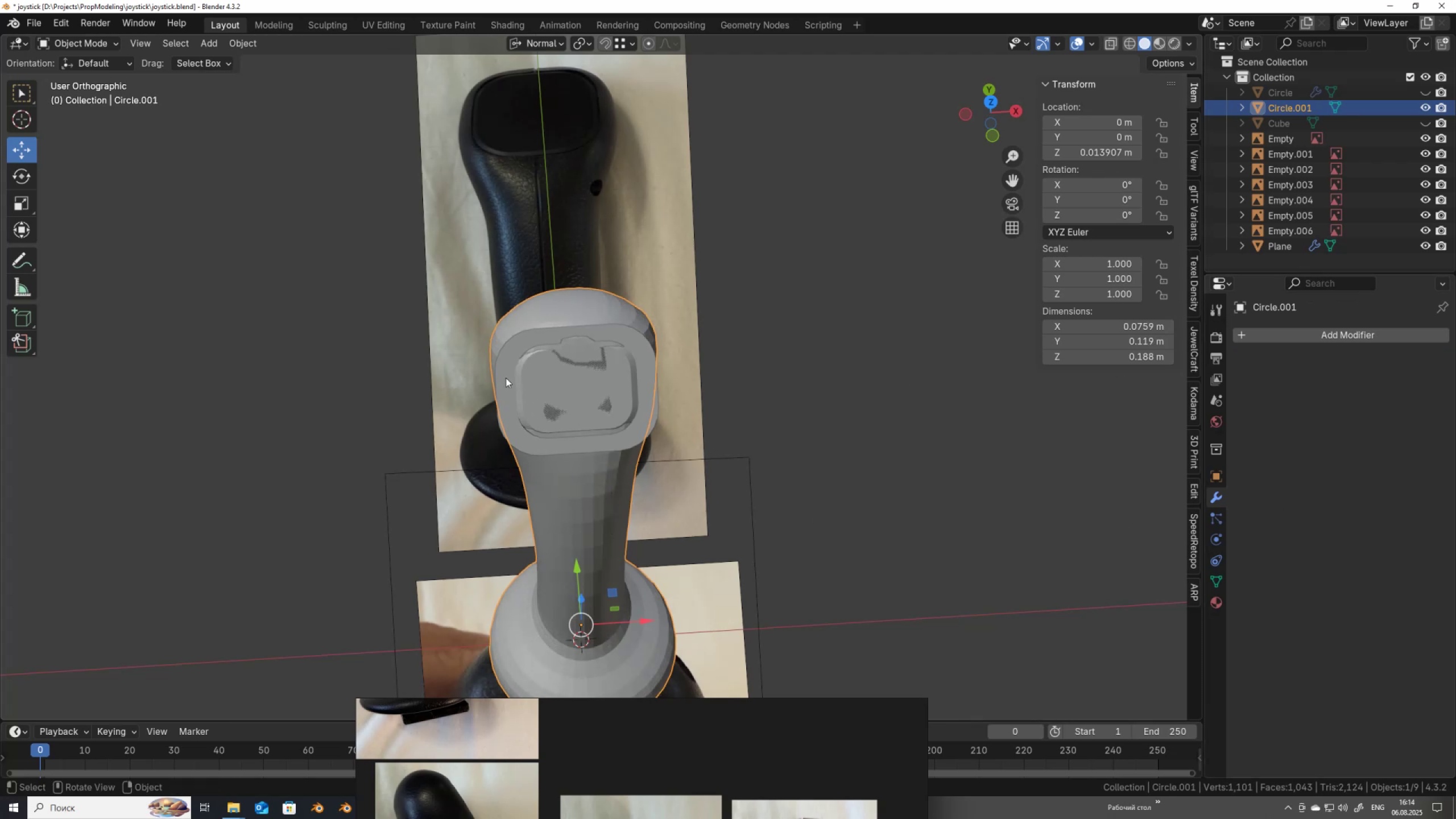 
scroll: coordinate [496, 383], scroll_direction: up, amount: 6.0
 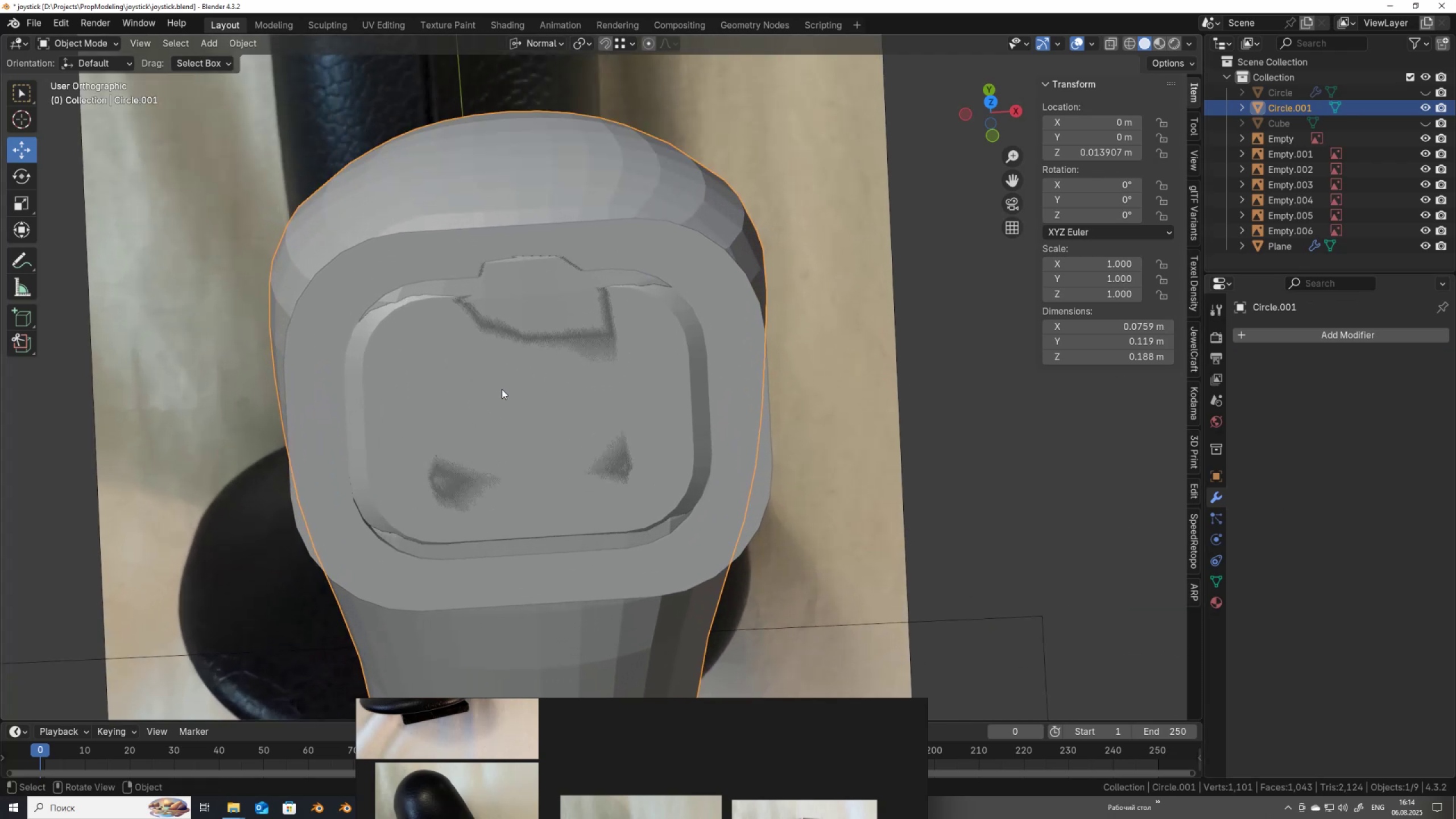 
key(Tab)
 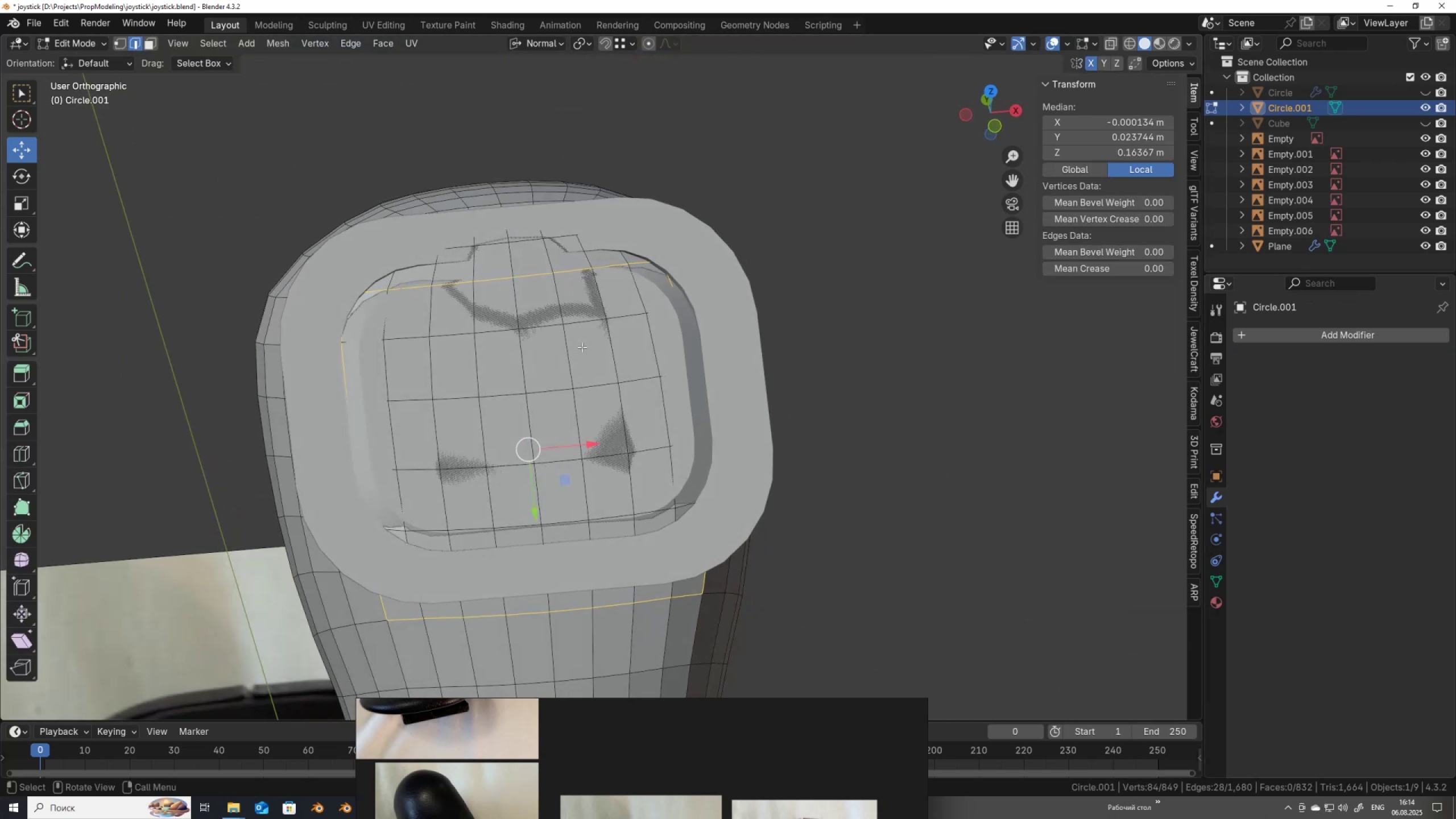 
scroll: coordinate [603, 394], scroll_direction: down, amount: 1.0
 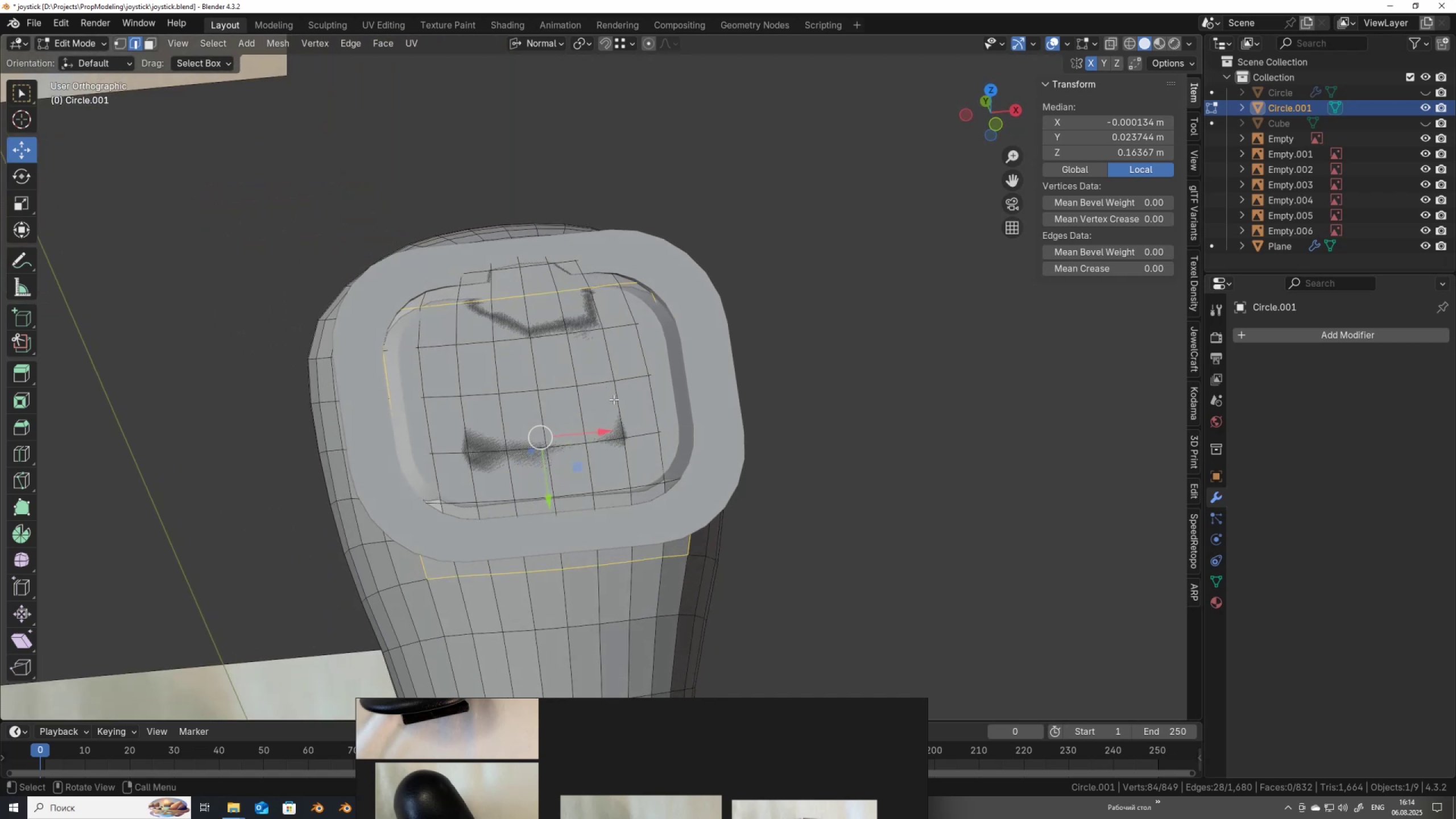 
key(Alt+Z)
 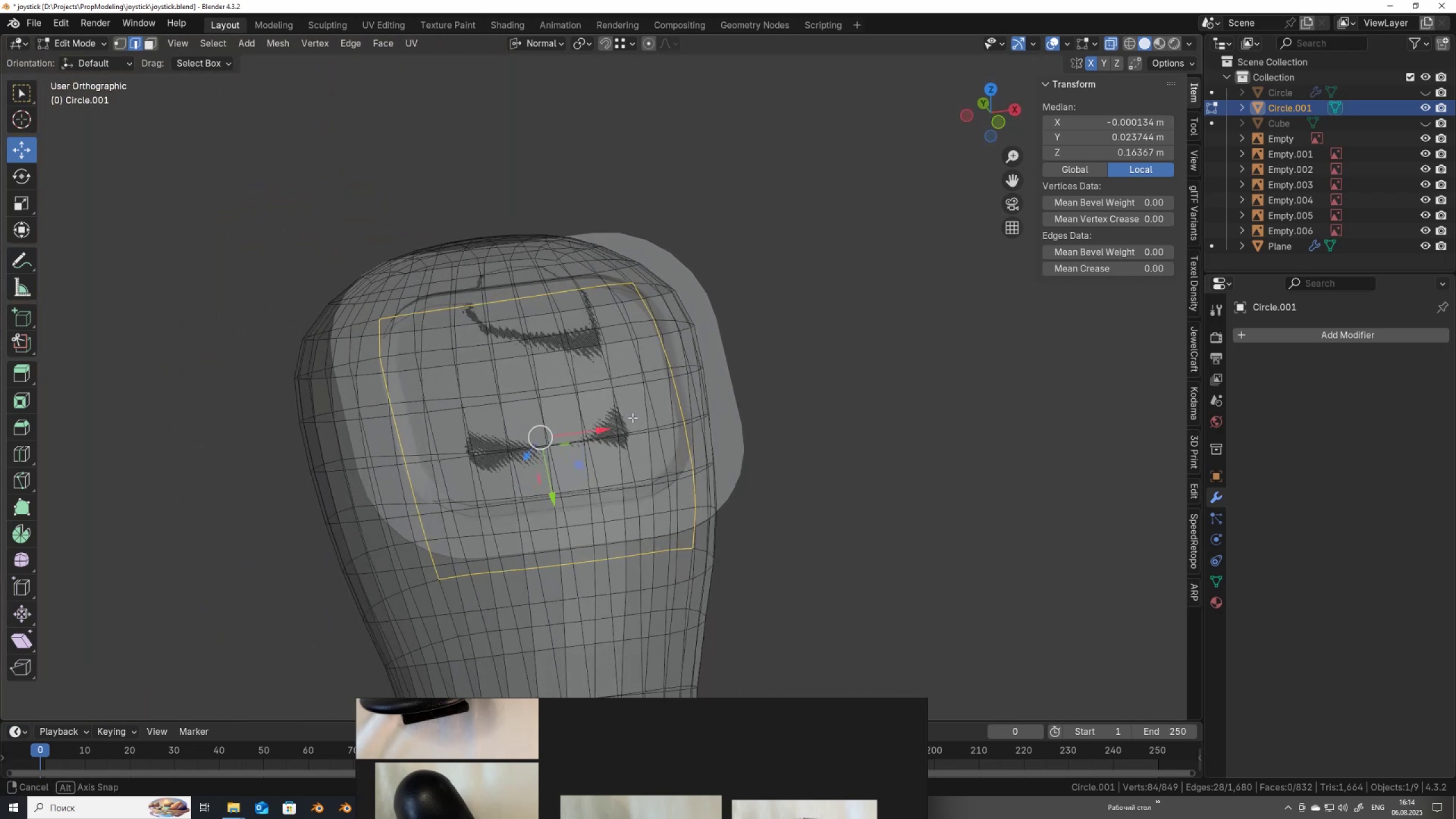 
key(Alt+AltLeft)
 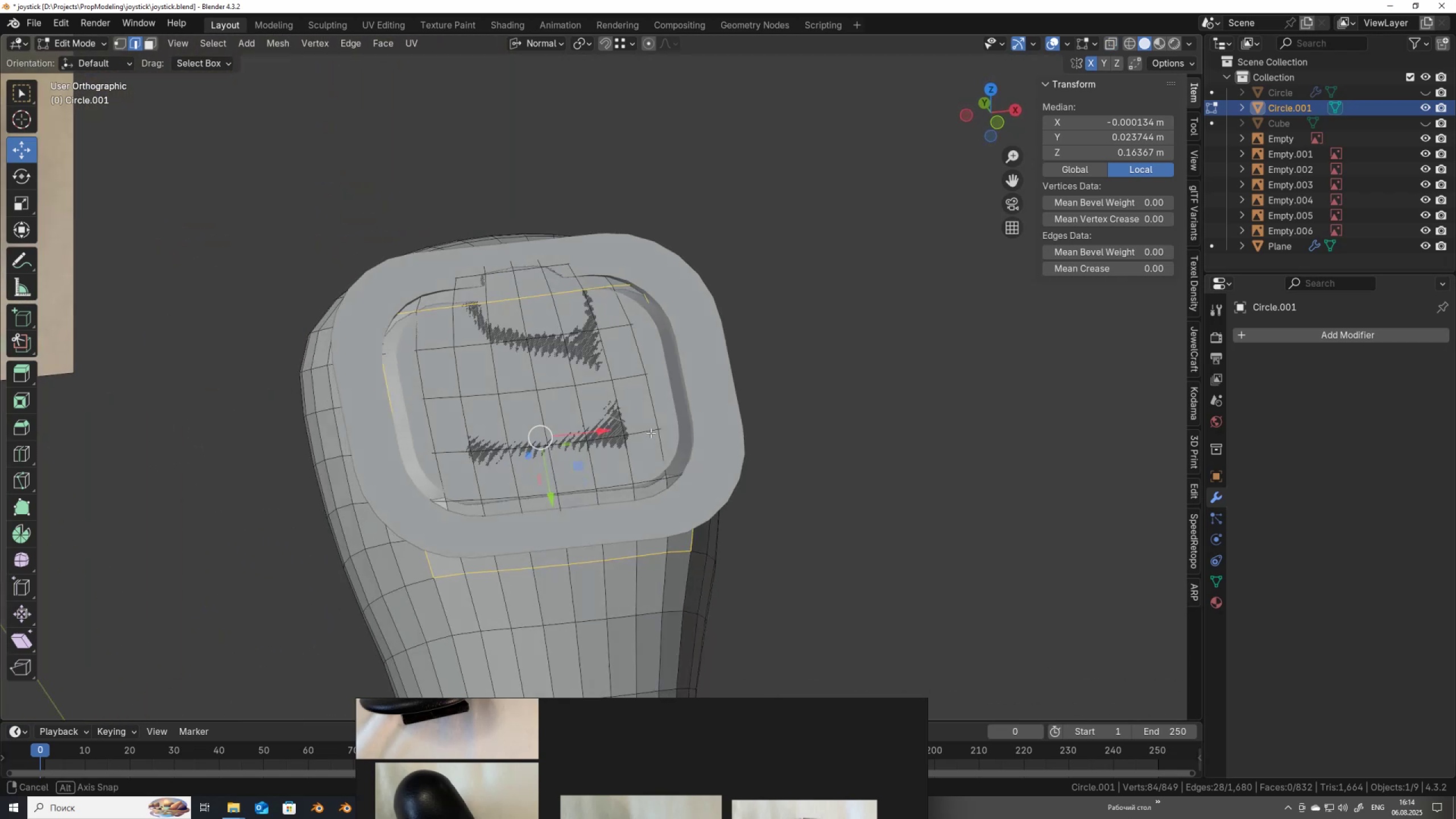 
key(Alt+Z)
 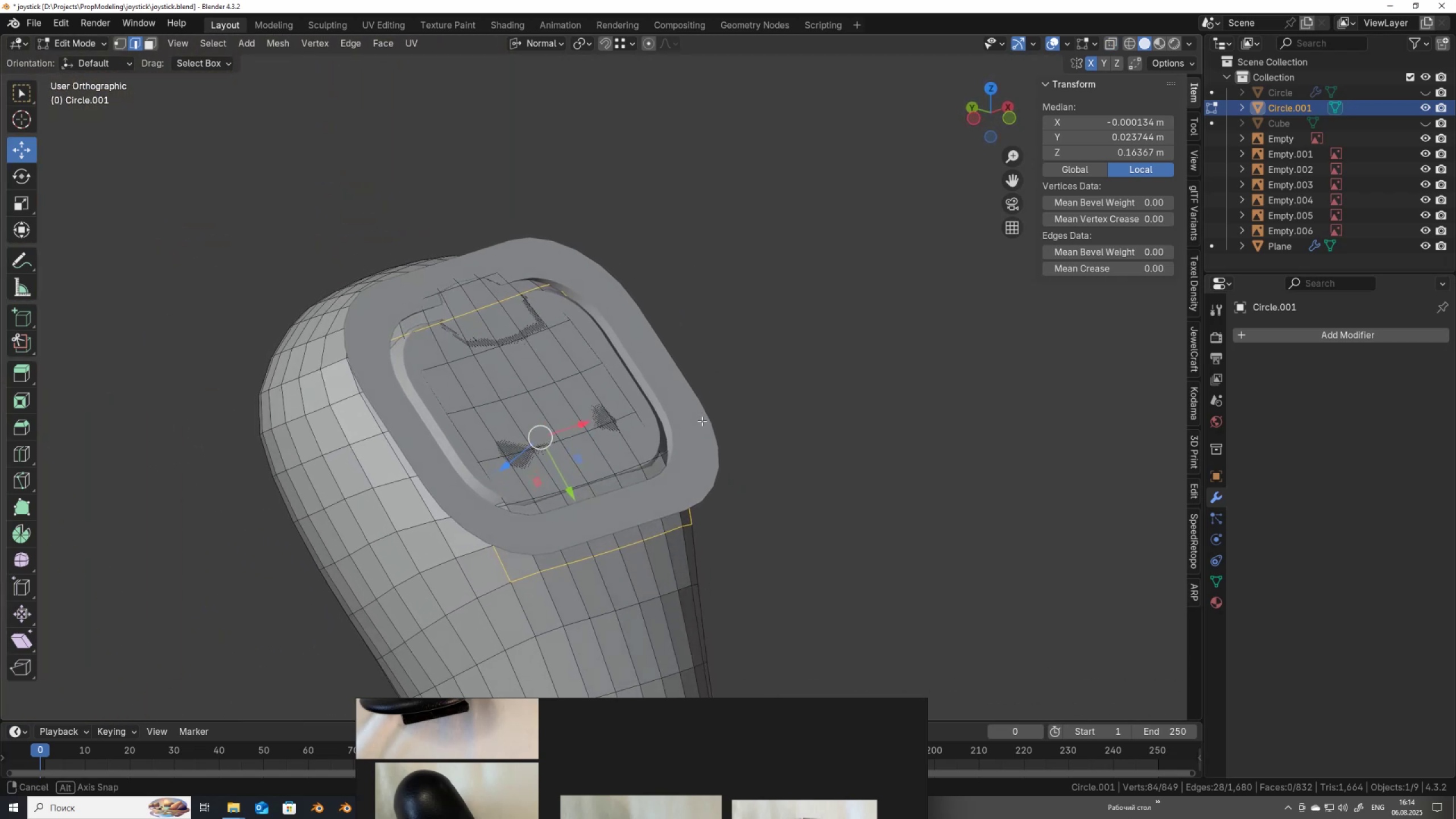 
key(Alt+Z)
 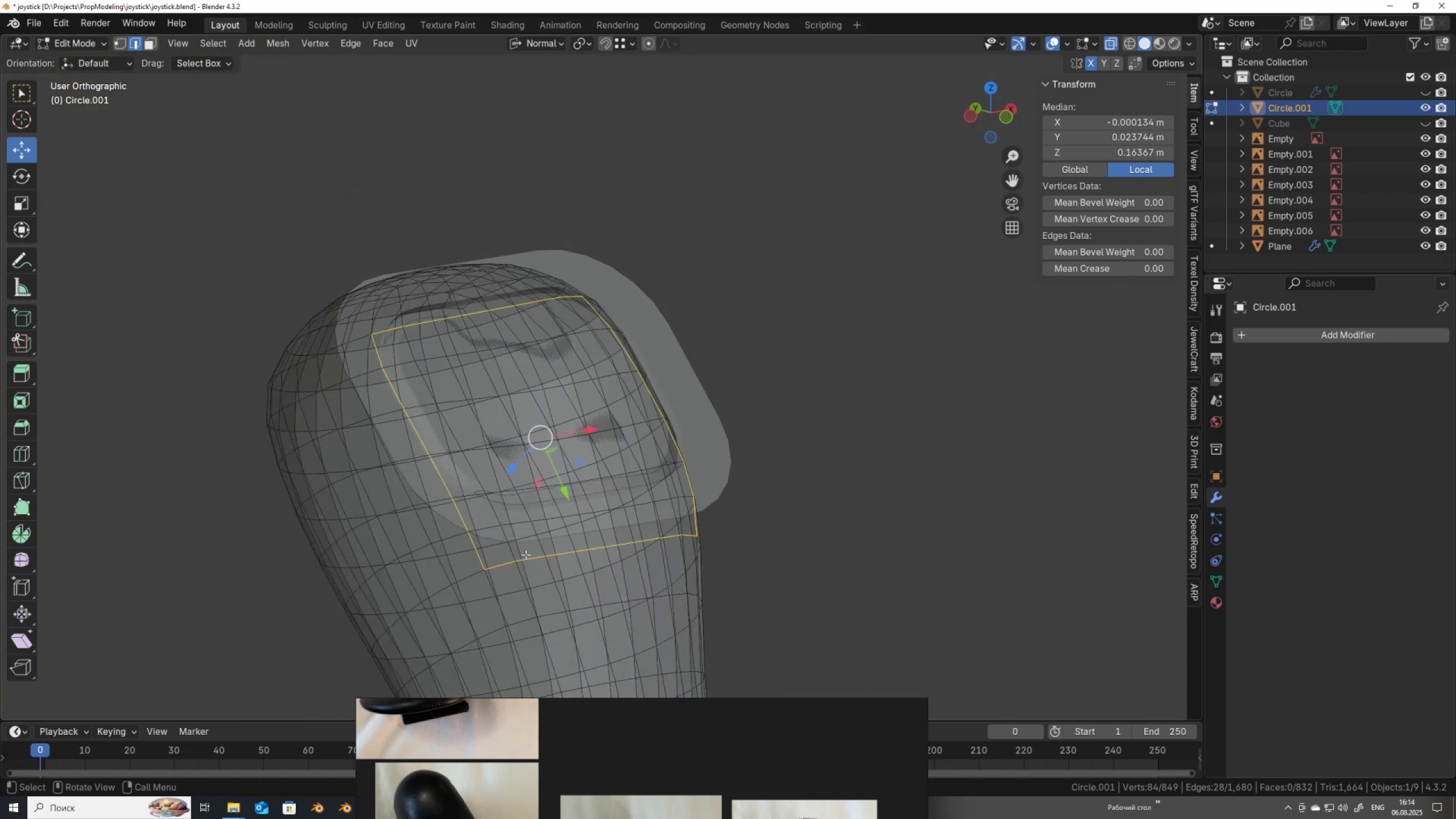 
key(Alt+AltLeft)
 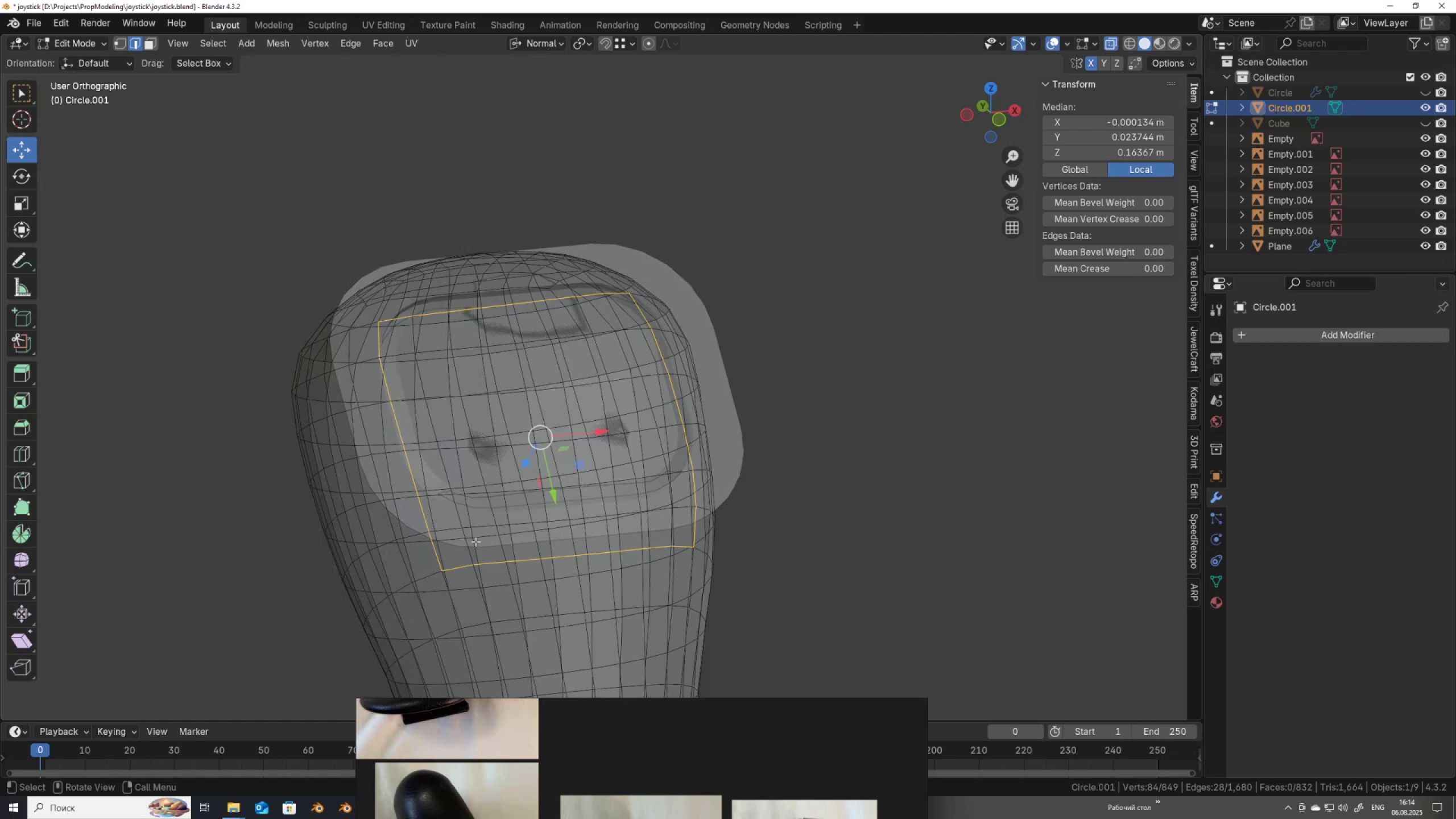 
key(Shift+ShiftLeft)
 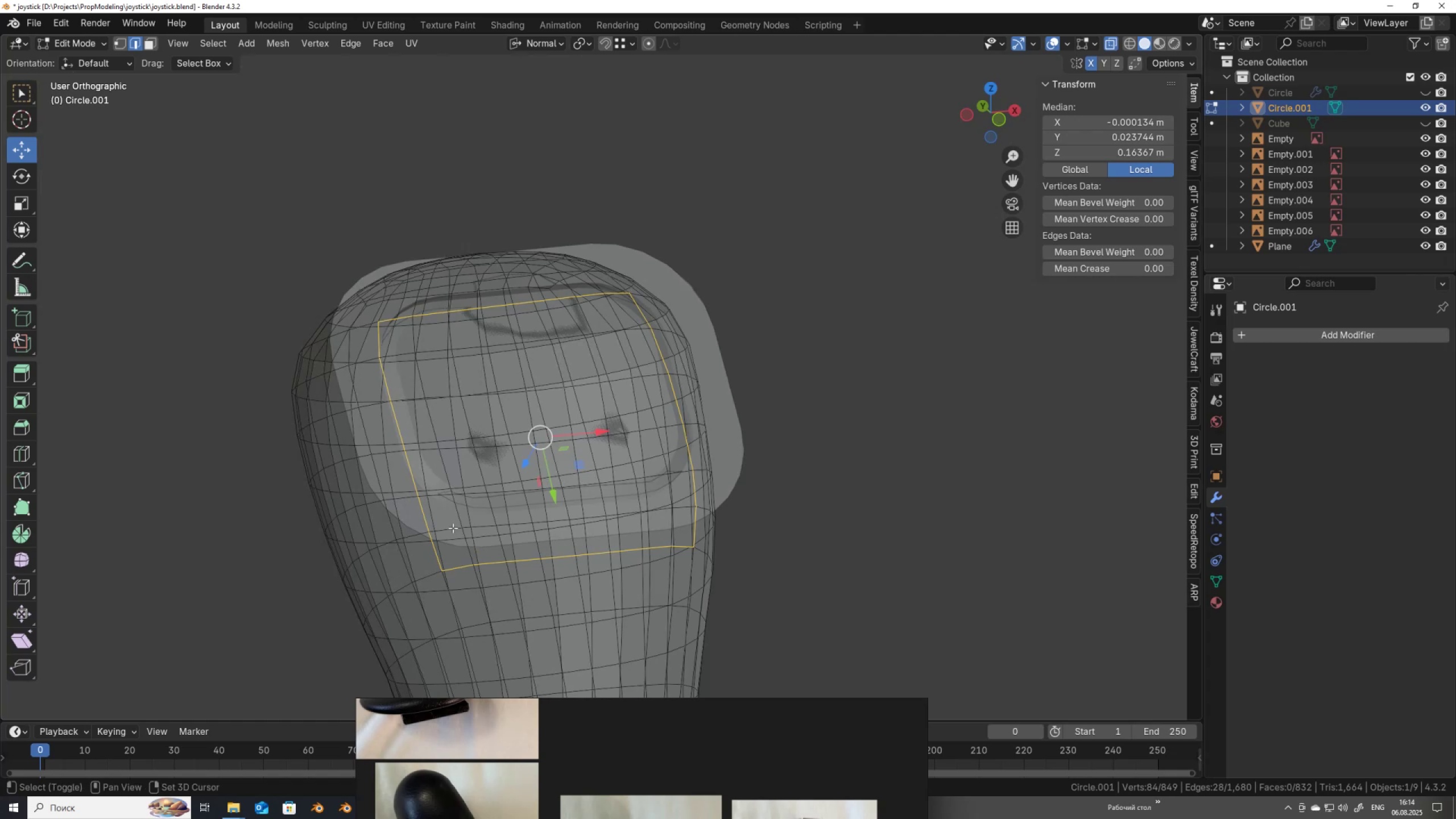 
left_click([453, 528])
 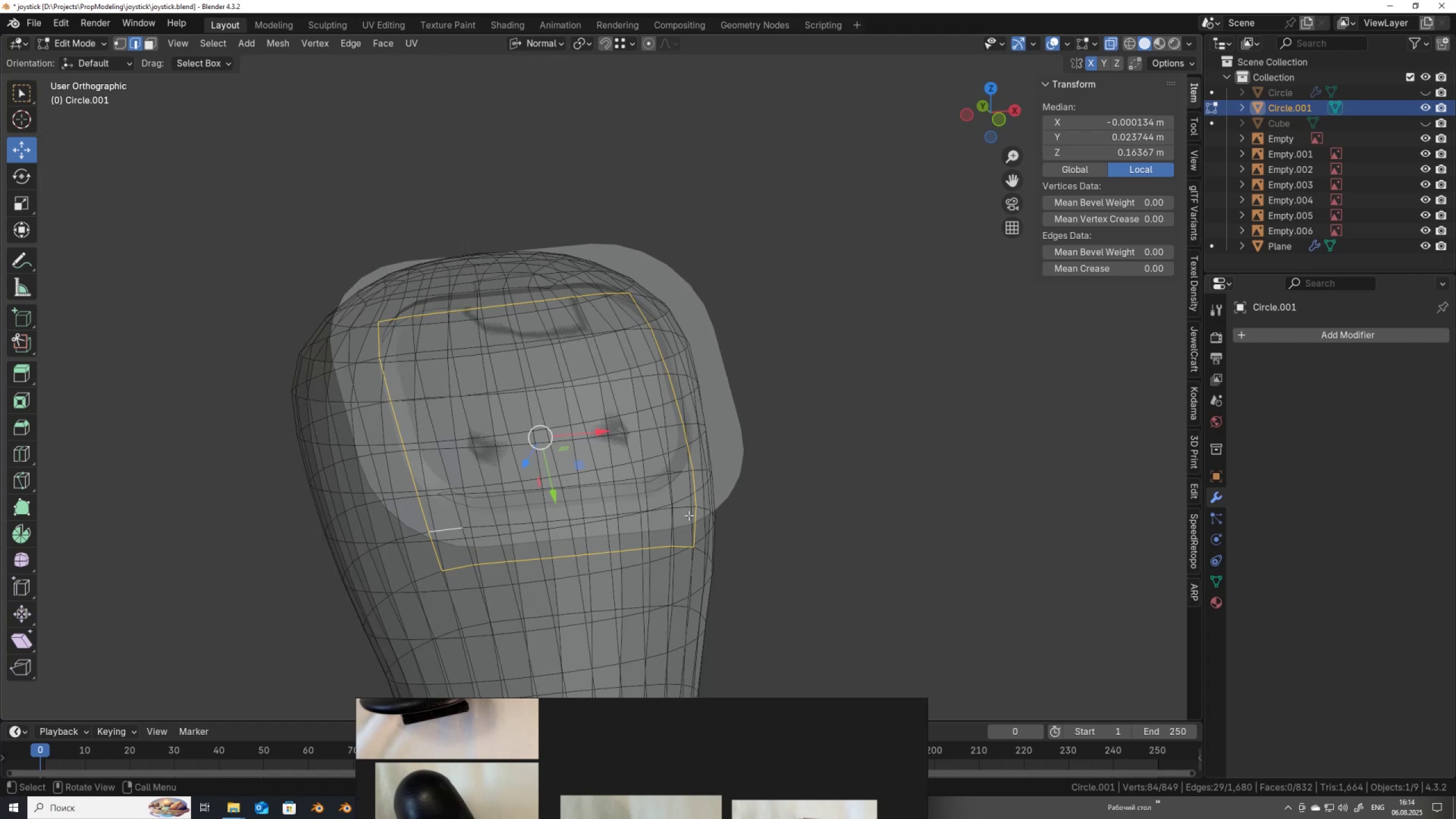 
hold_key(key=ControlLeft, duration=0.65)
left_click([685, 508])
 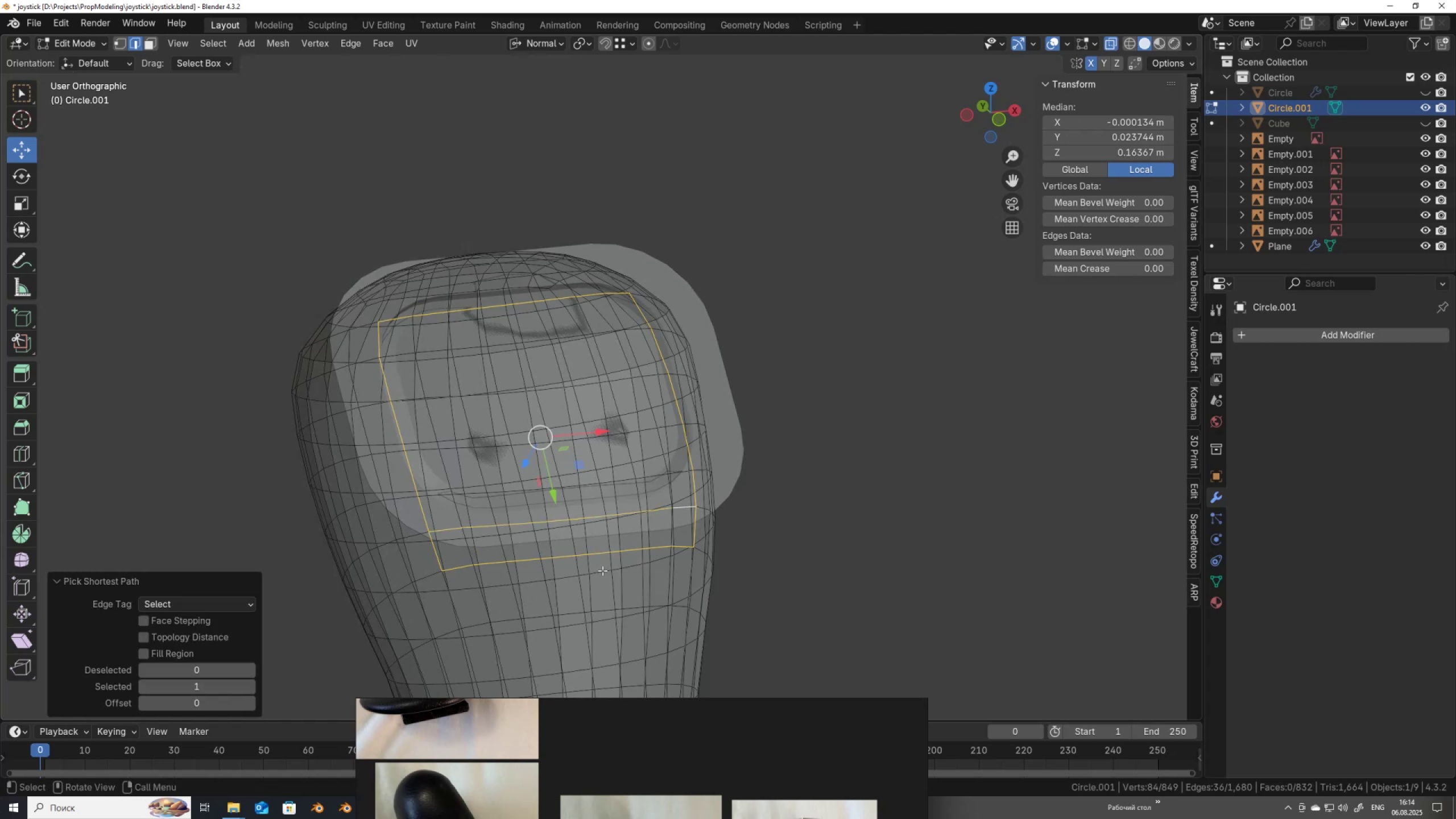 
hold_key(key=ControlLeft, duration=1.52)
 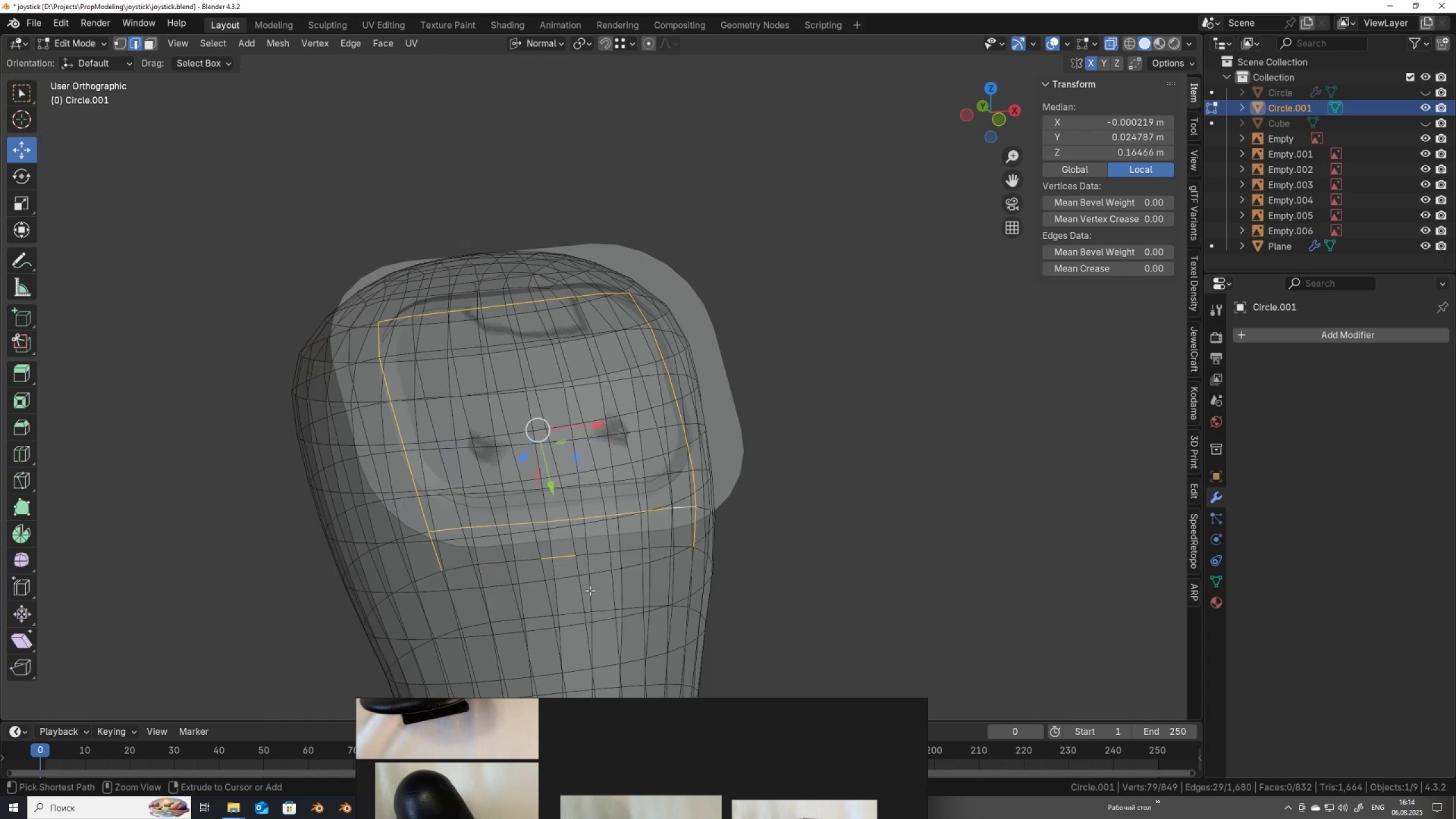 
hold_key(key=ControlLeft, duration=1.53)
 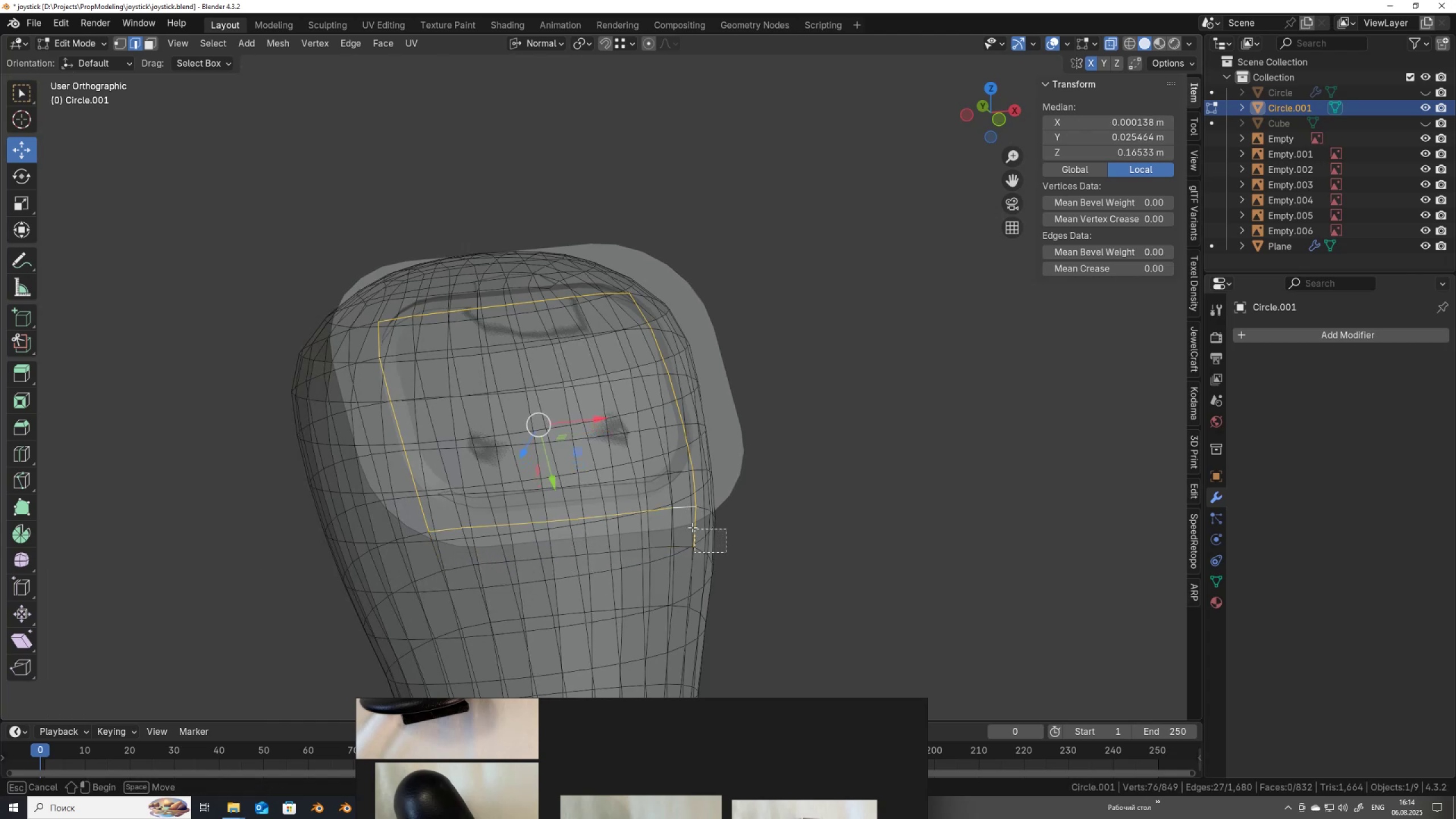 
hold_key(key=ControlLeft, duration=0.66)
 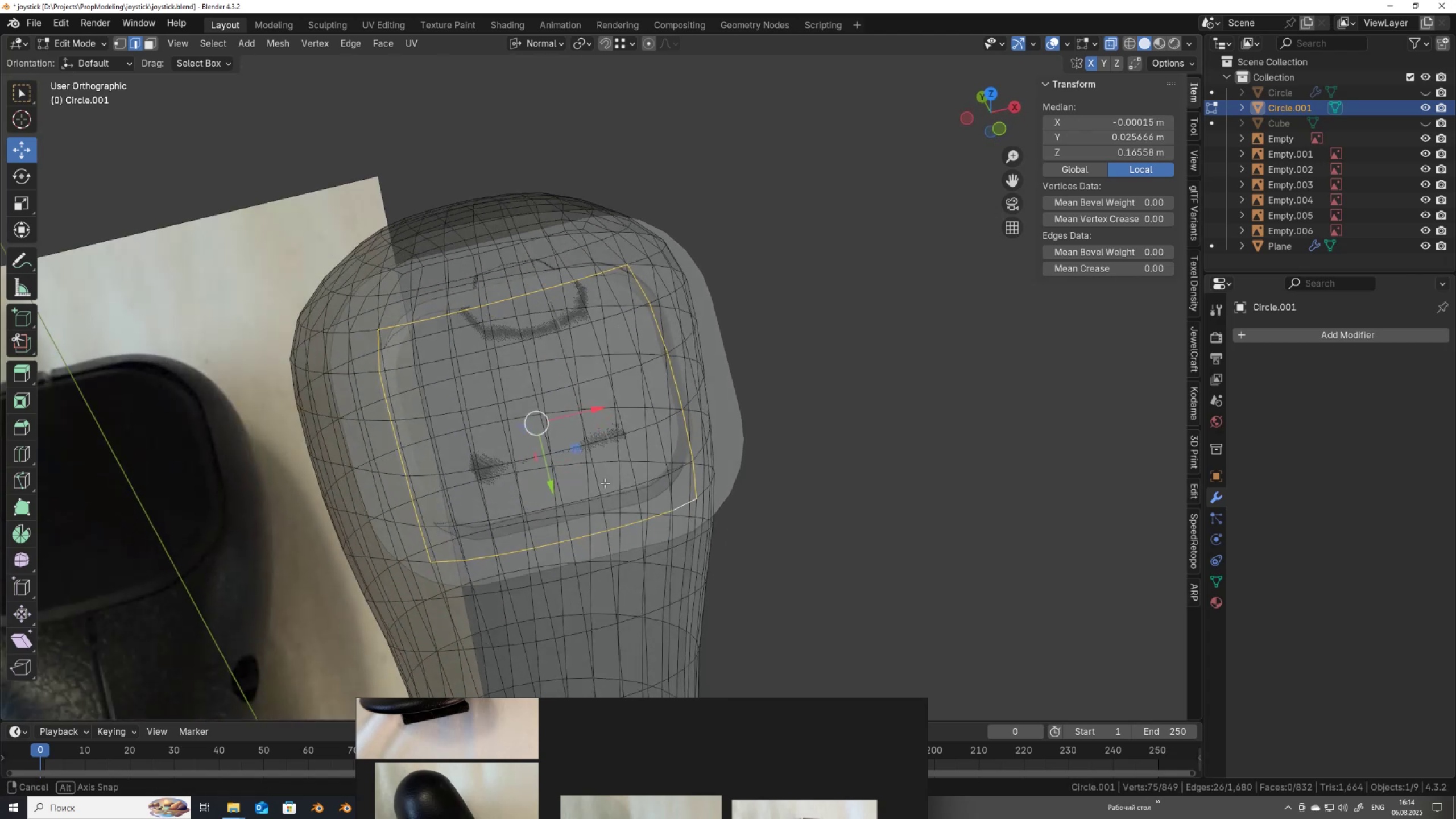 
hold_key(key=ShiftLeft, duration=1.49)
left_click([386, 309])
 